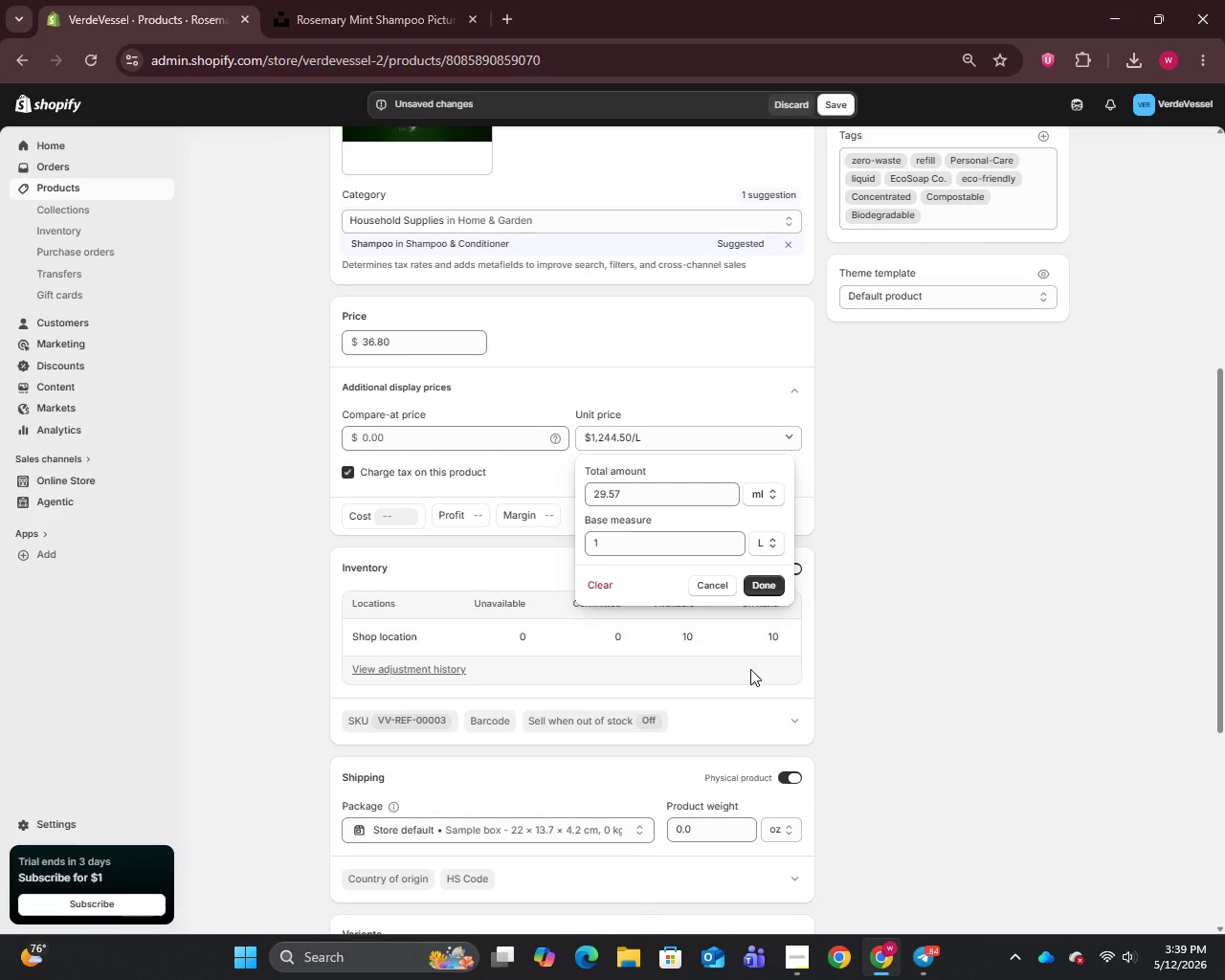 
left_click([788, 833])
 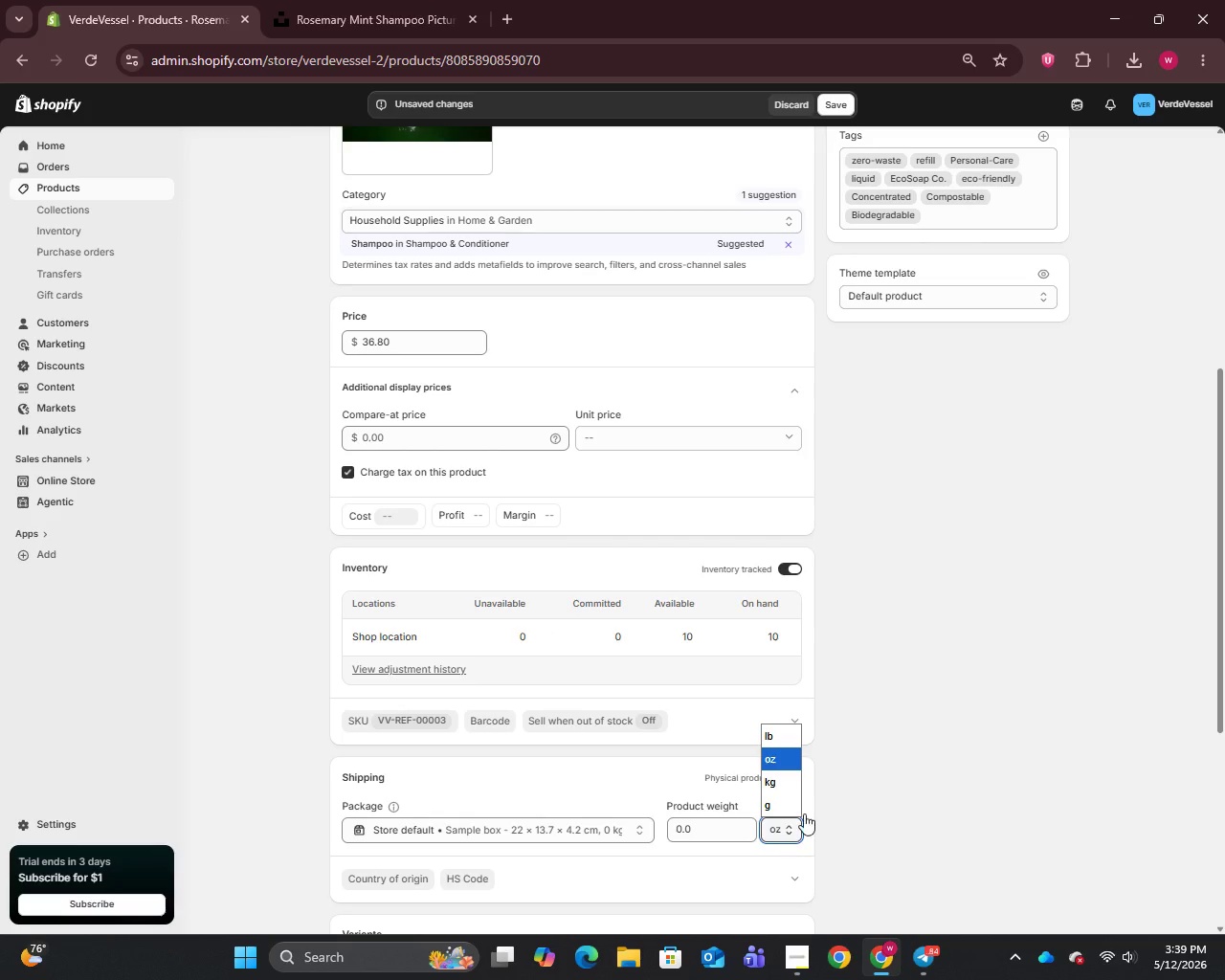 
left_click([909, 767])
 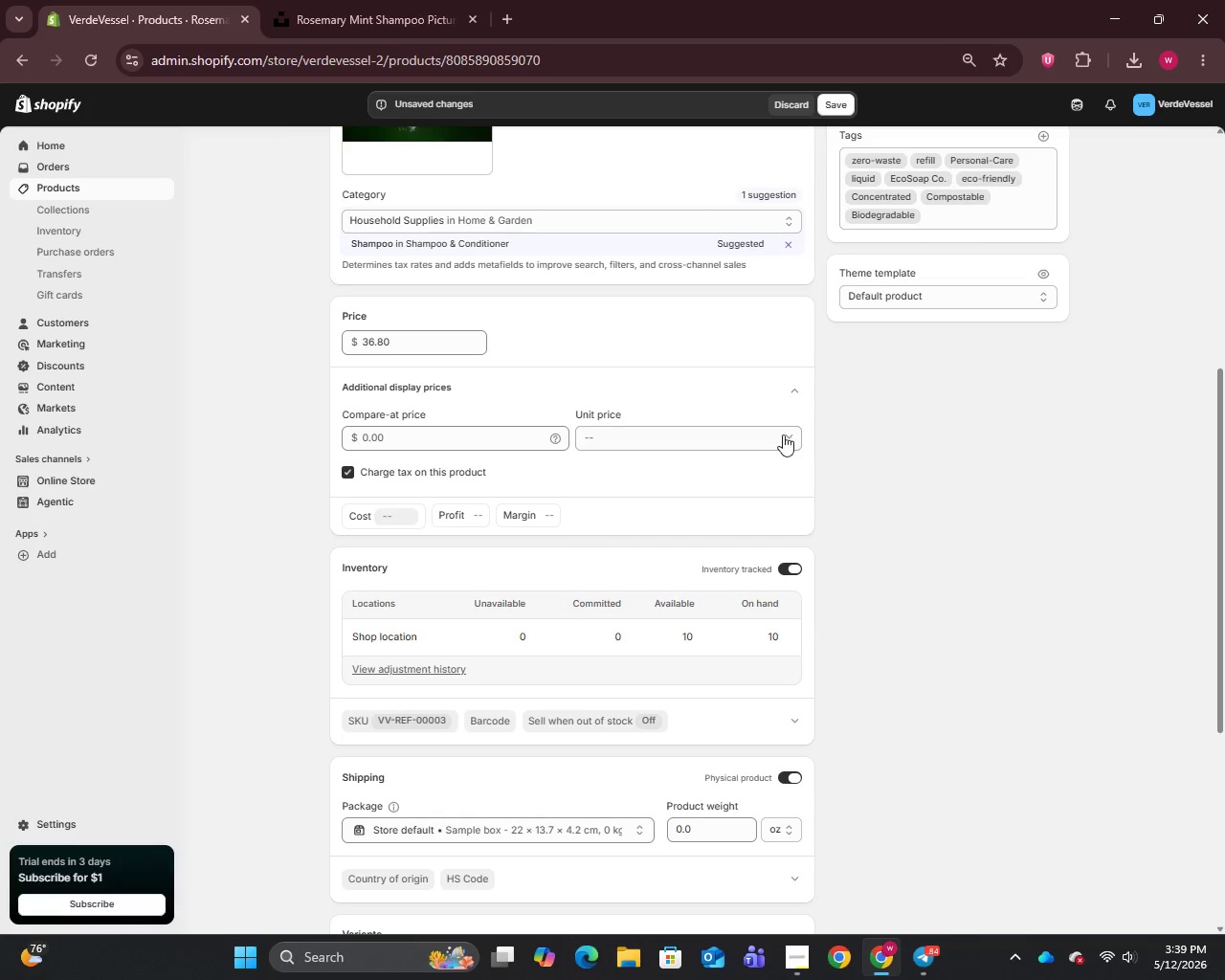 
left_click([787, 433])
 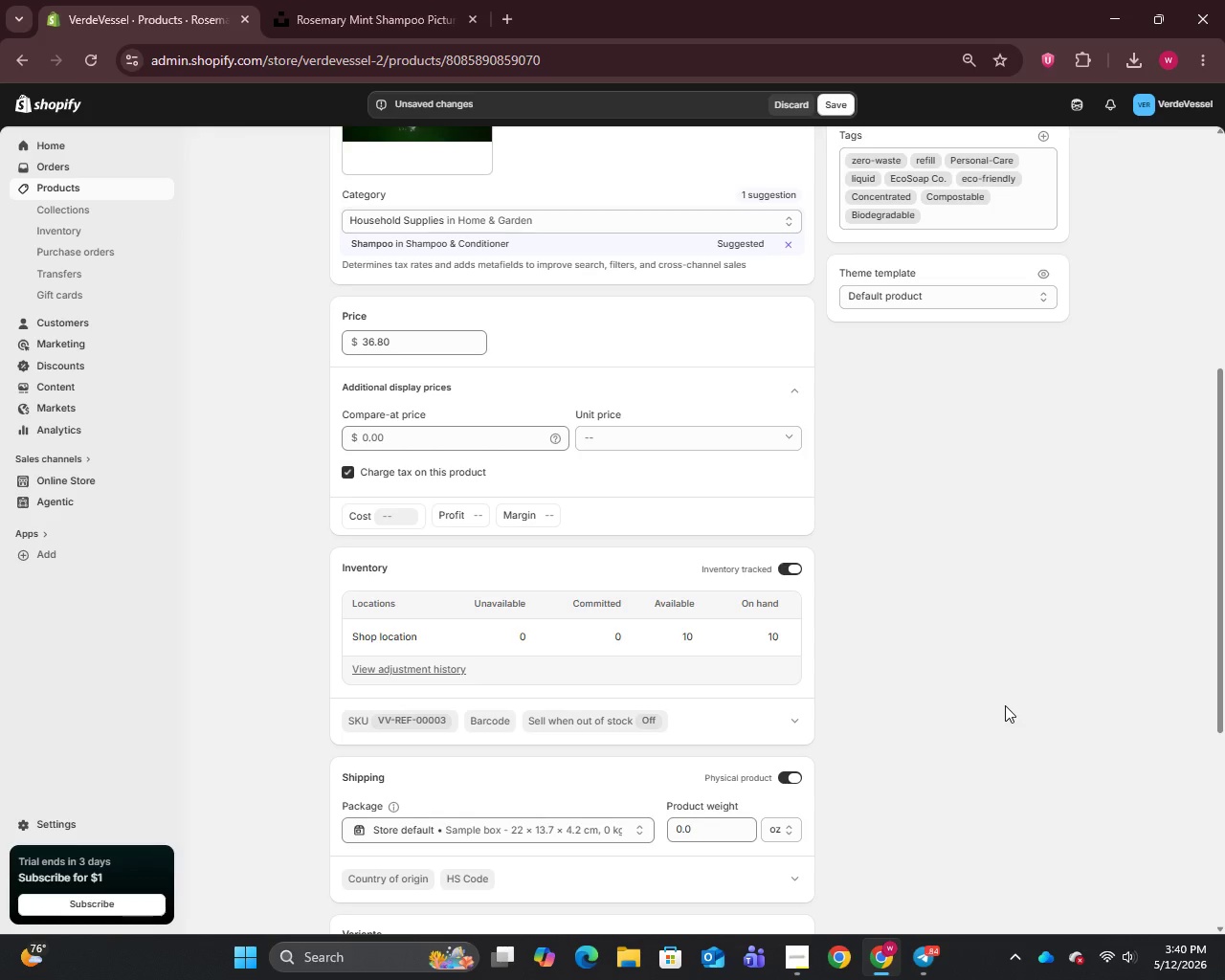 
wait(38.52)
 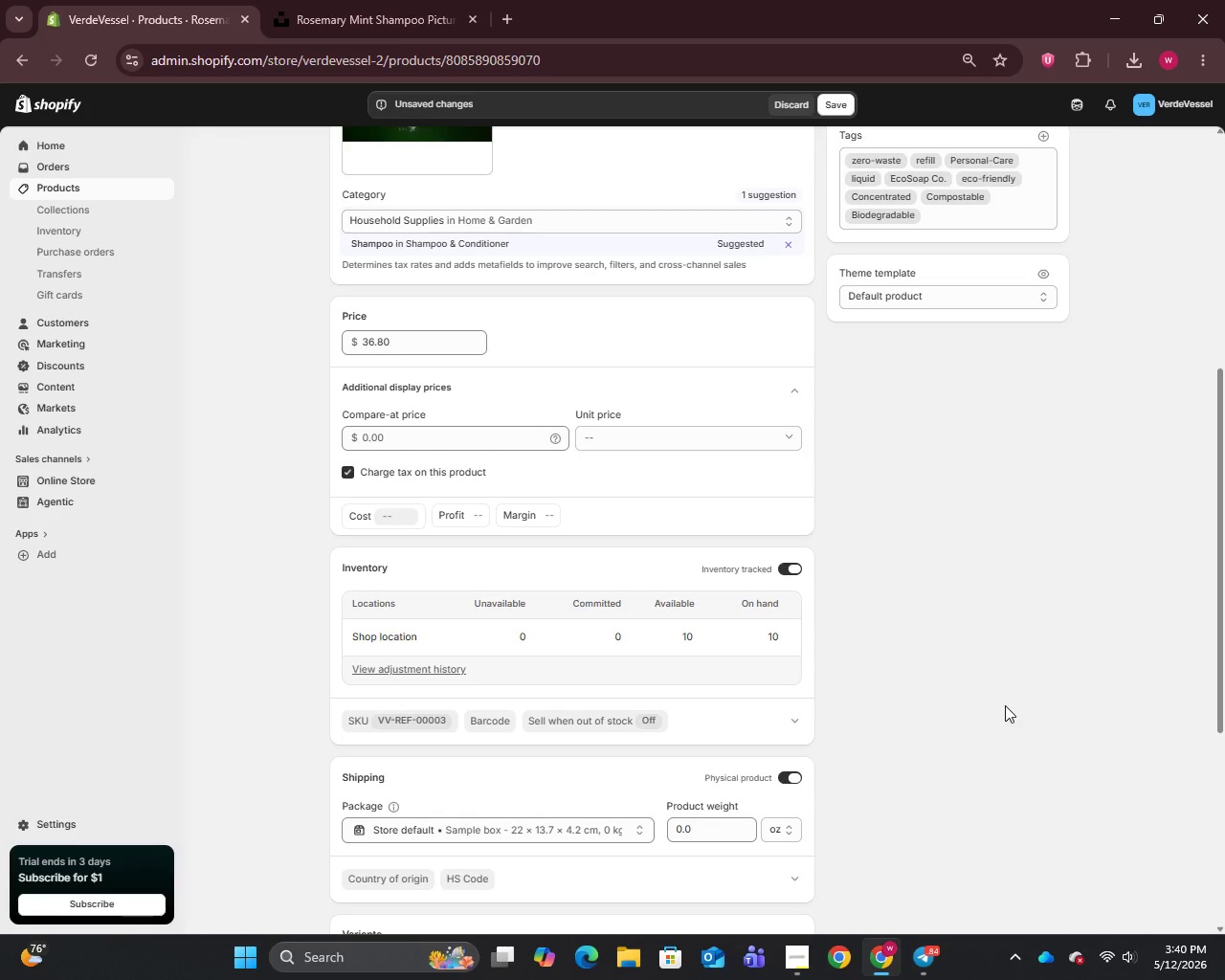 
left_click([644, 436])
 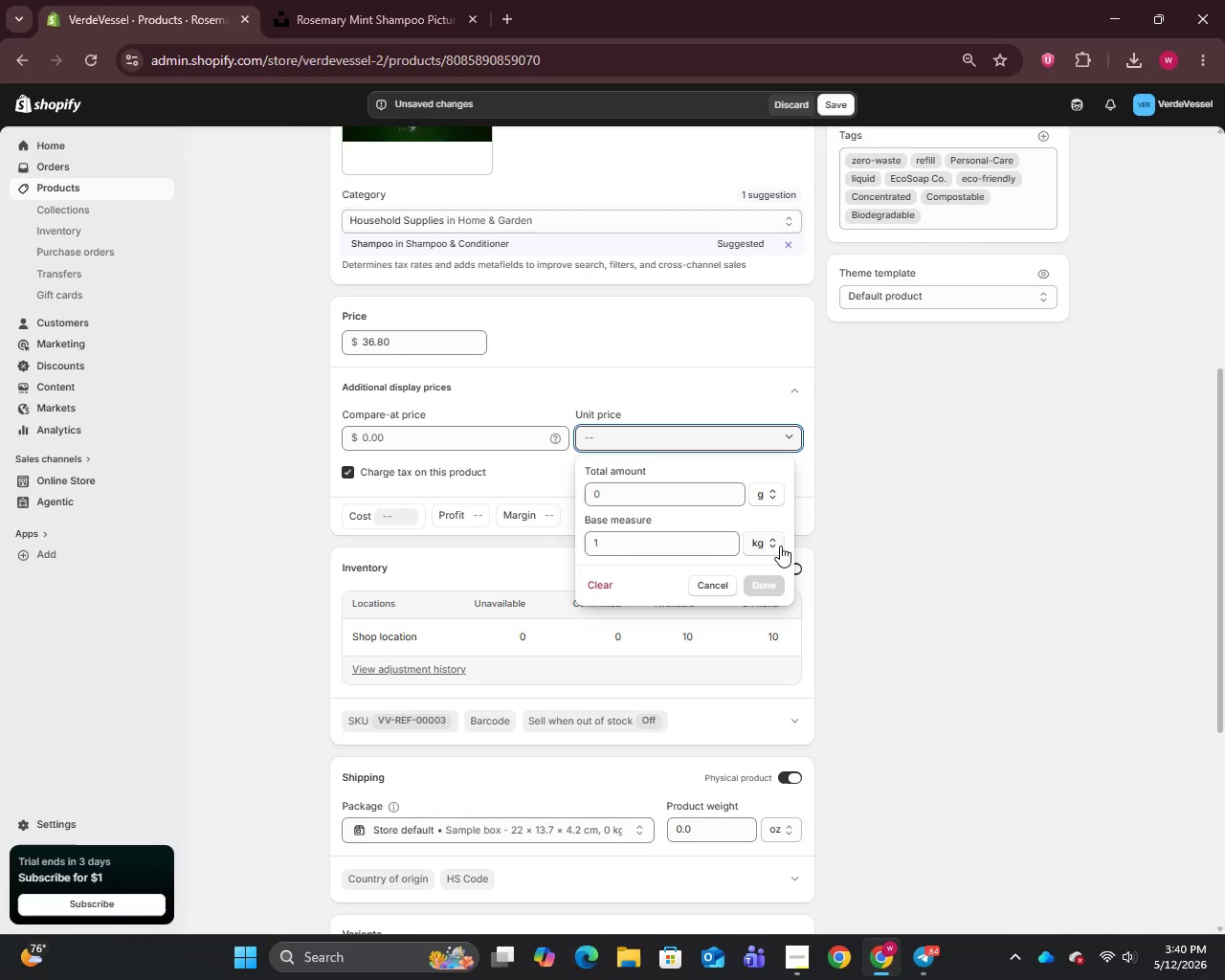 
left_click([775, 546])
 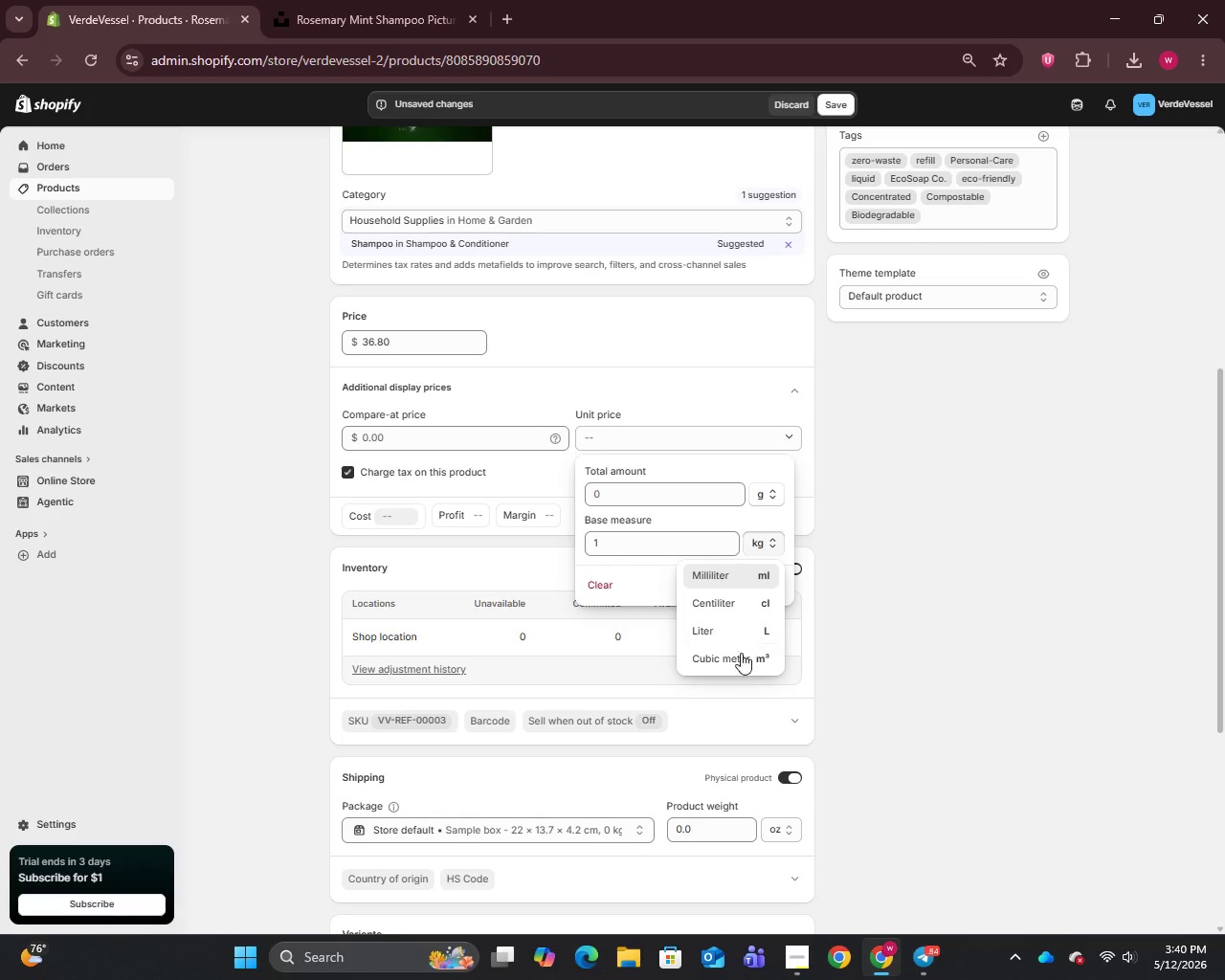 
left_click([744, 578])
 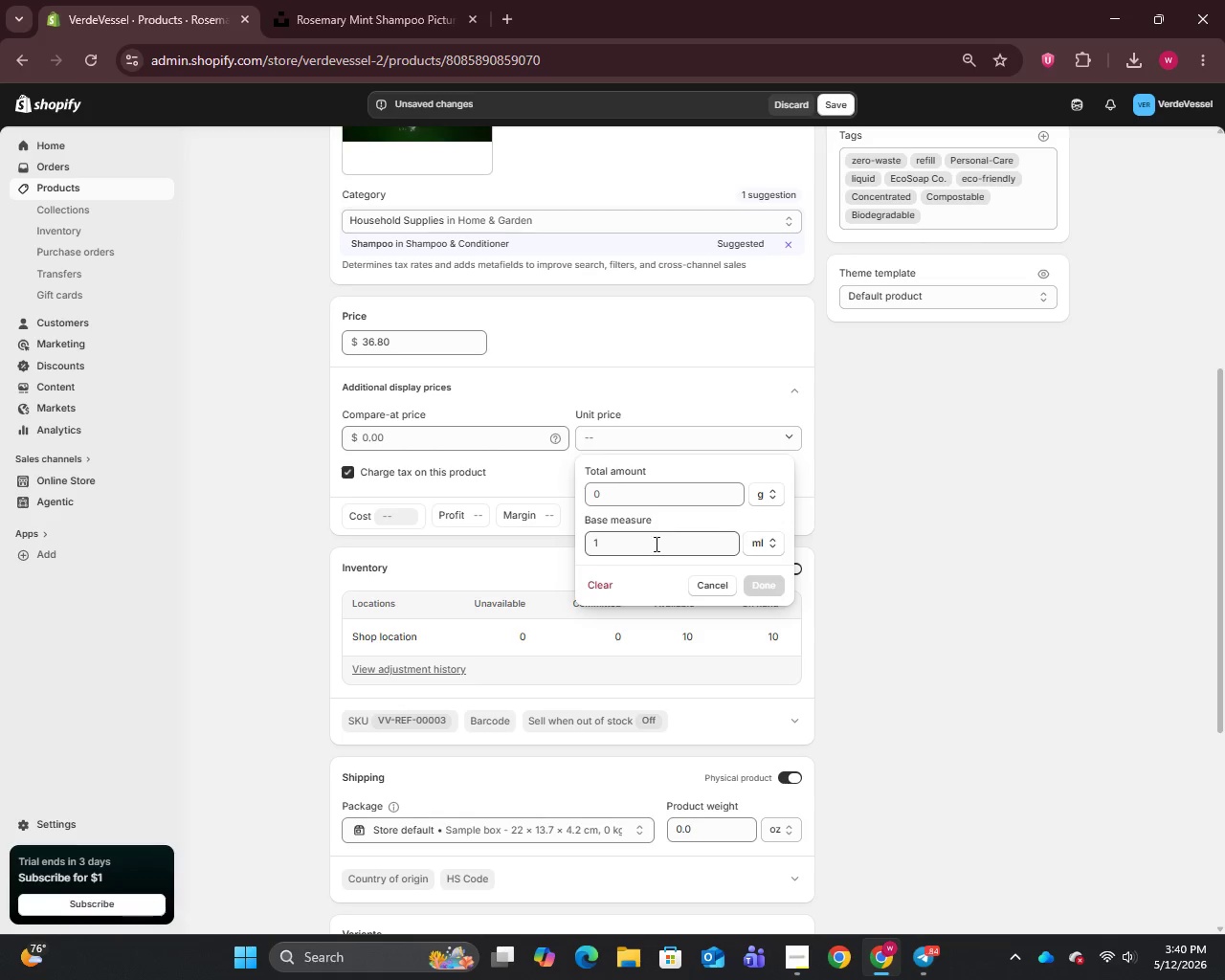 
left_click([652, 546])
 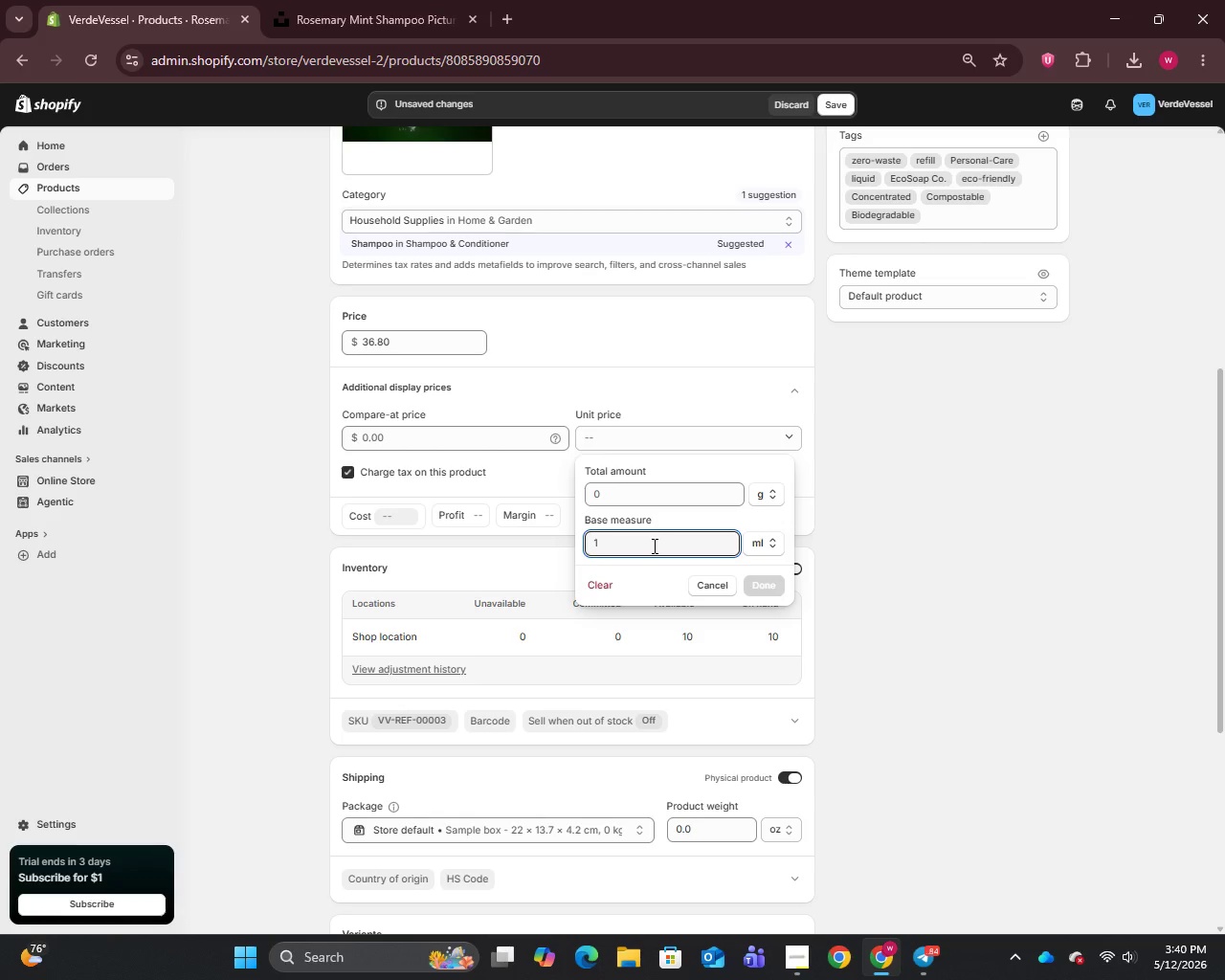 
key(Backspace)
 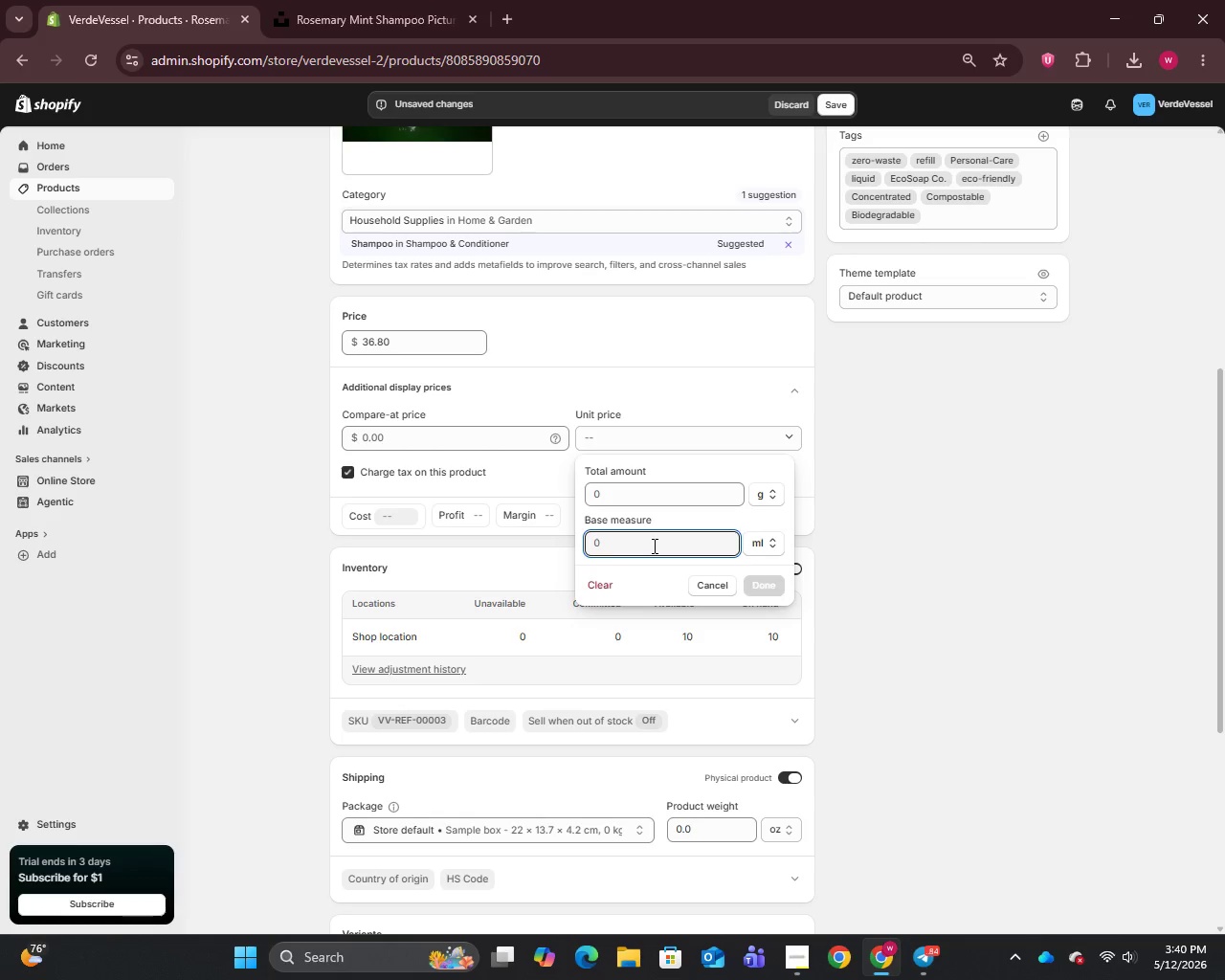 
type(16)
 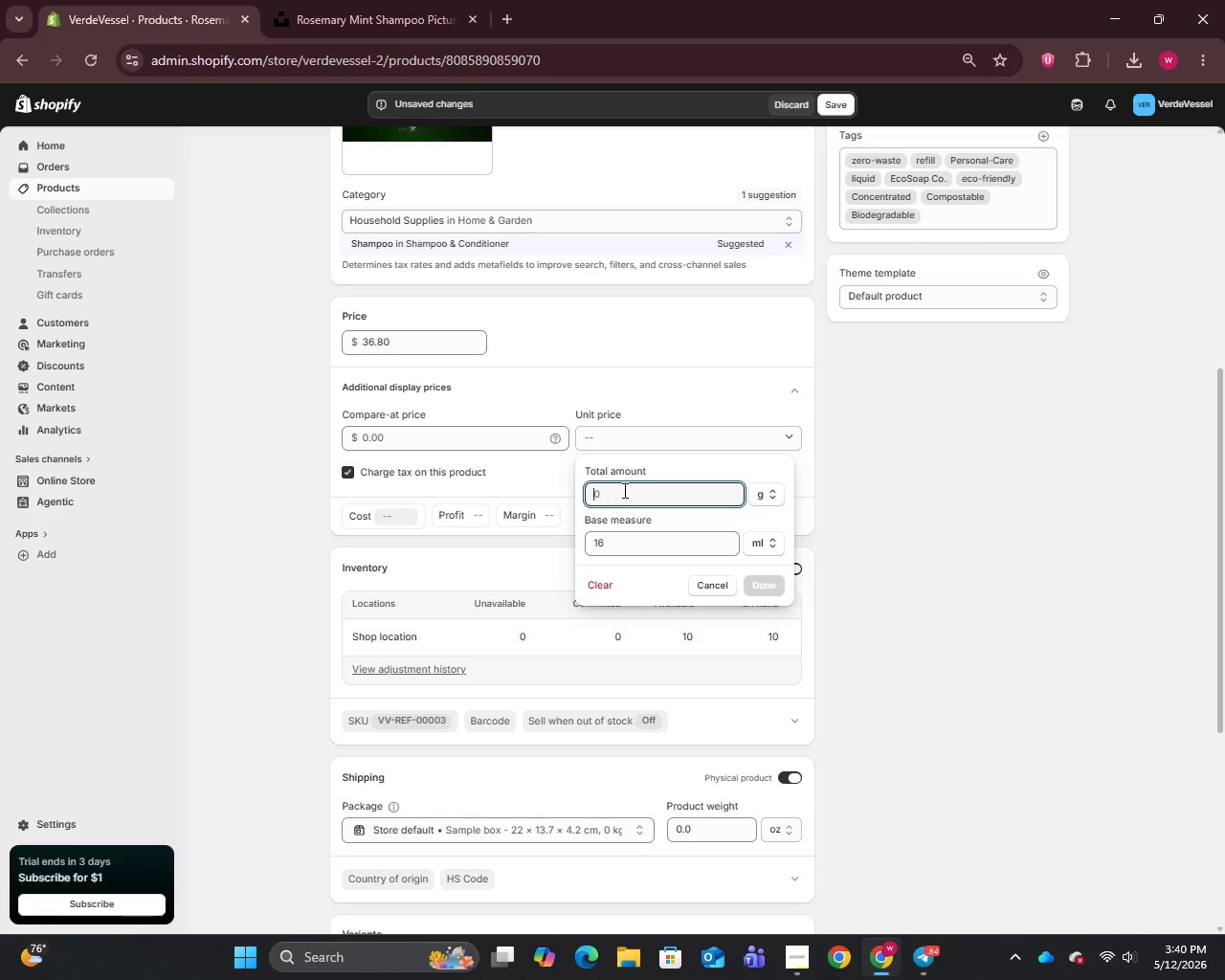 
key(0)
 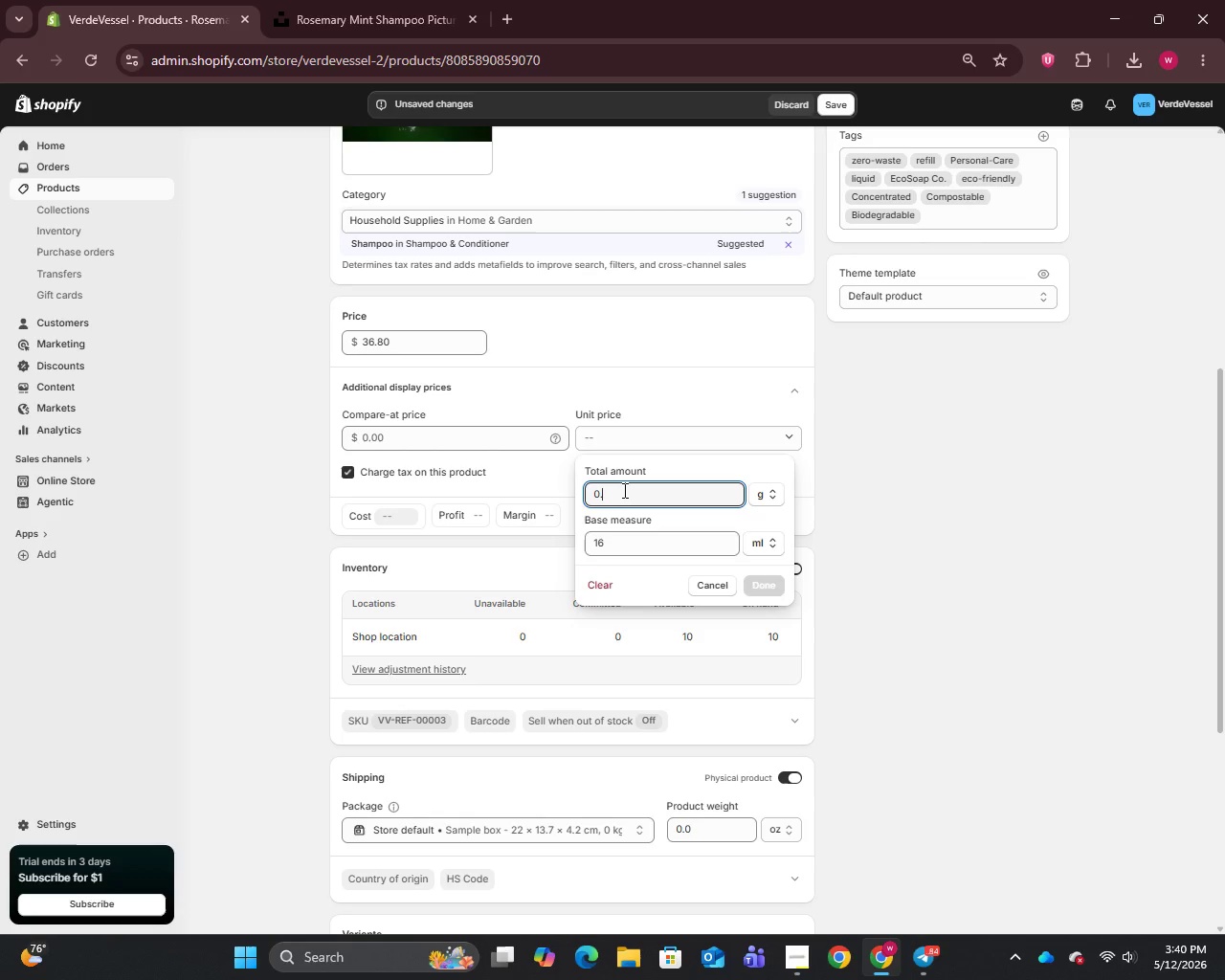 
key(Period)
 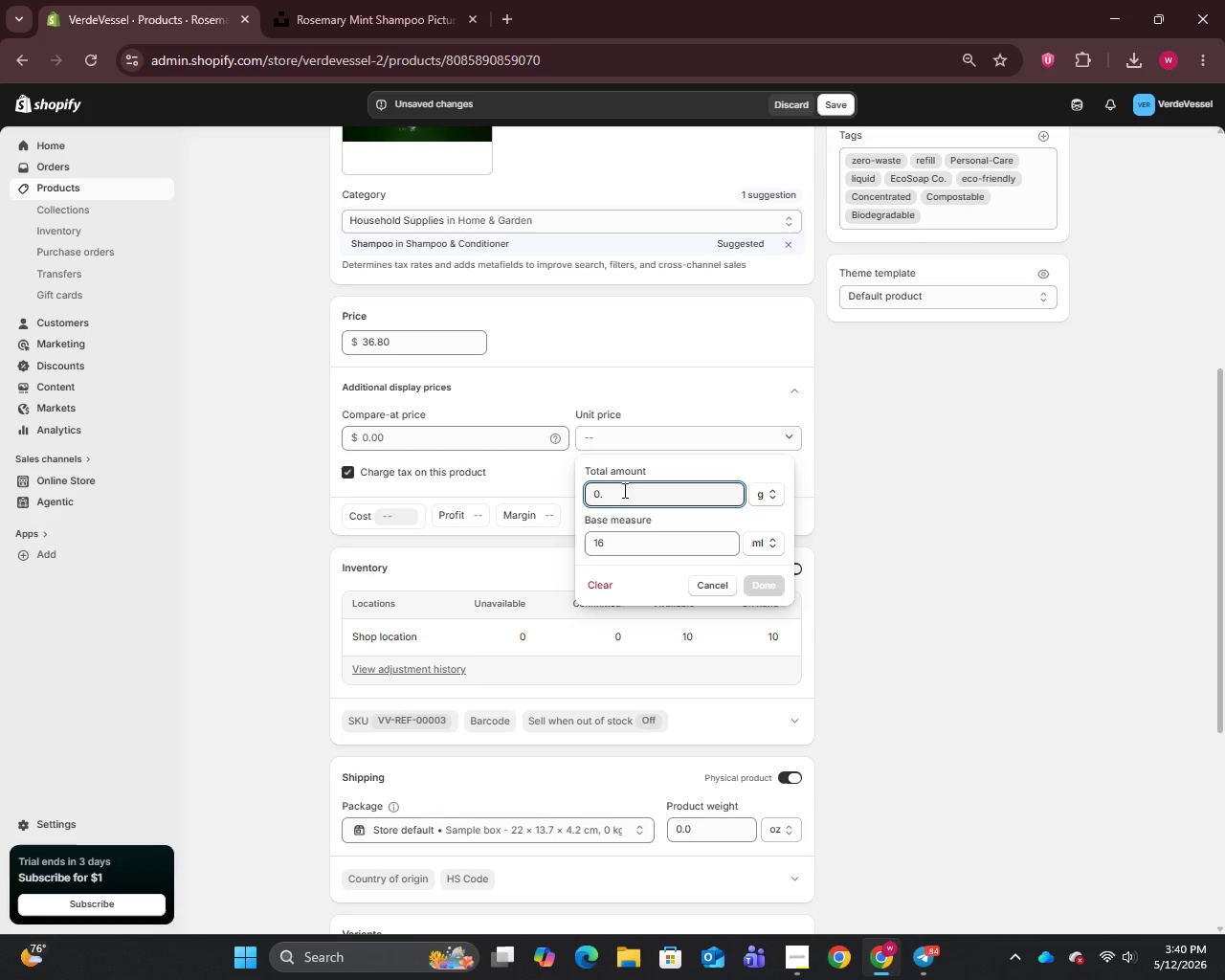 
key(5)
 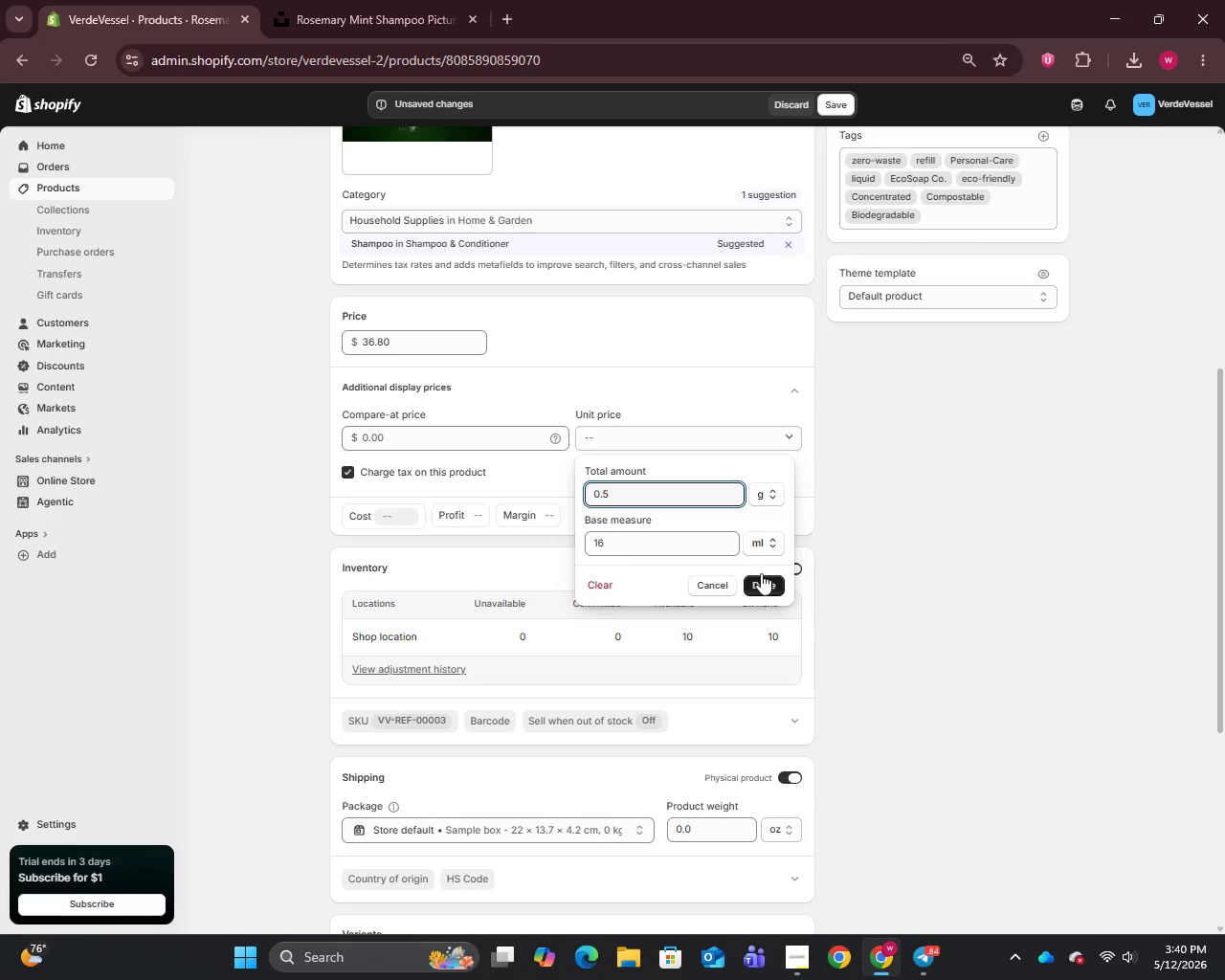 
wait(5.27)
 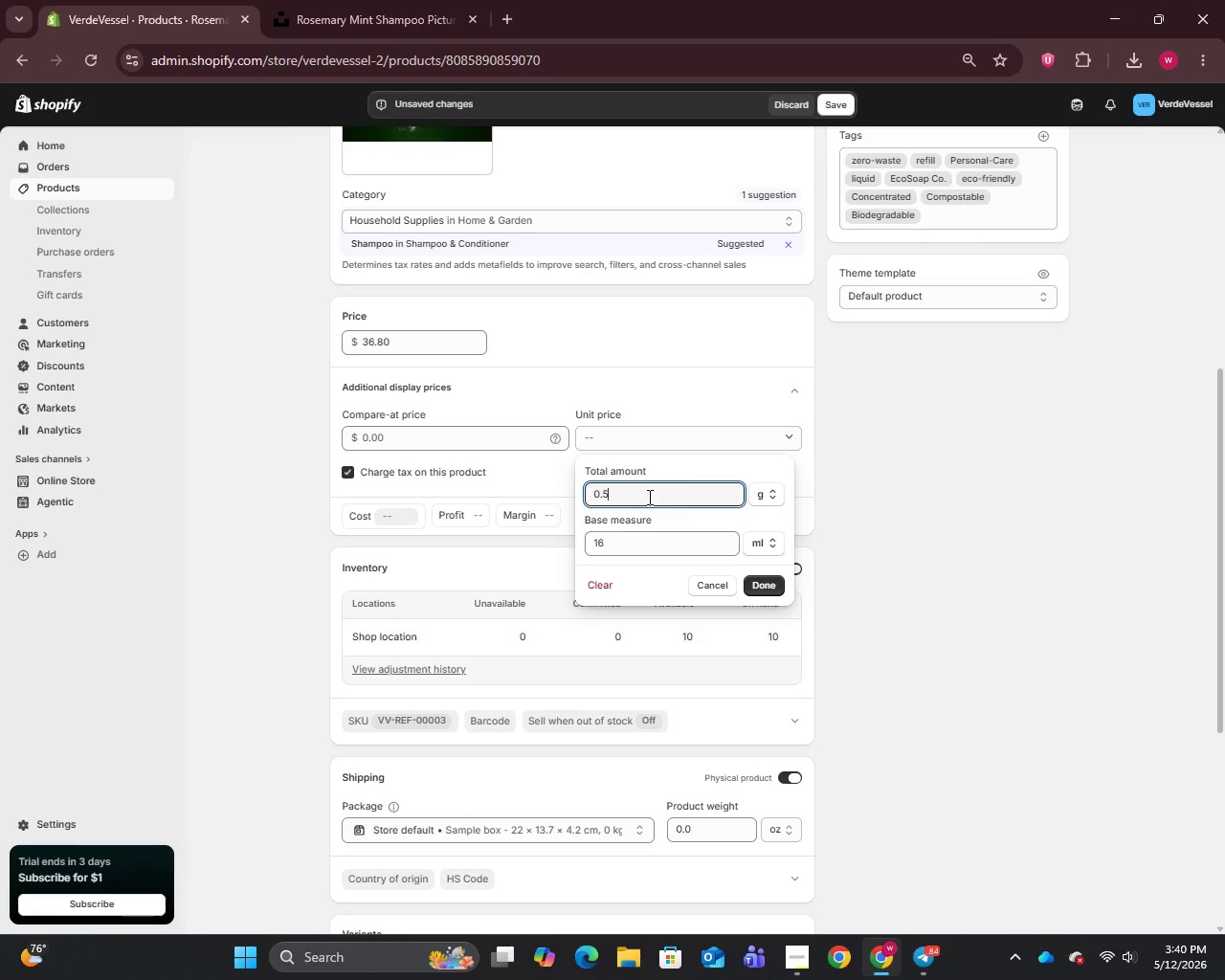 
left_click([764, 504])
 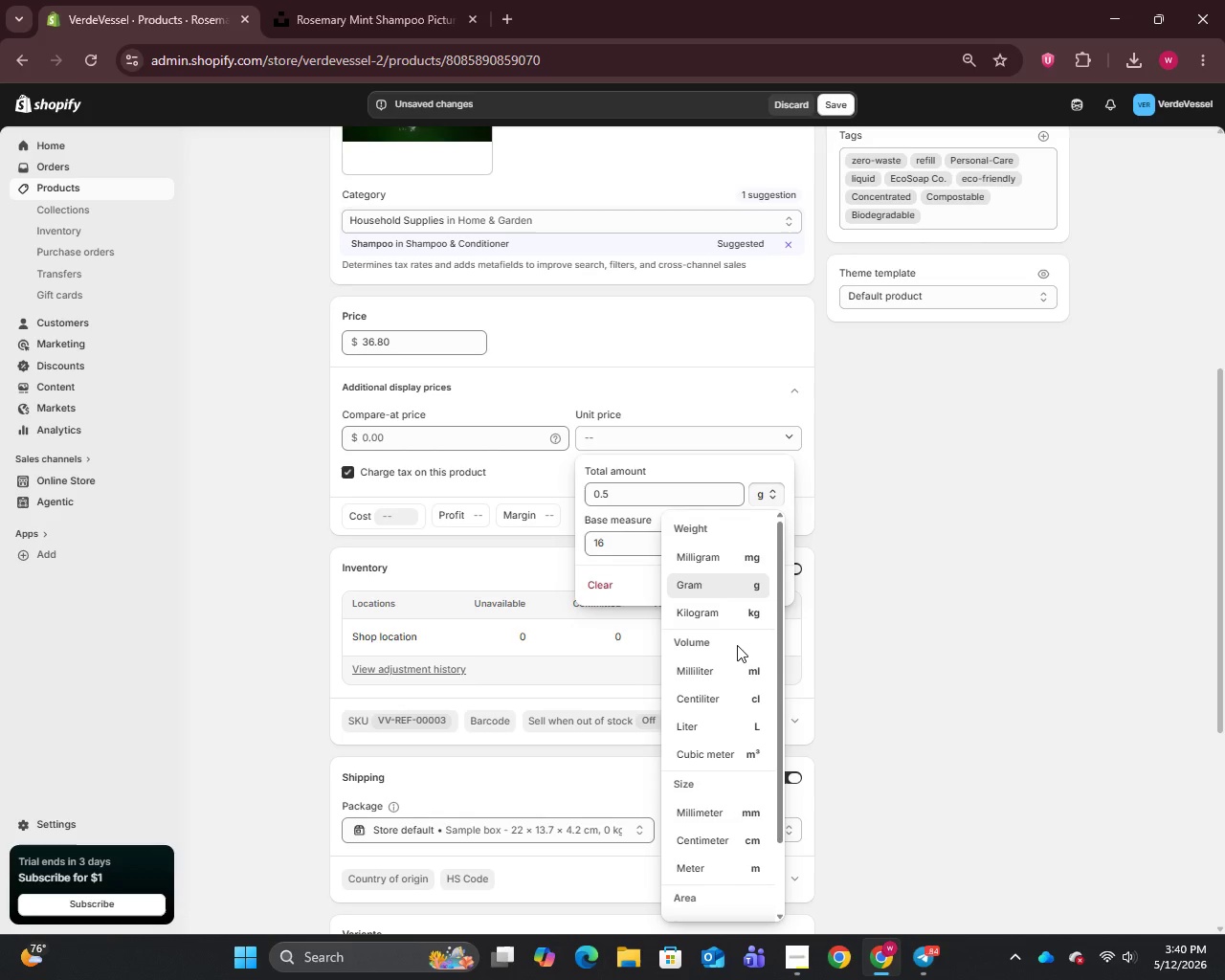 
scroll: coordinate [741, 817], scroll_direction: down, amount: 6.0
 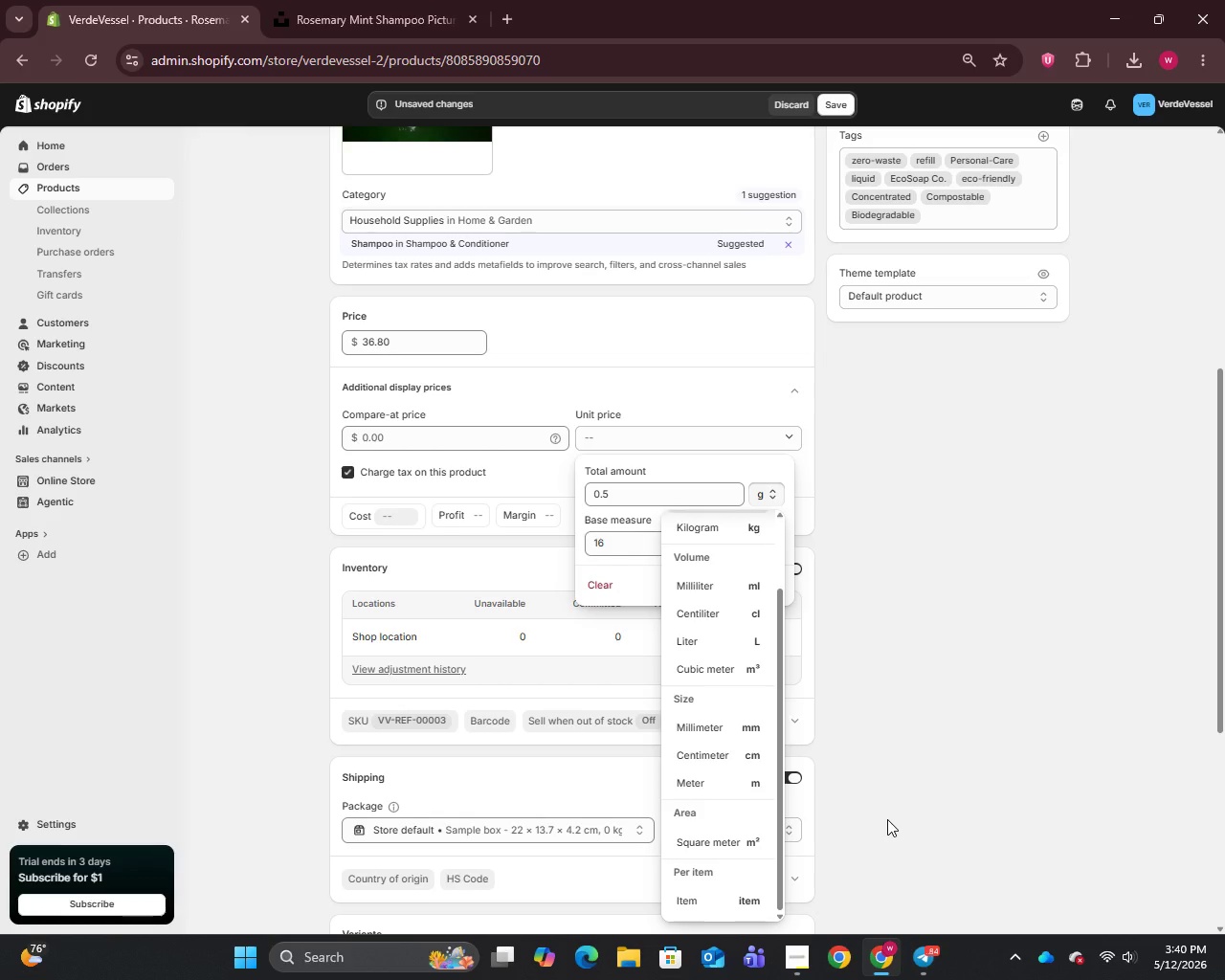 
wait(12.77)
 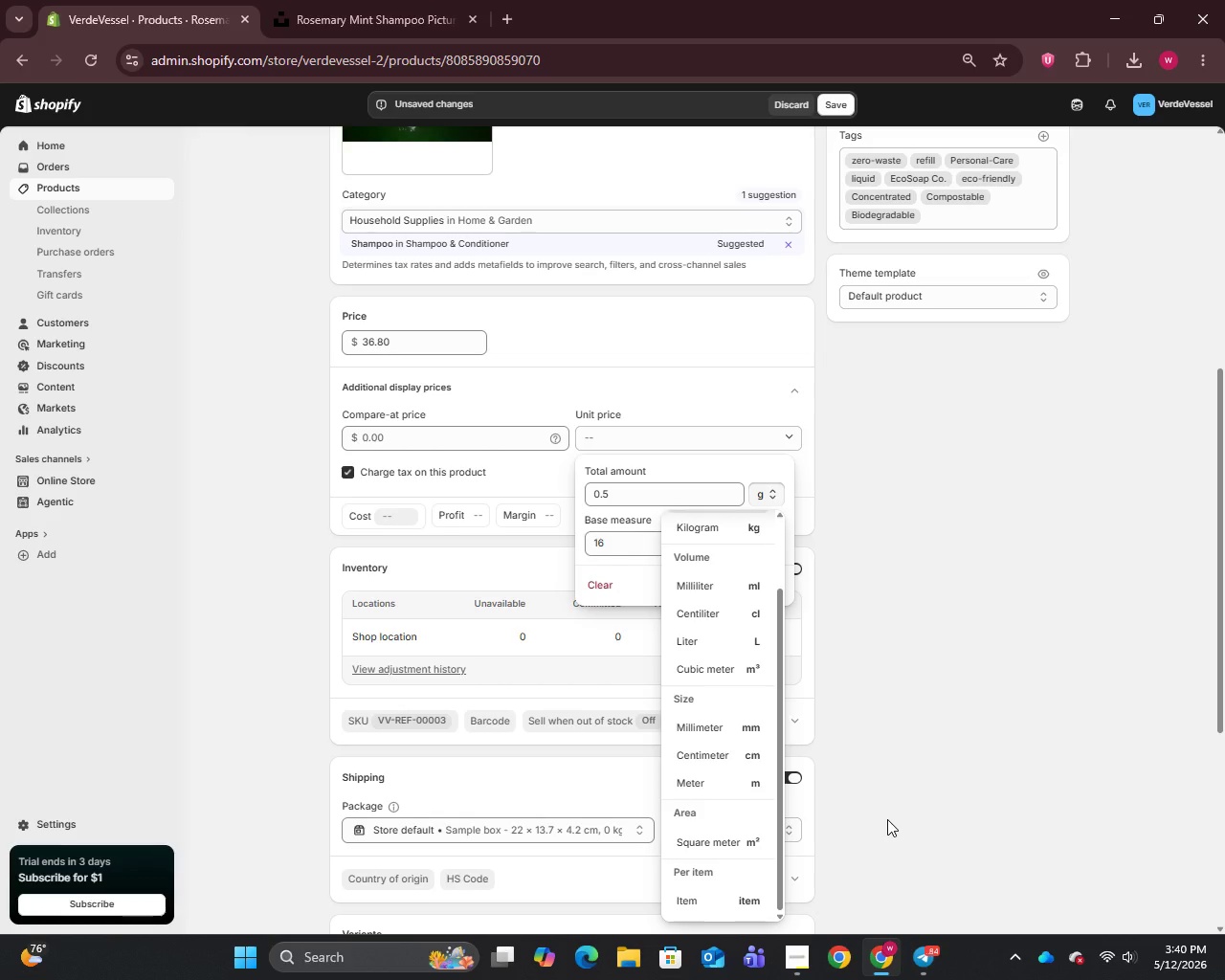 
left_click([625, 540])
 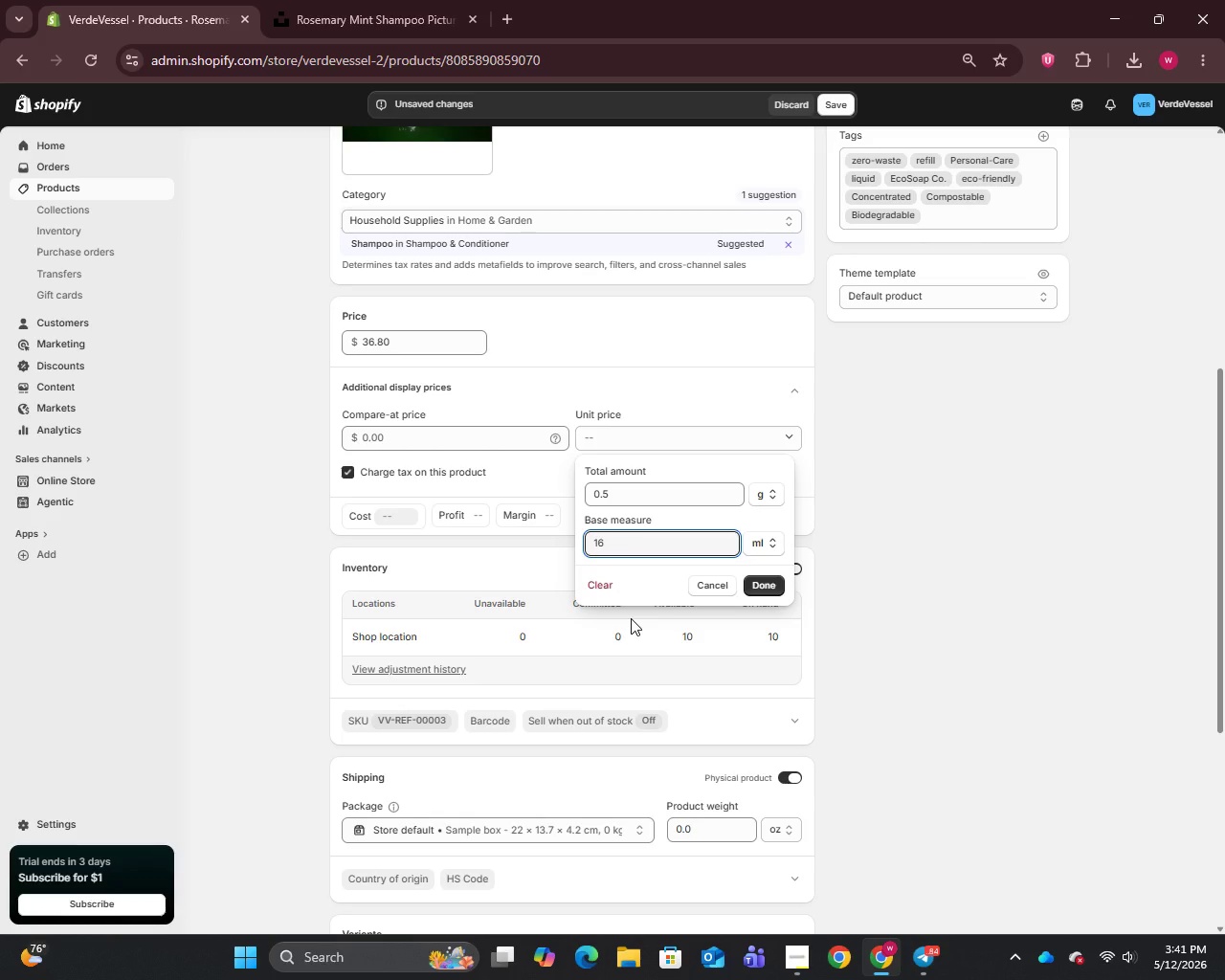 
wait(42.05)
 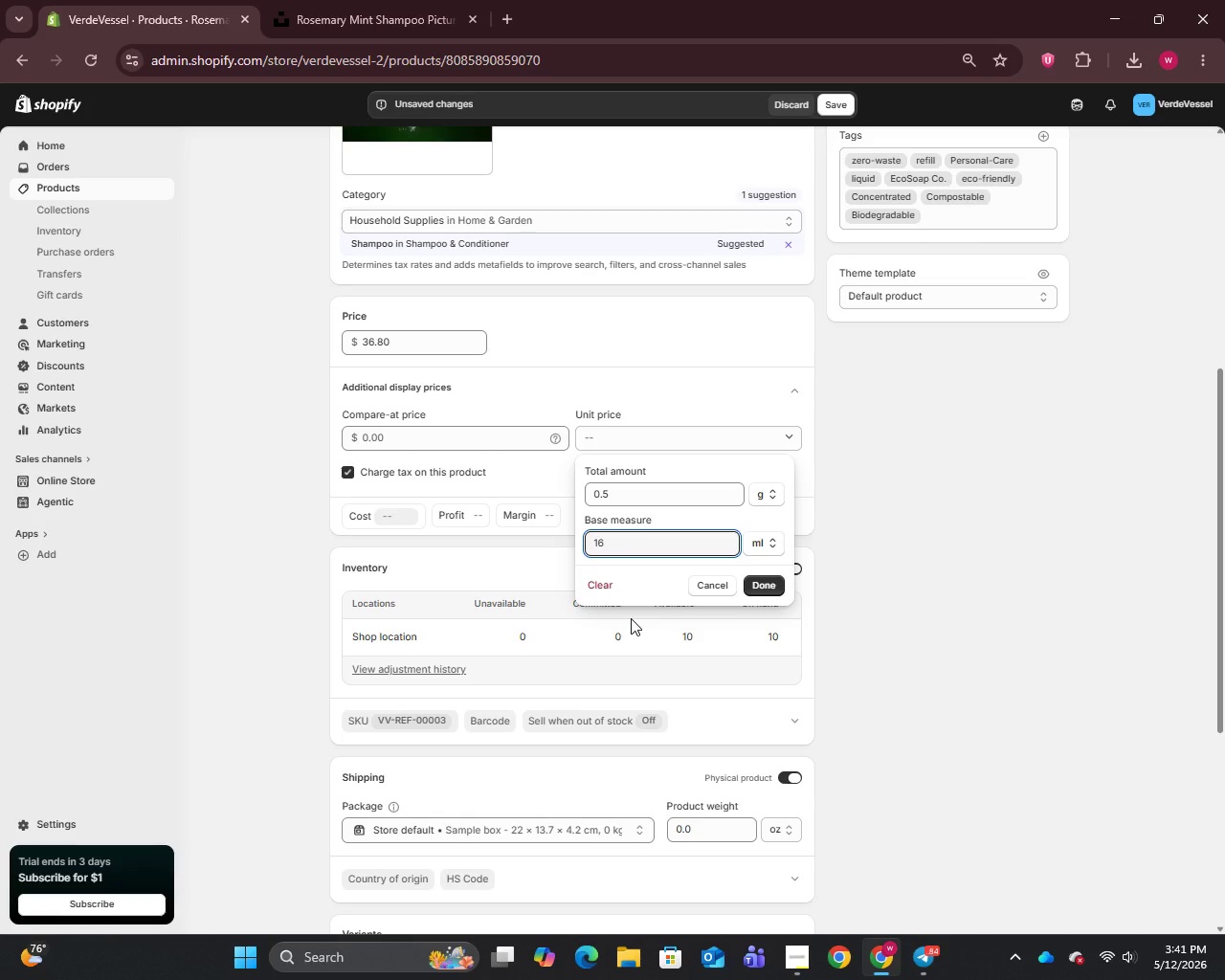 
left_click([712, 583])
 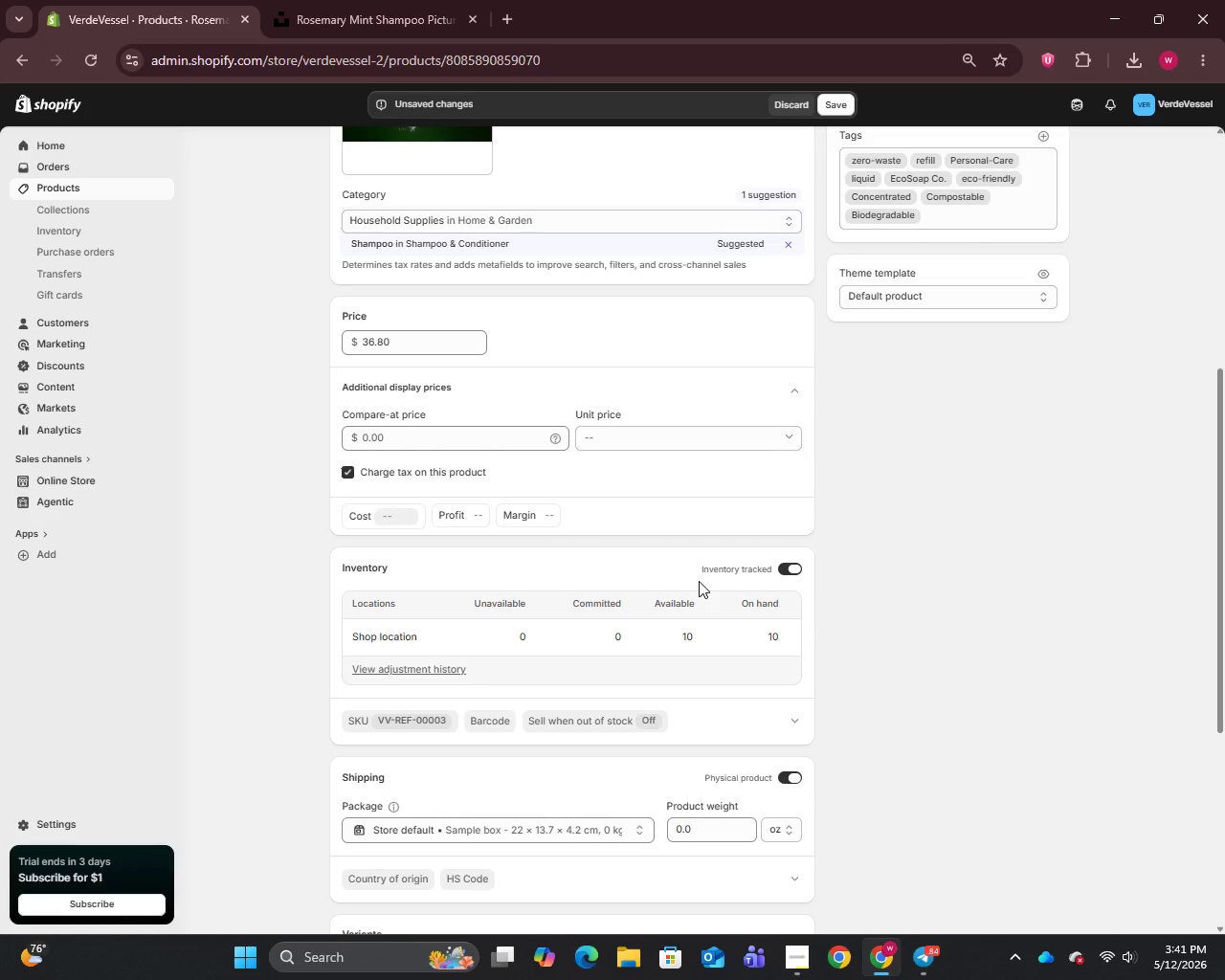 
wait(7.47)
 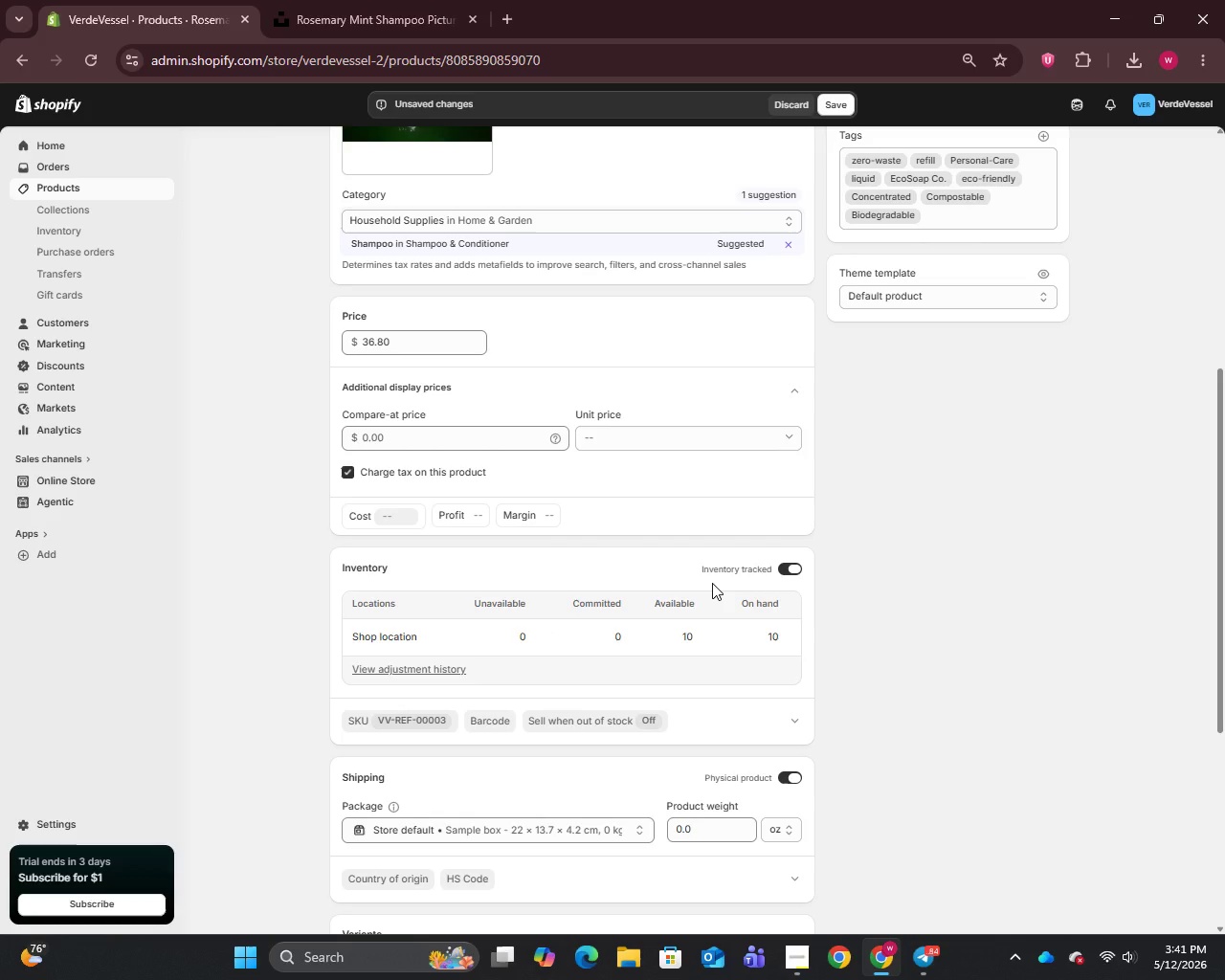 
scroll: coordinate [656, 520], scroll_direction: up, amount: 5.0
 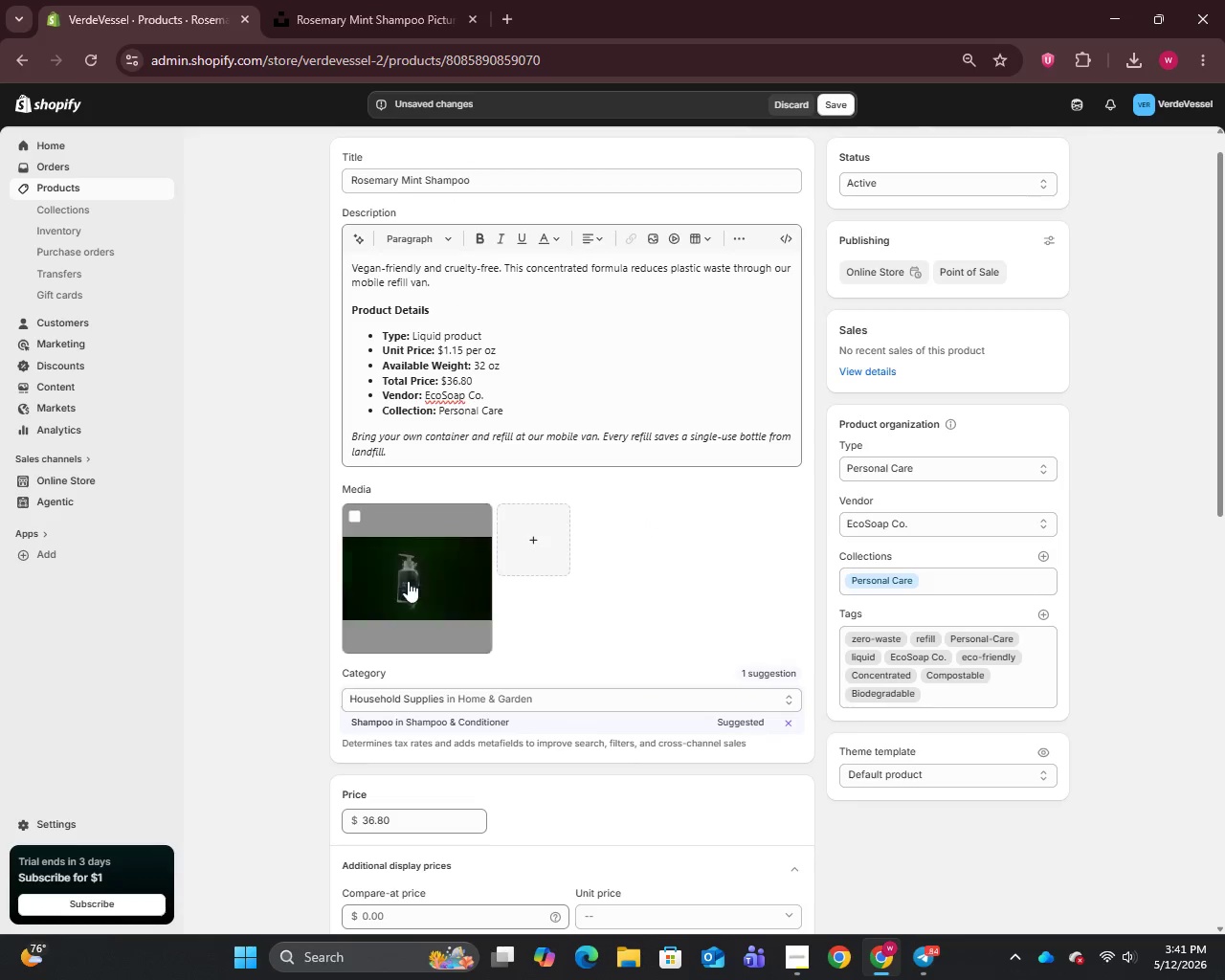 
left_click([415, 574])
 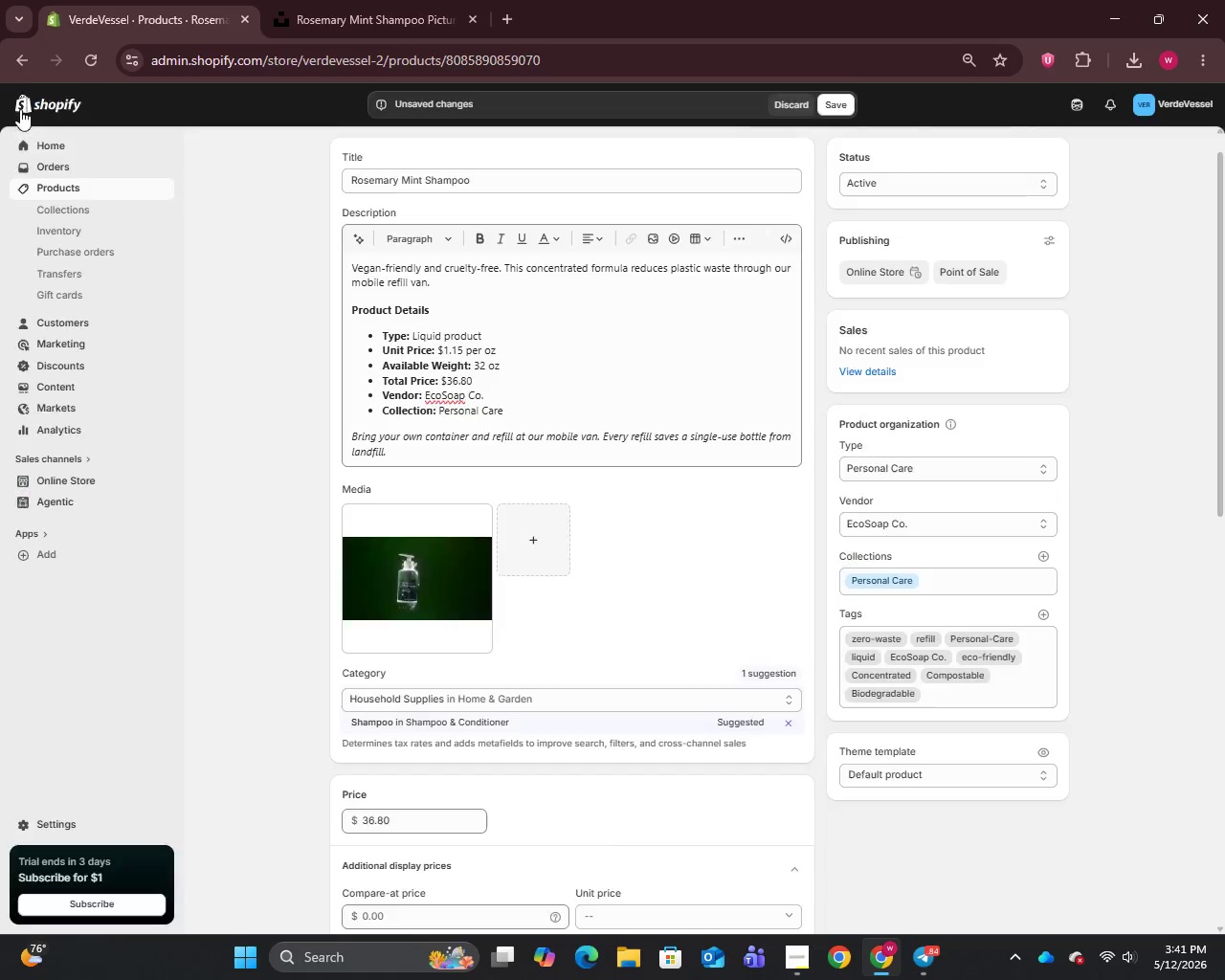 
left_click([832, 106])
 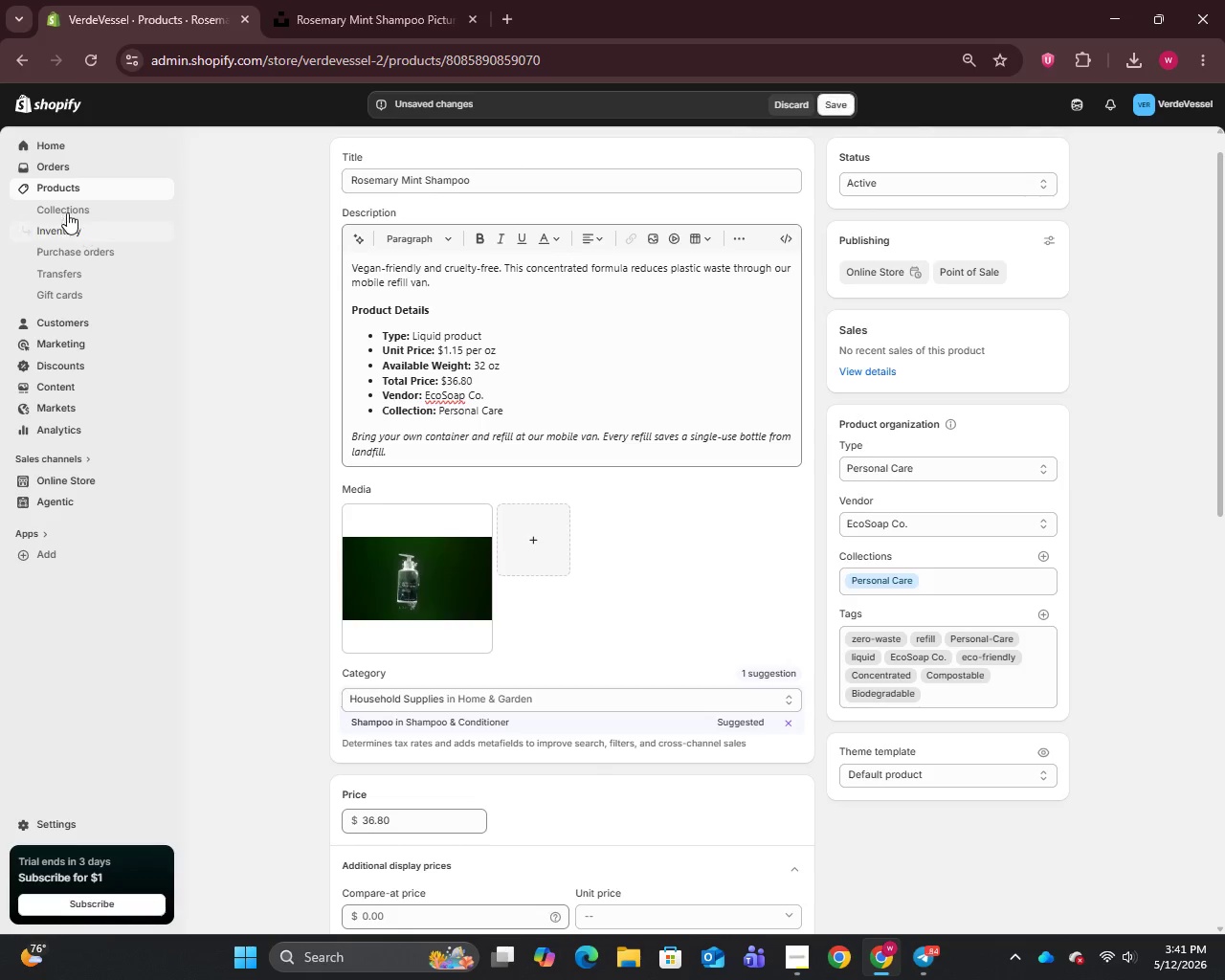 
mouse_move([54, 206])
 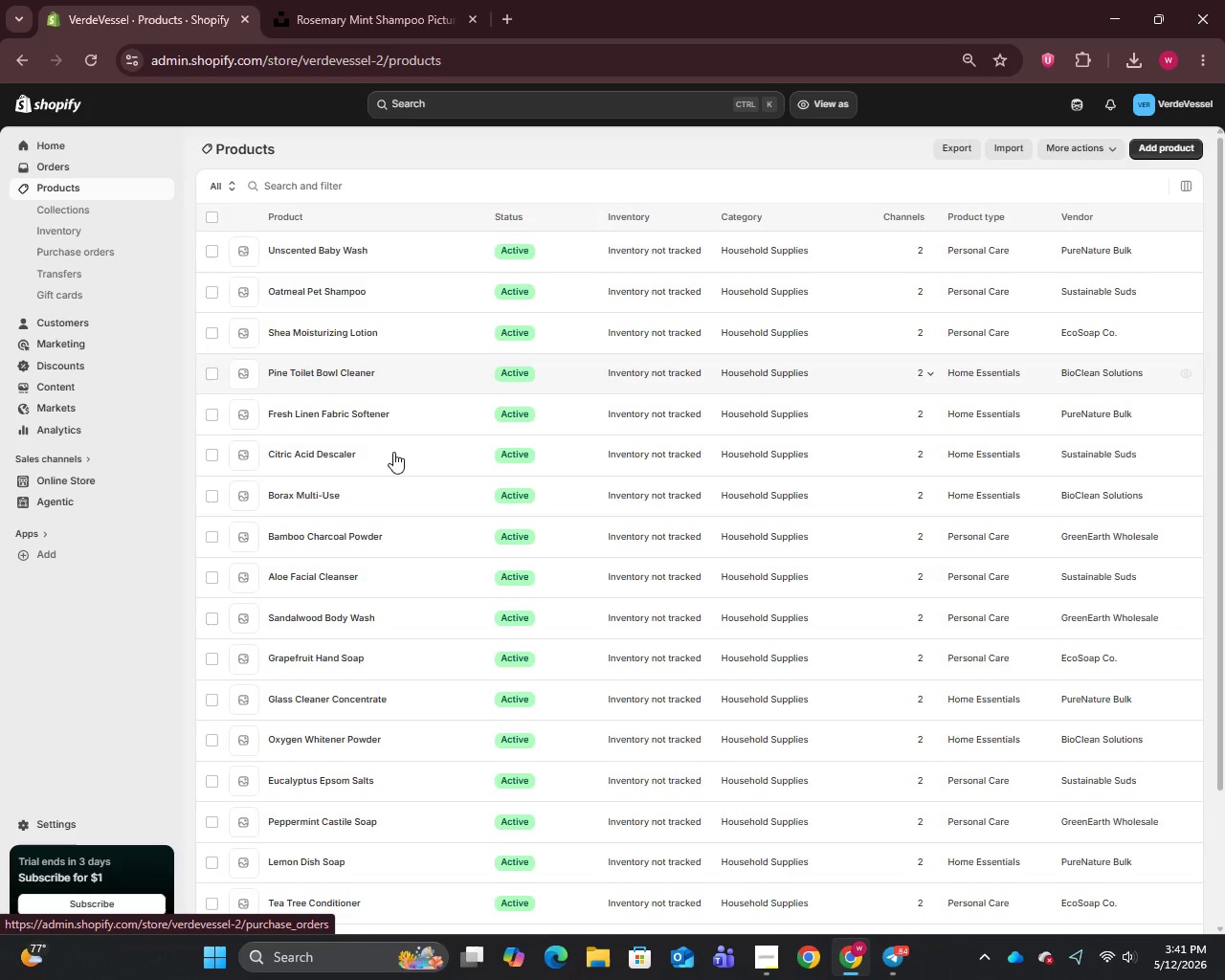 
scroll: coordinate [344, 679], scroll_direction: down, amount: 7.0
 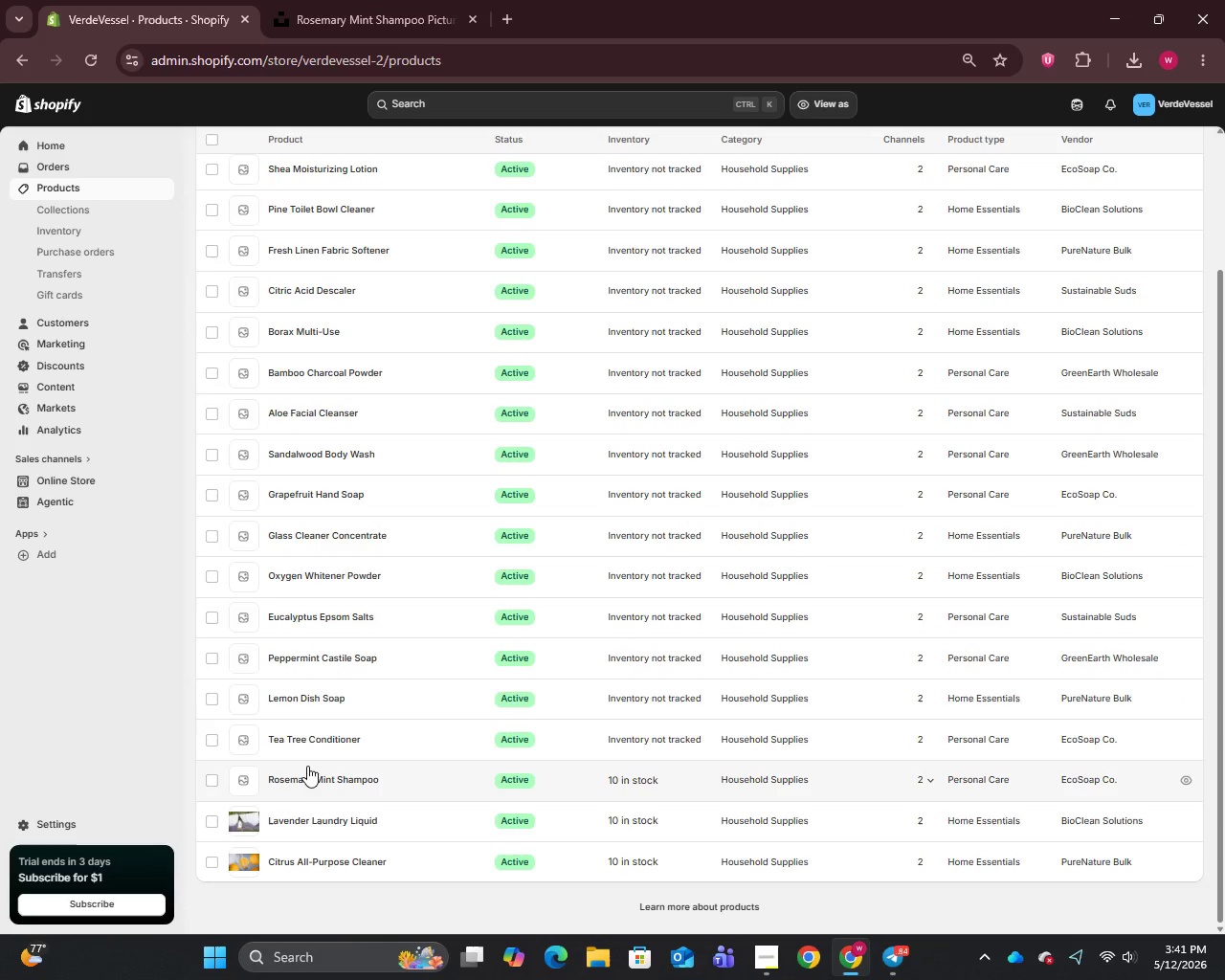 
left_click([307, 772])
 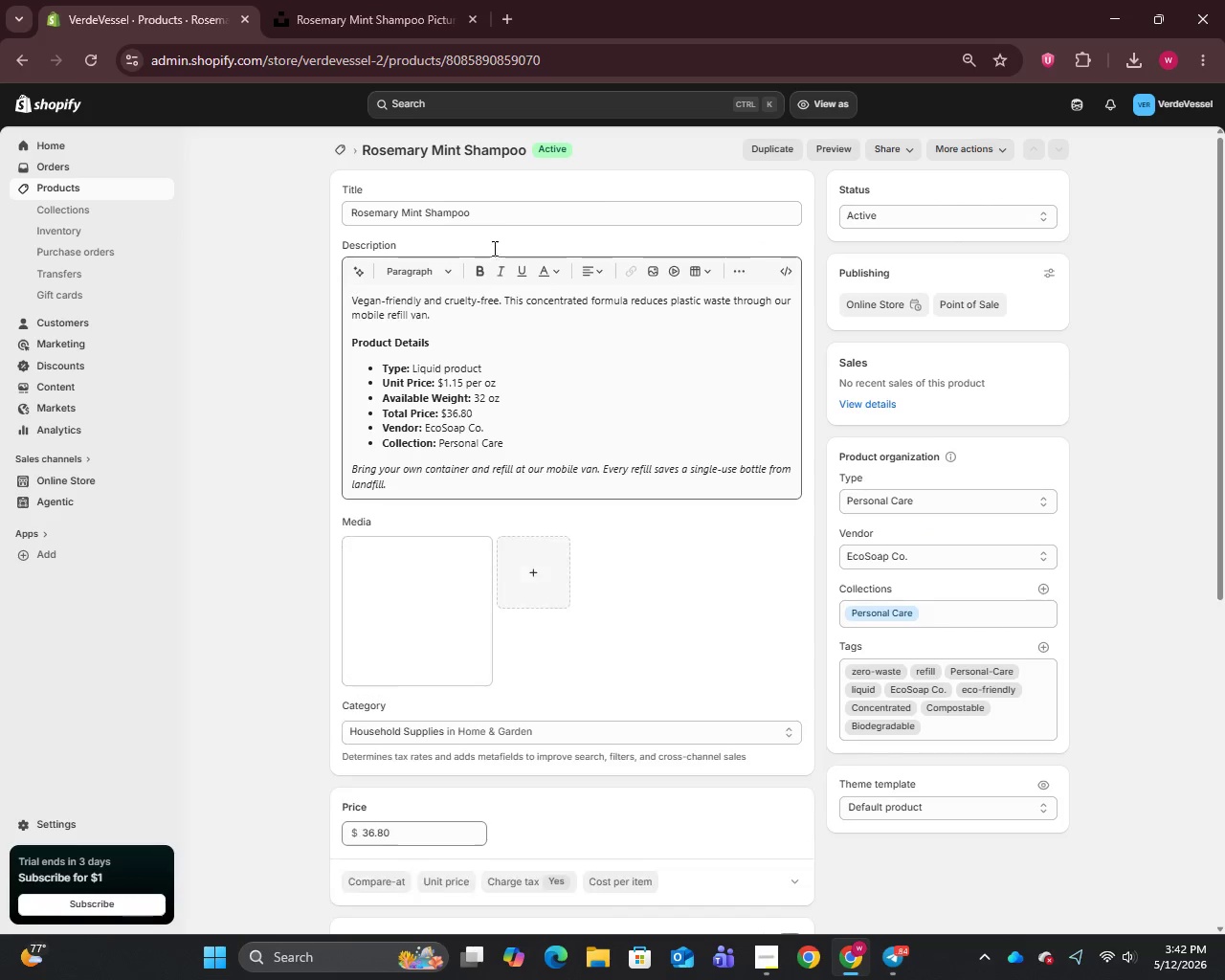 
left_click([479, 203])
 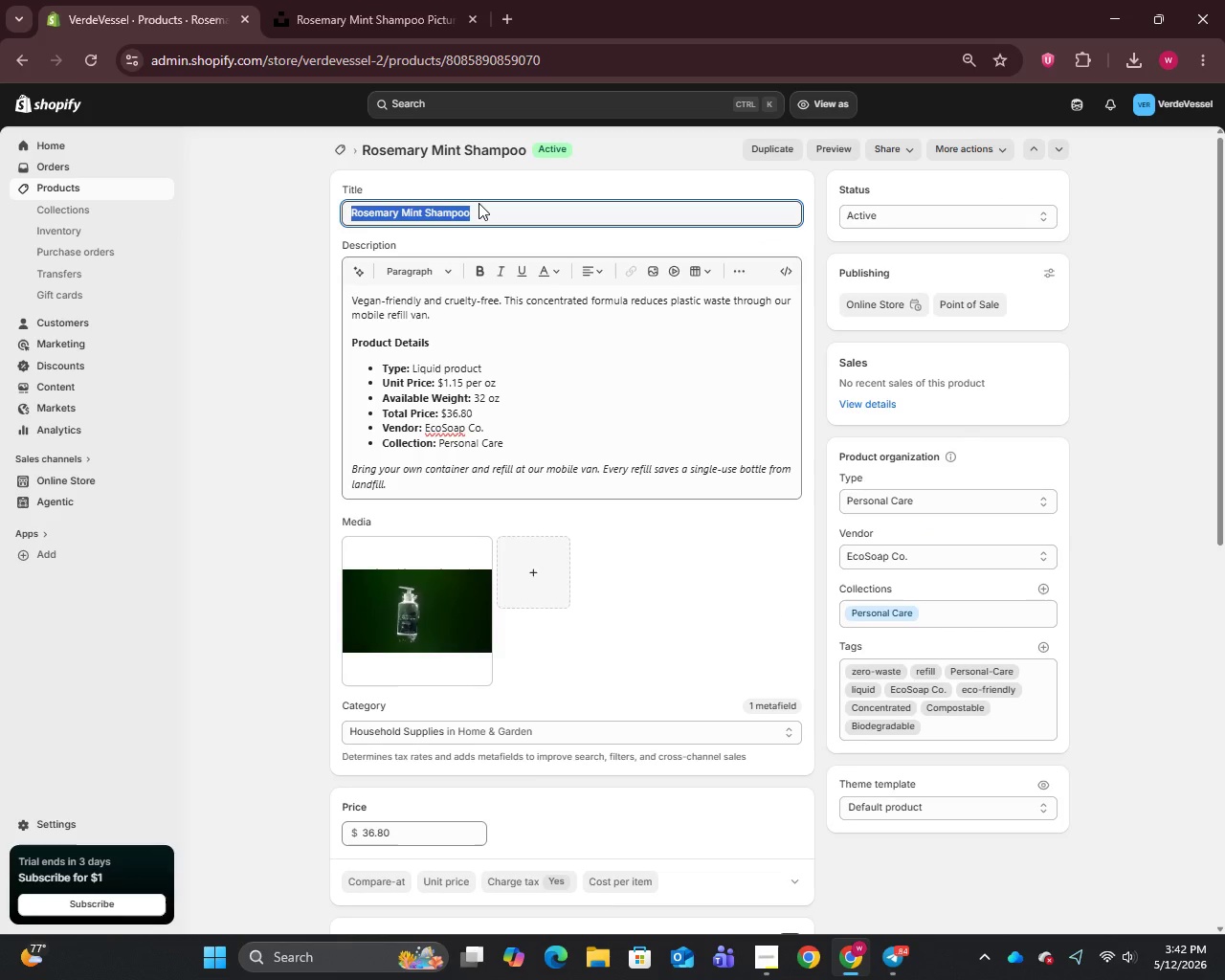 
key(Control+C)
 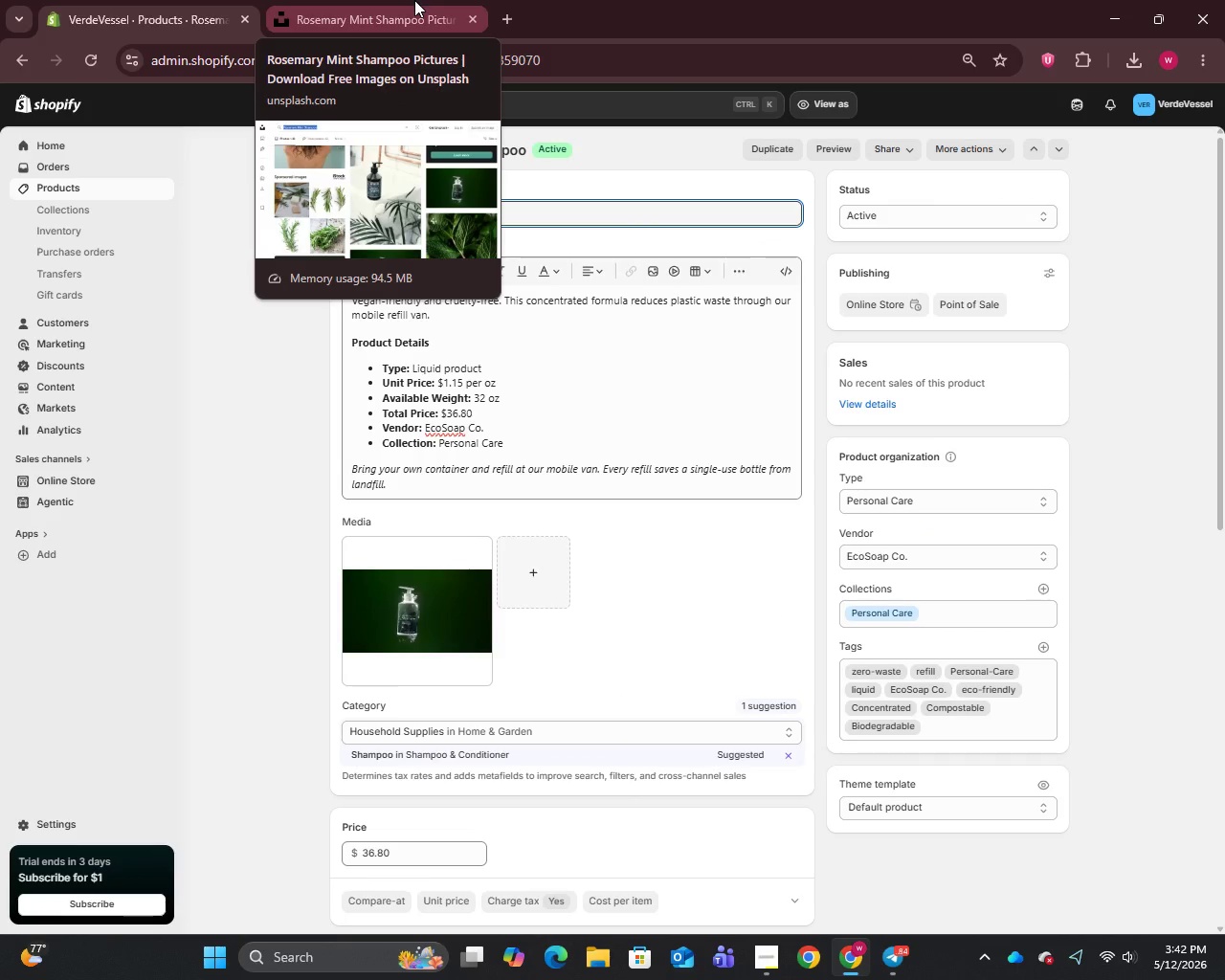 
left_click([414, 0])
 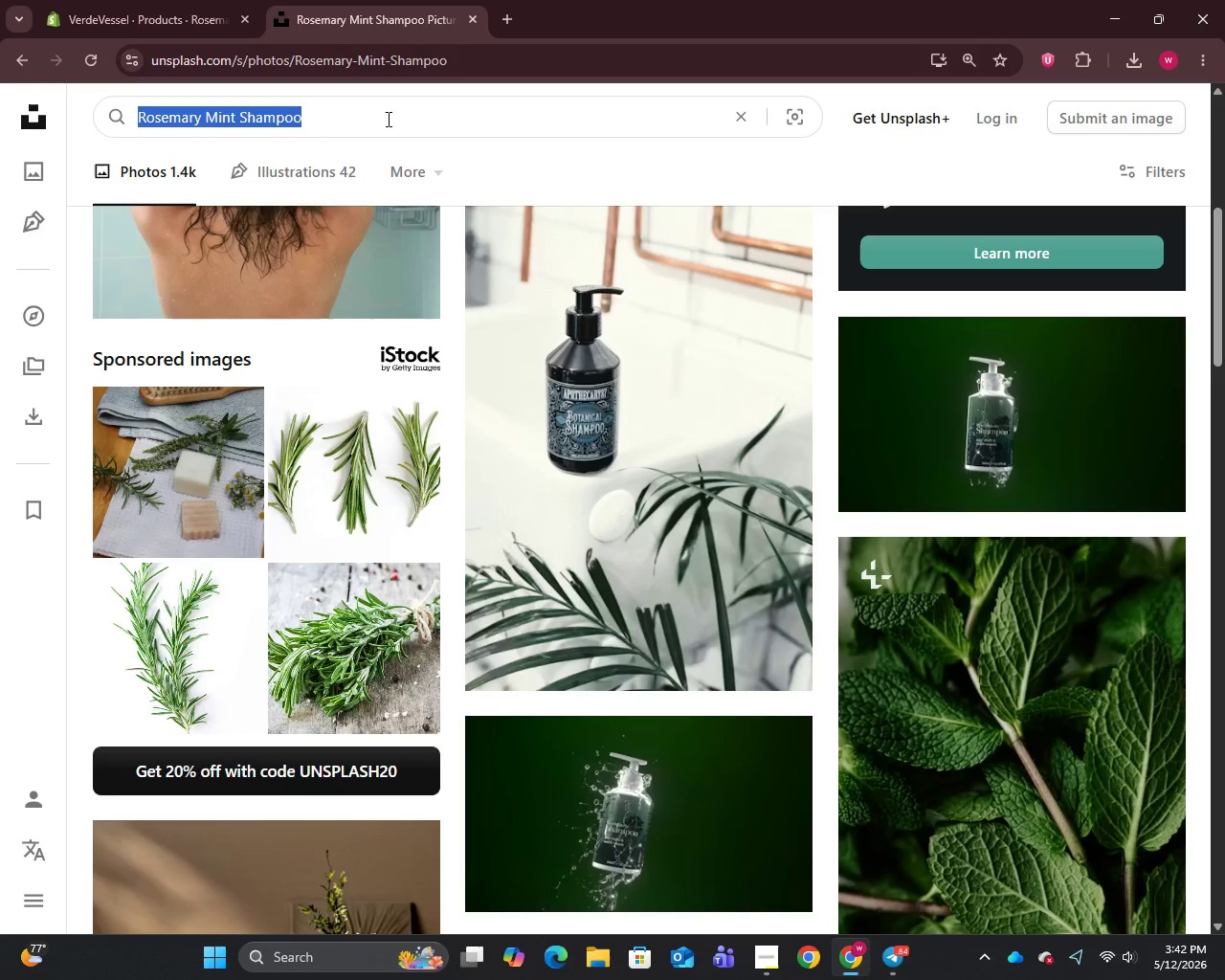 
key(Control+V)
 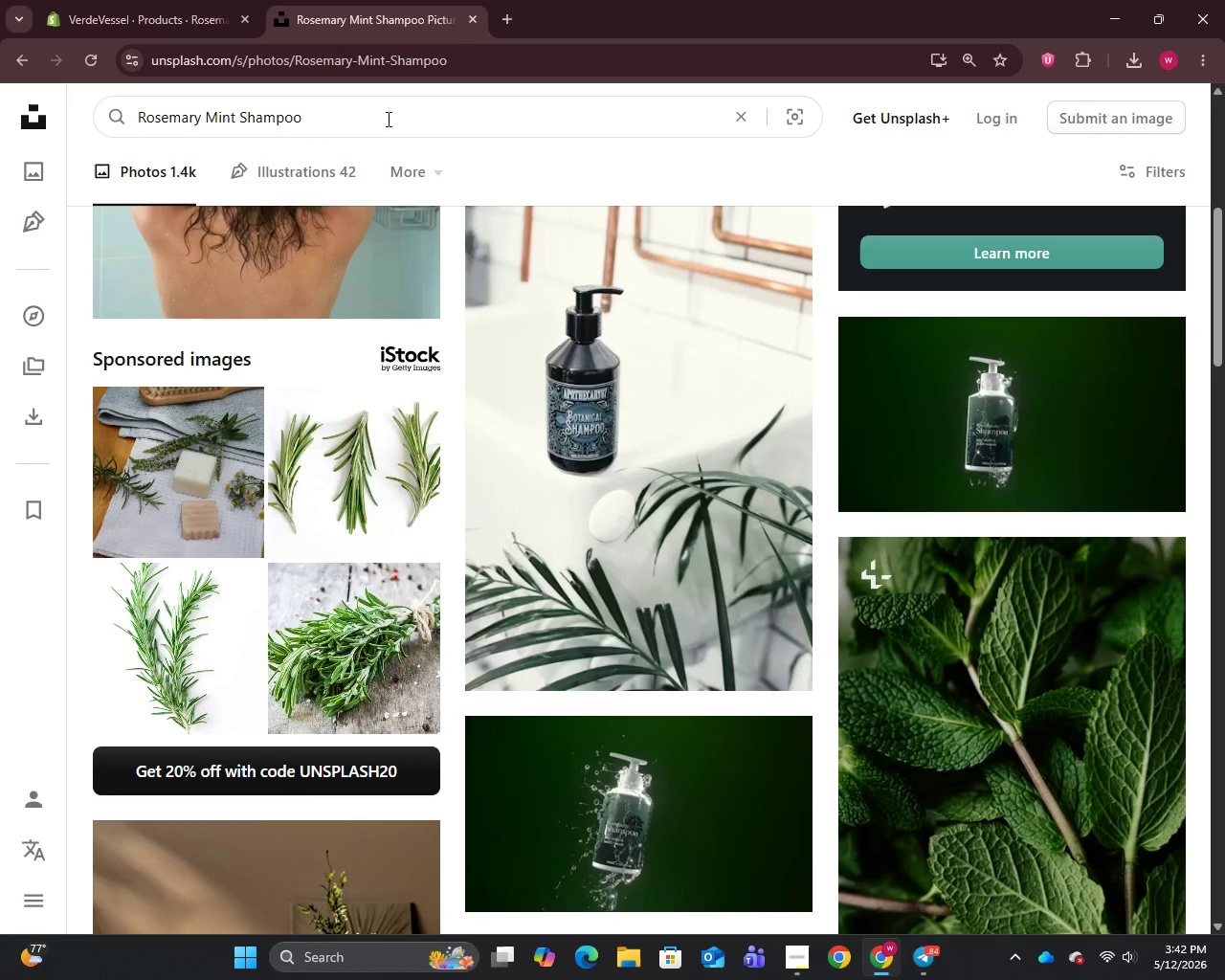 
key(Enter)
 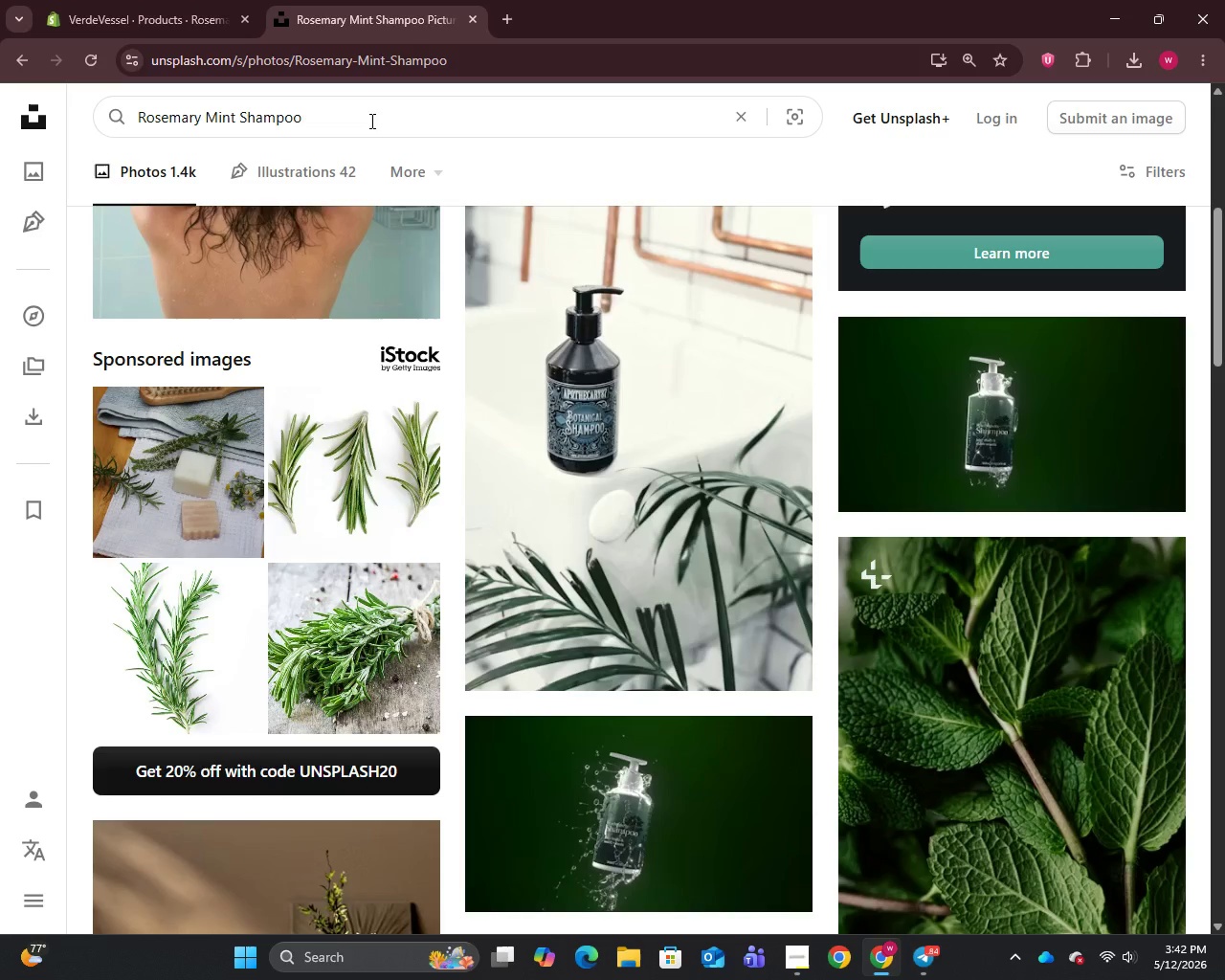 
key(Enter)
 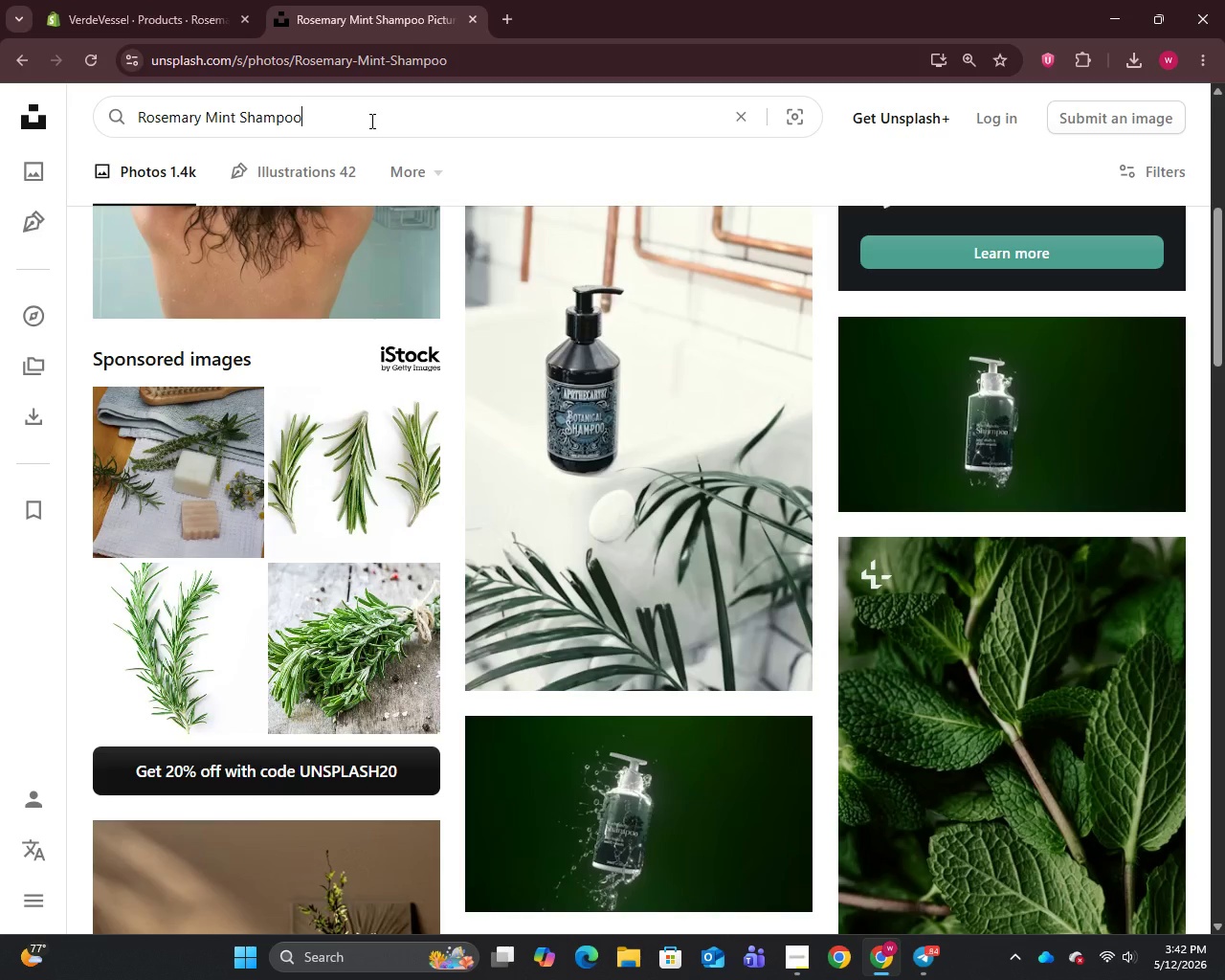 
key(Control+A)
 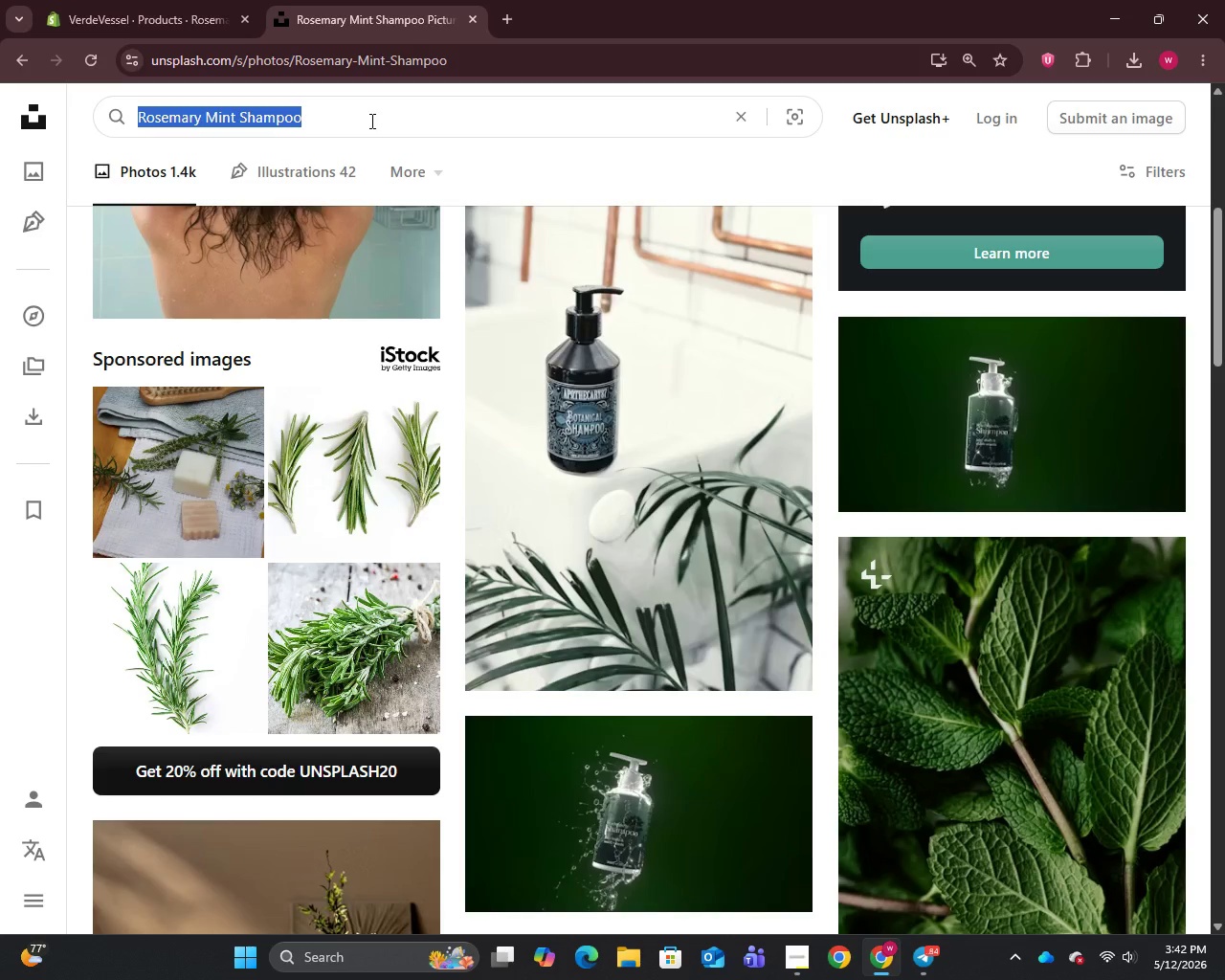 
key(Control+V)
 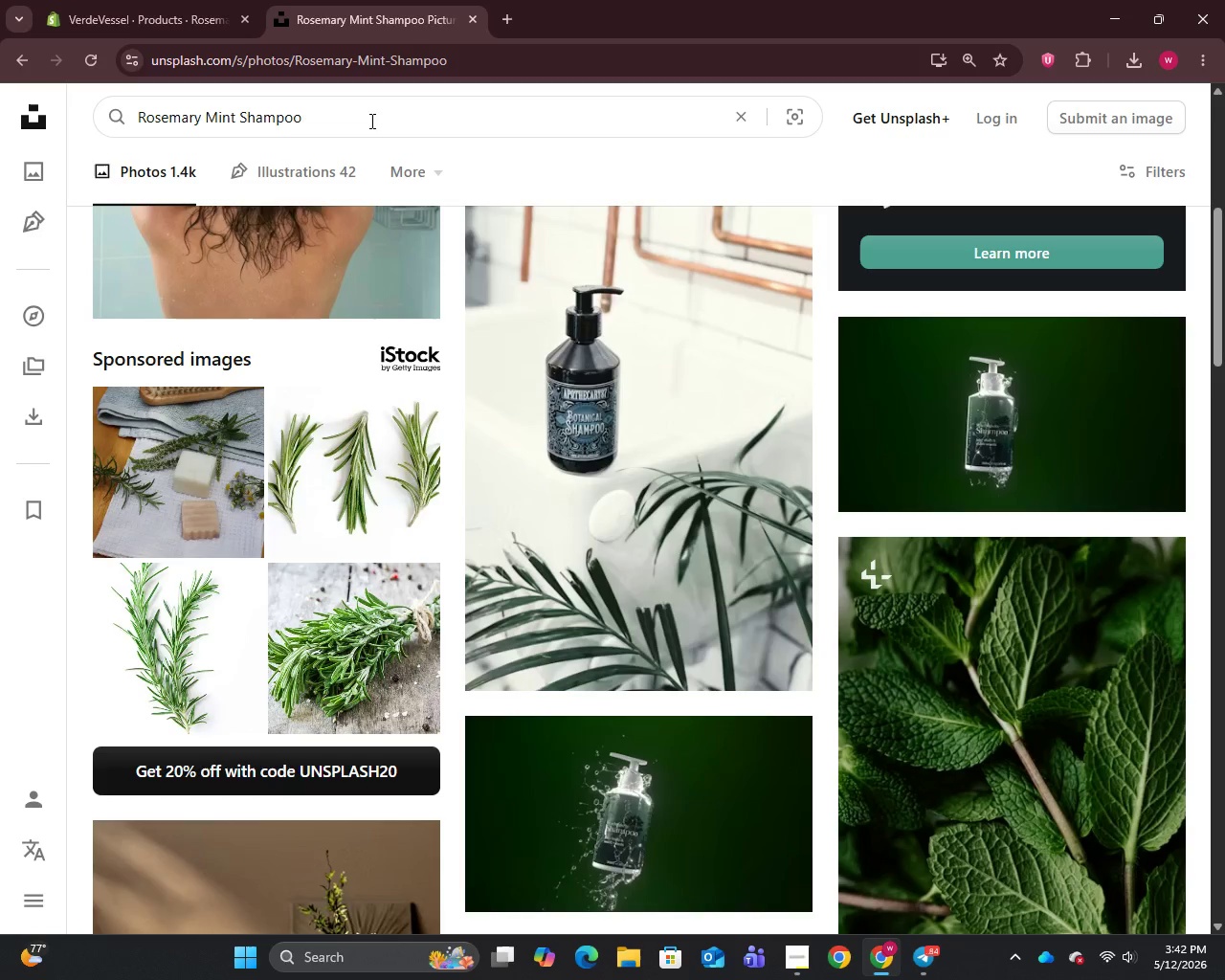 
key(Enter)
 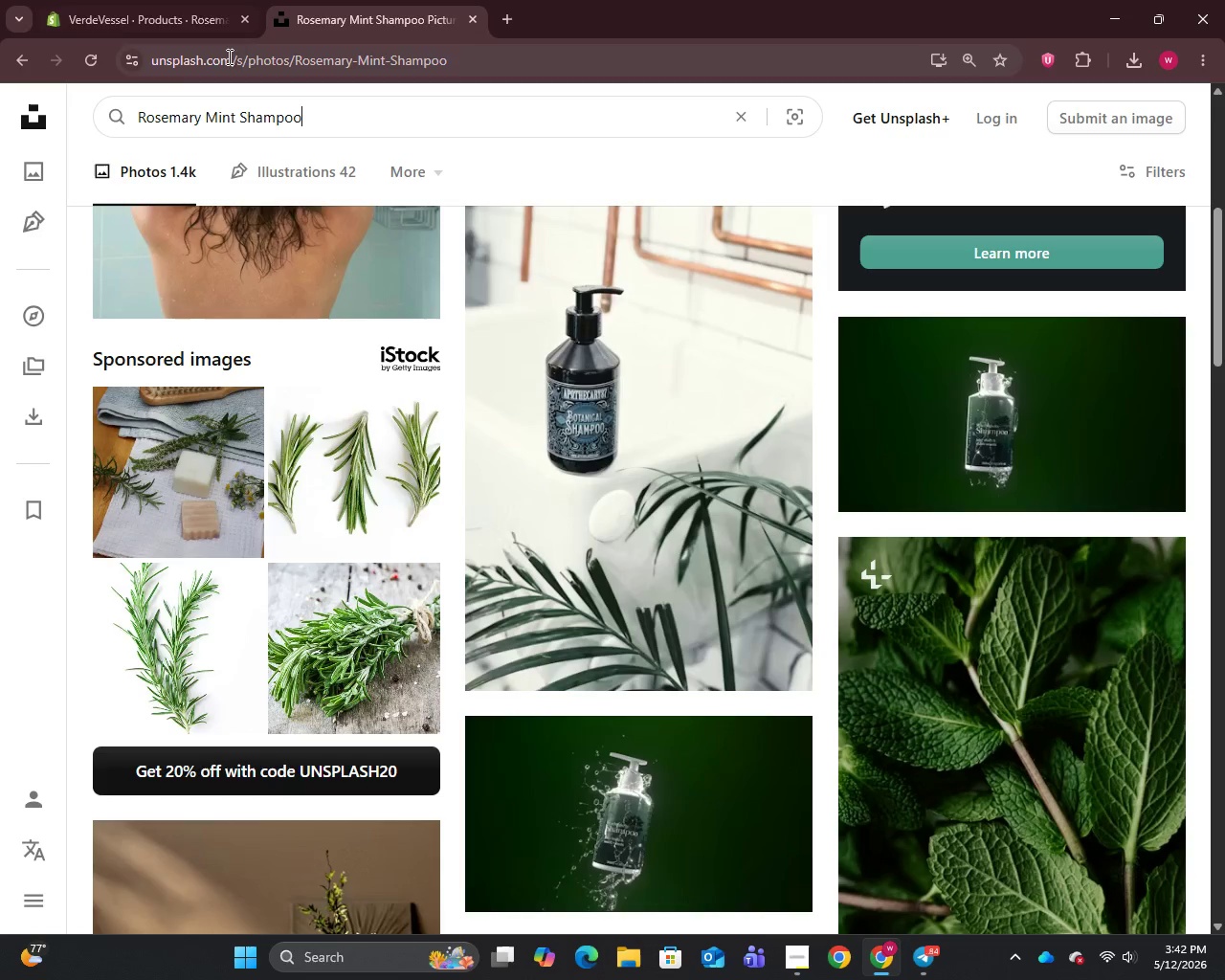 
left_click([208, 14])
 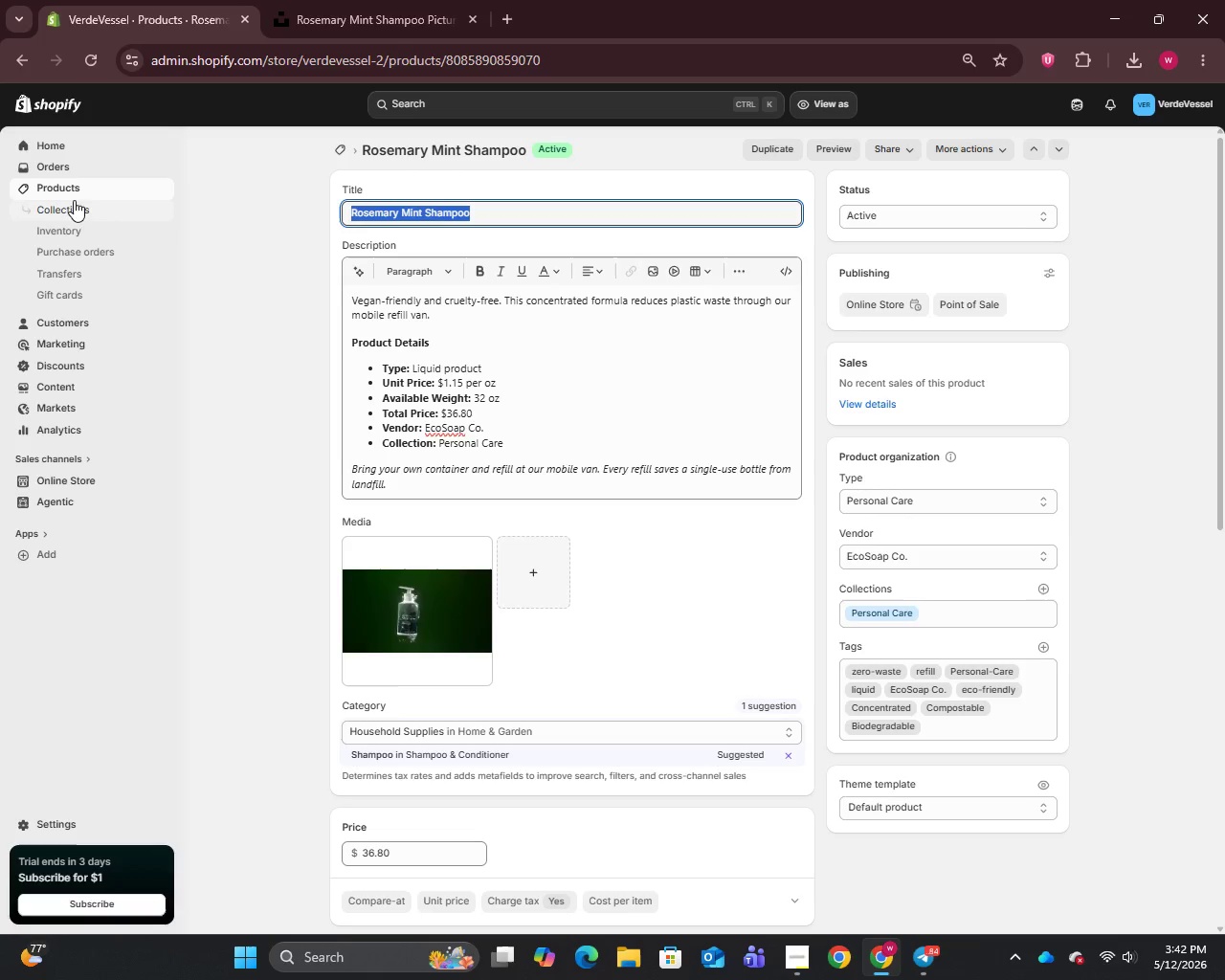 
left_click([69, 187])
 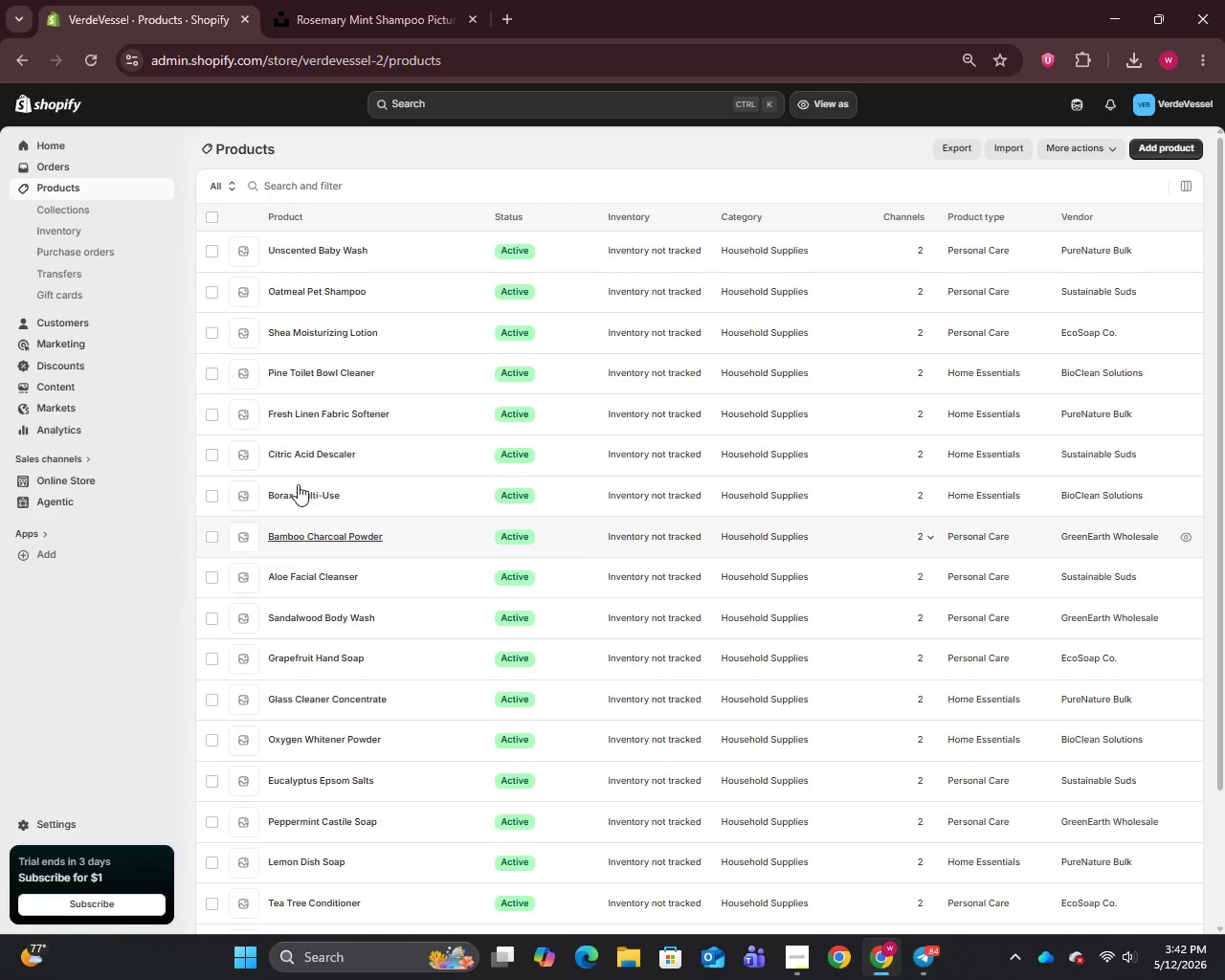 
scroll: coordinate [326, 828], scroll_direction: down, amount: 4.0
 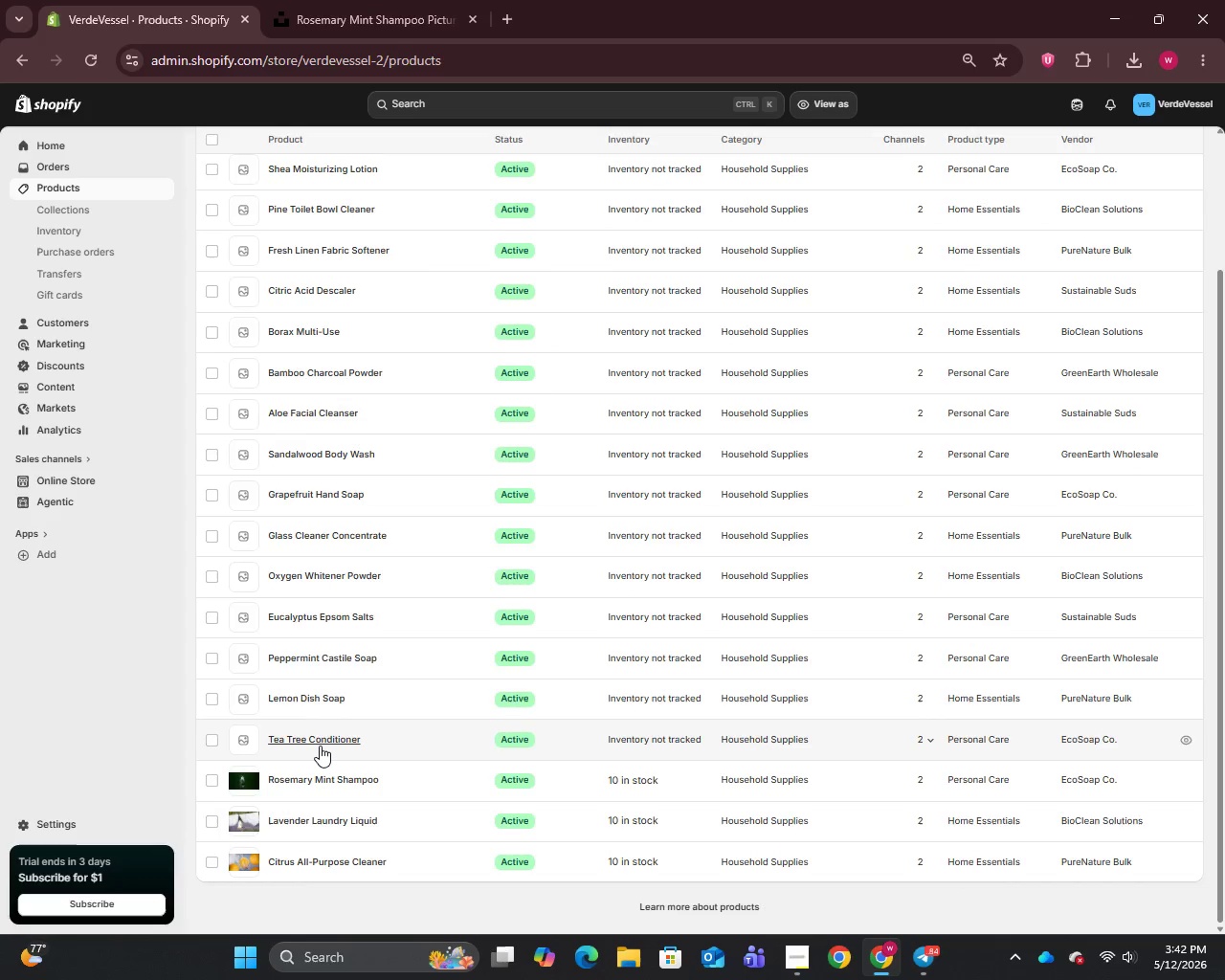 
left_click([320, 744])
 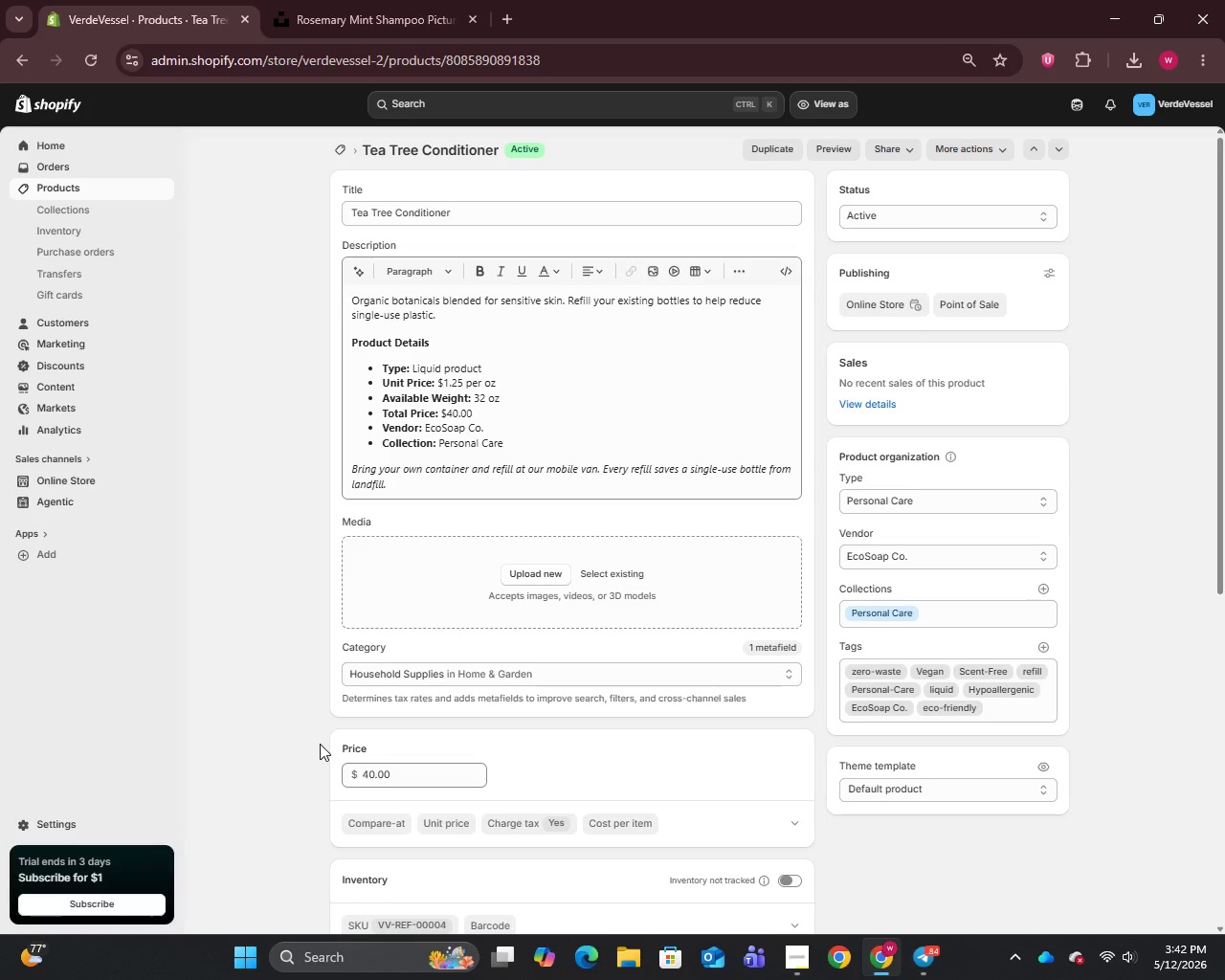 
wait(20.69)
 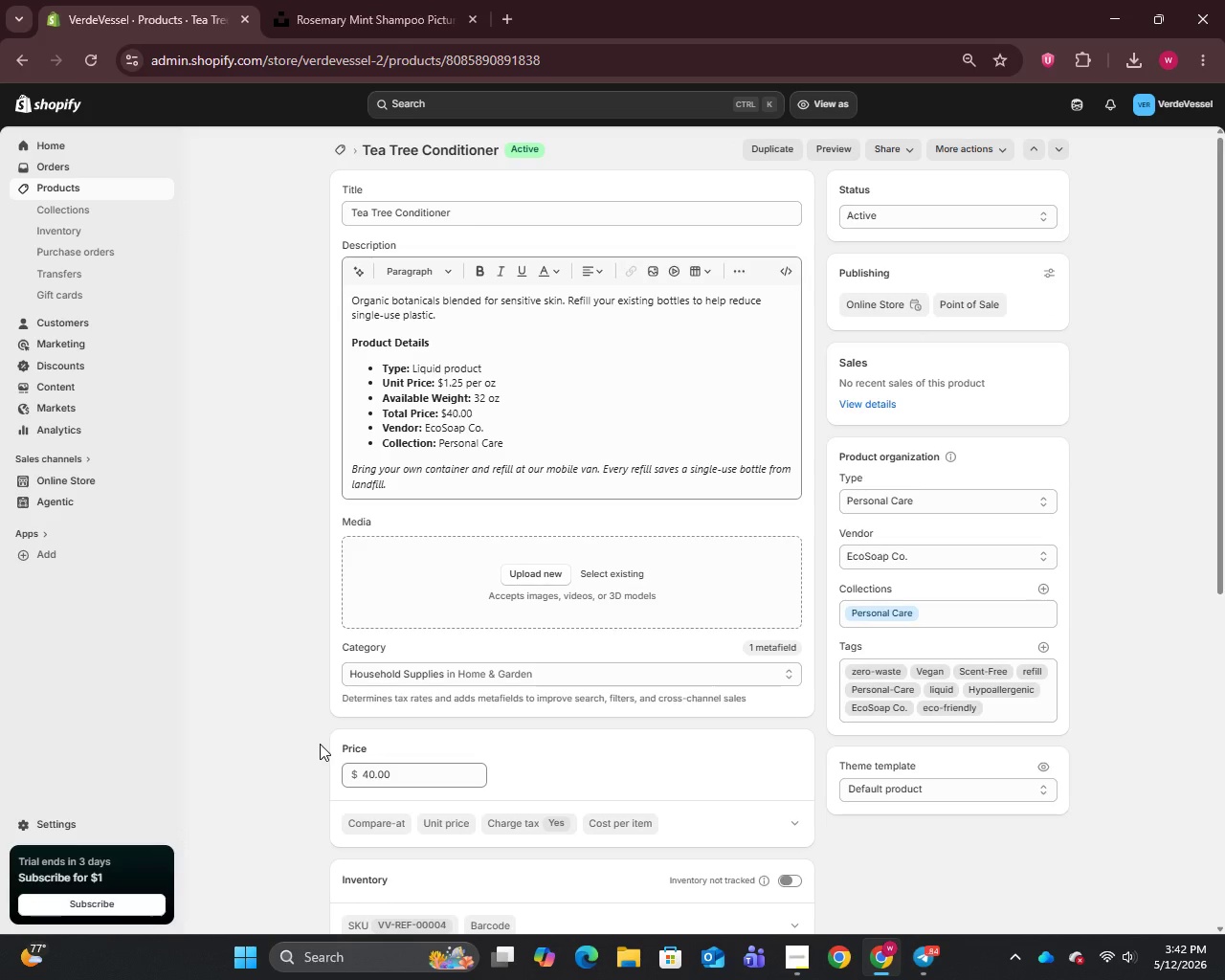 
key(Control+C)
 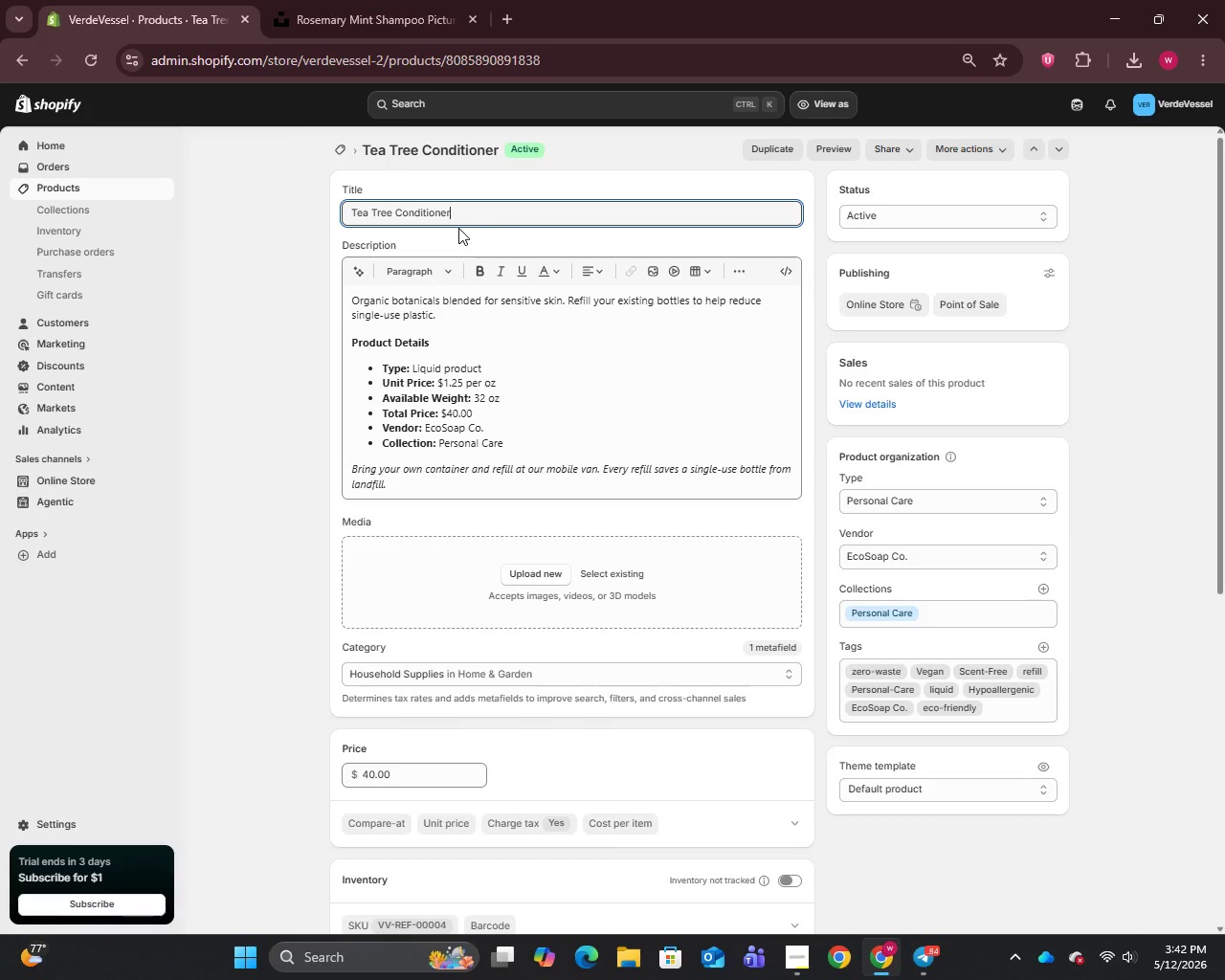 
key(Control+A)
 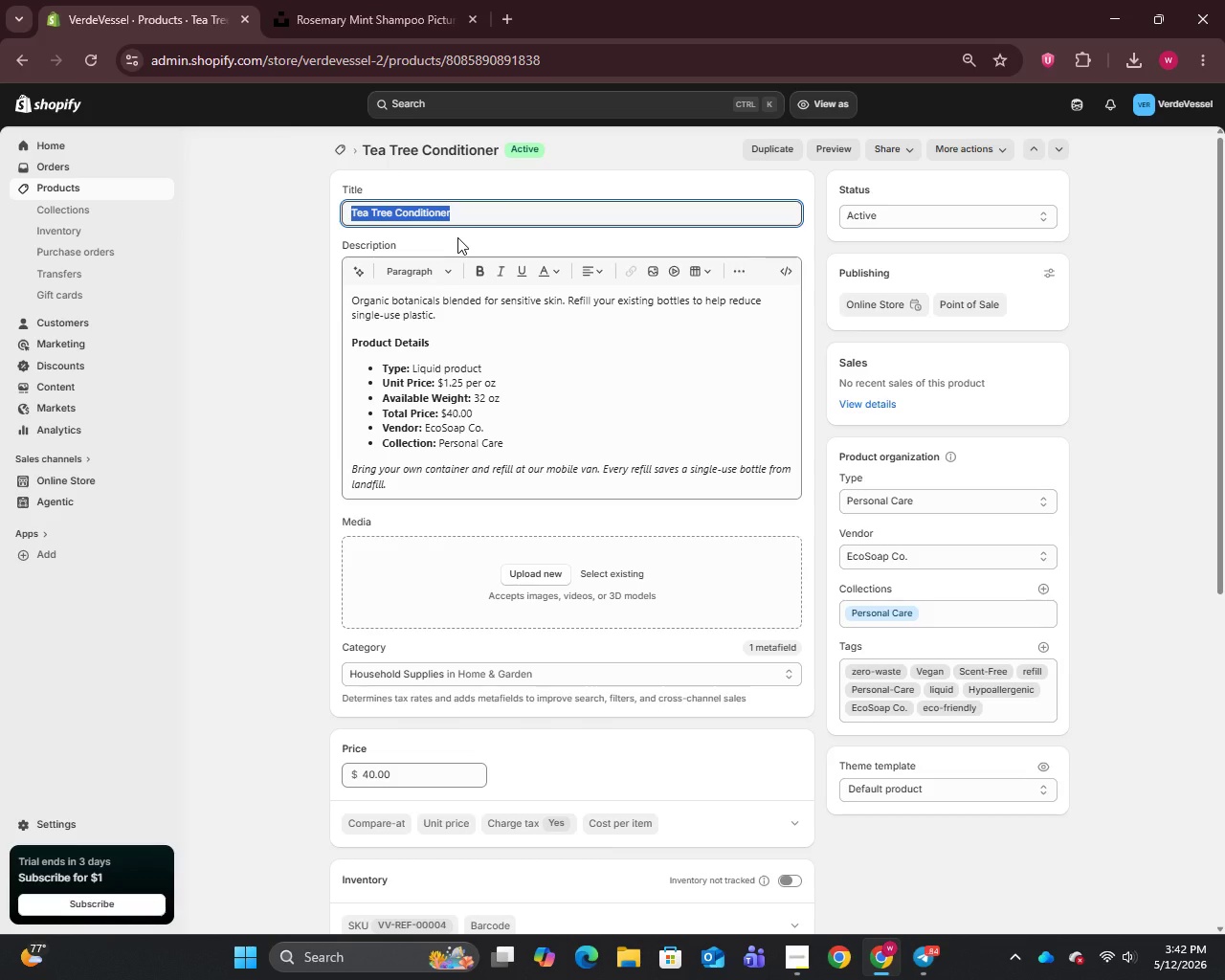 
key(Control+C)
 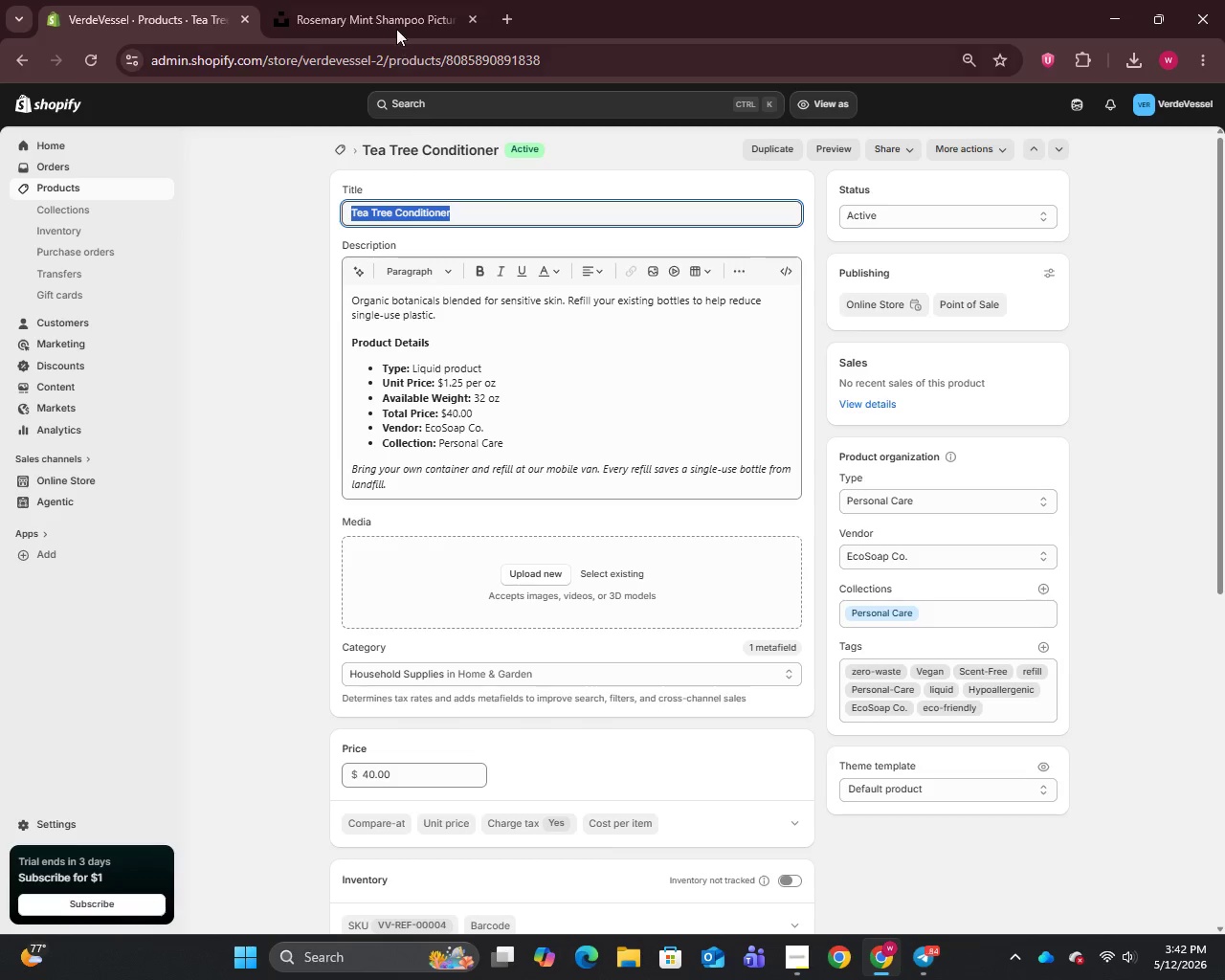 
left_click([389, 17])
 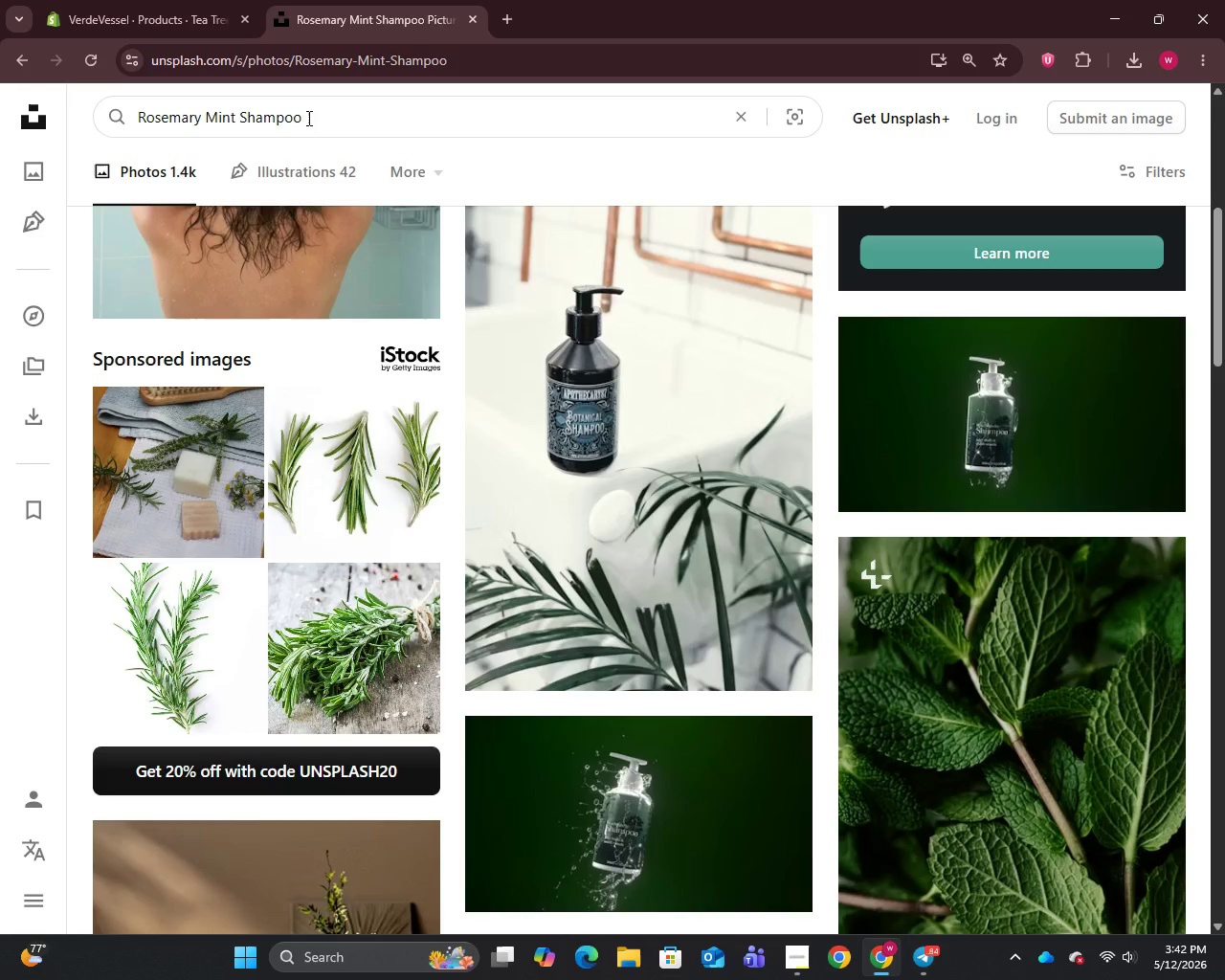 
key(Control+A)
 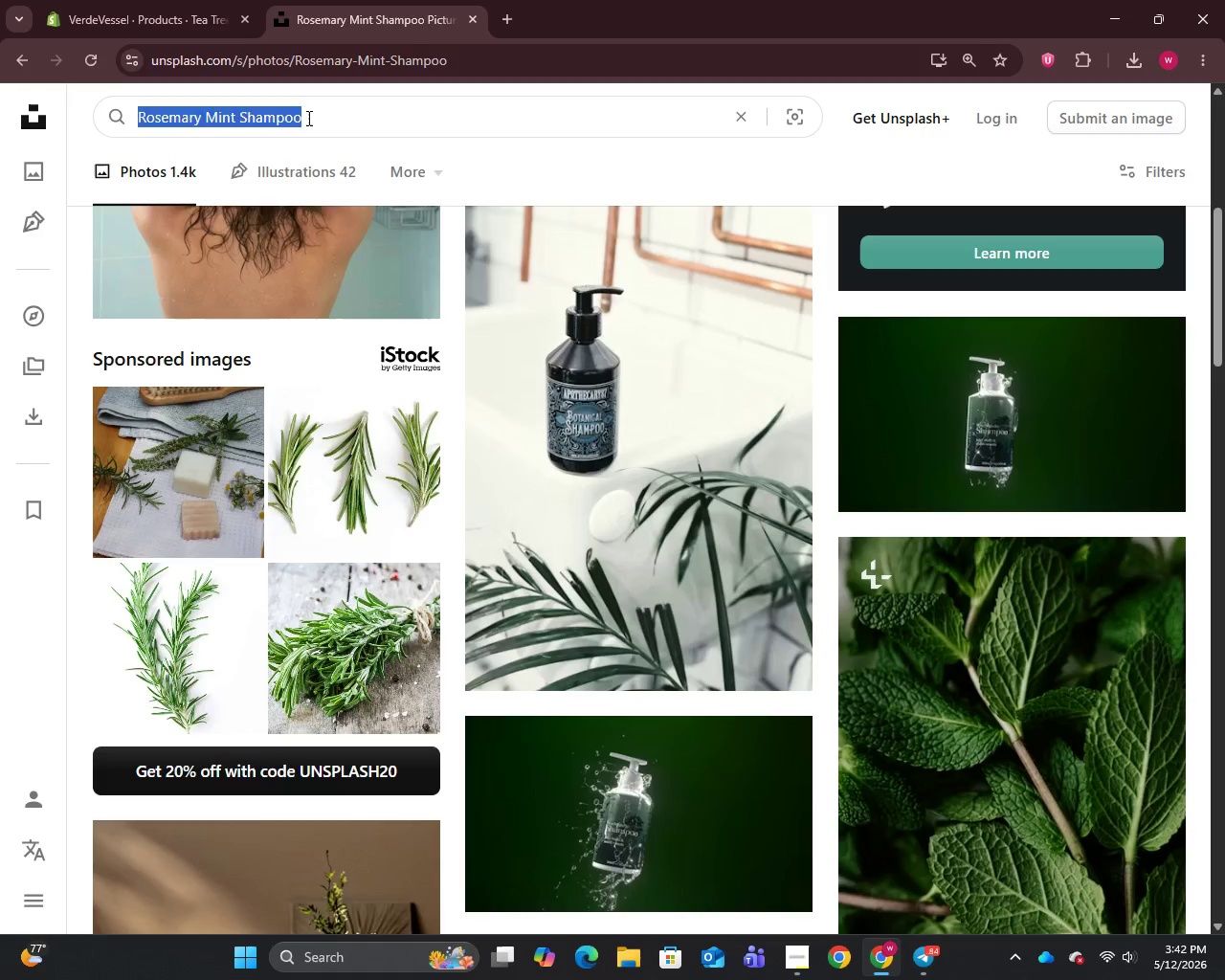 
key(Control+V)
 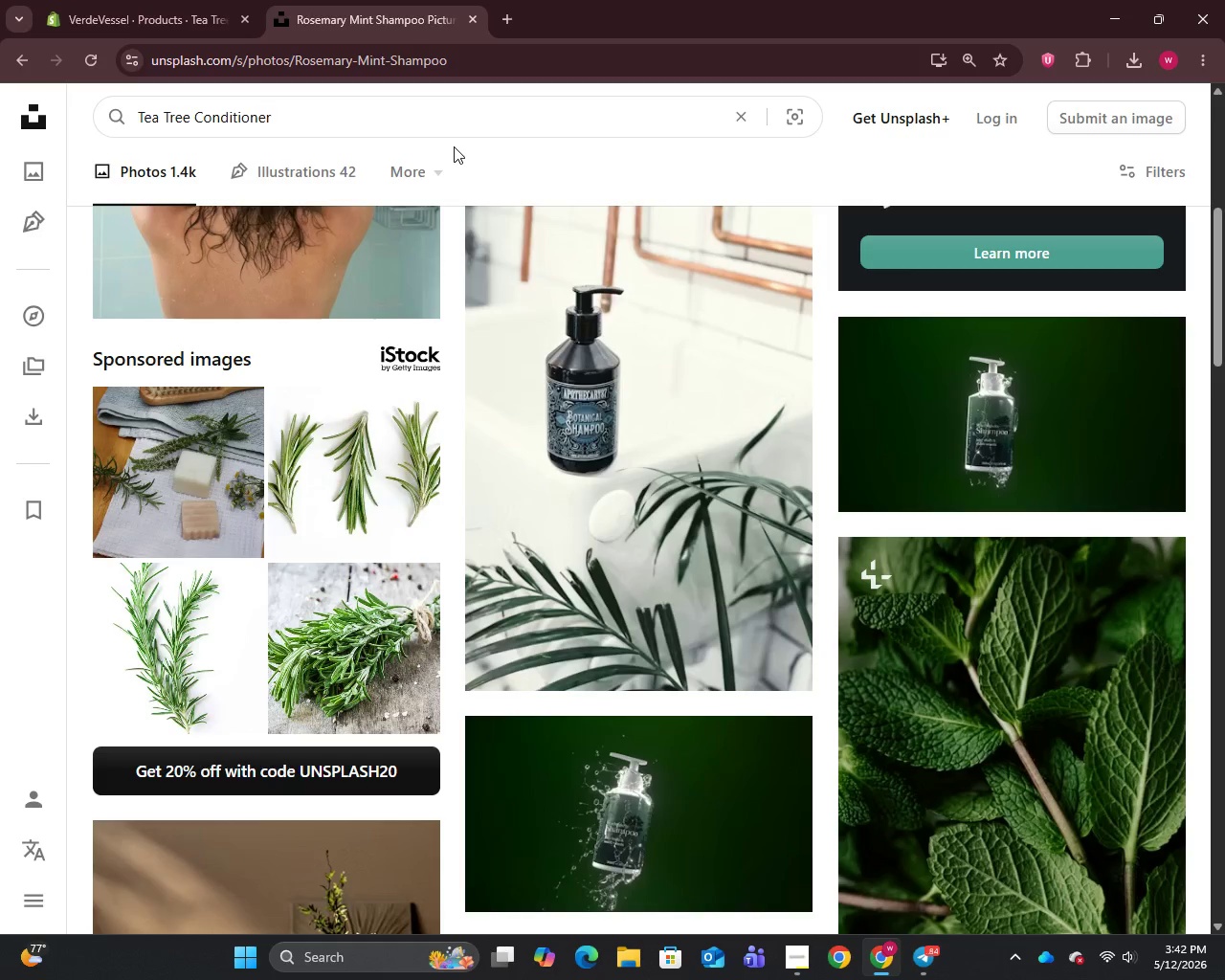 
key(Enter)
 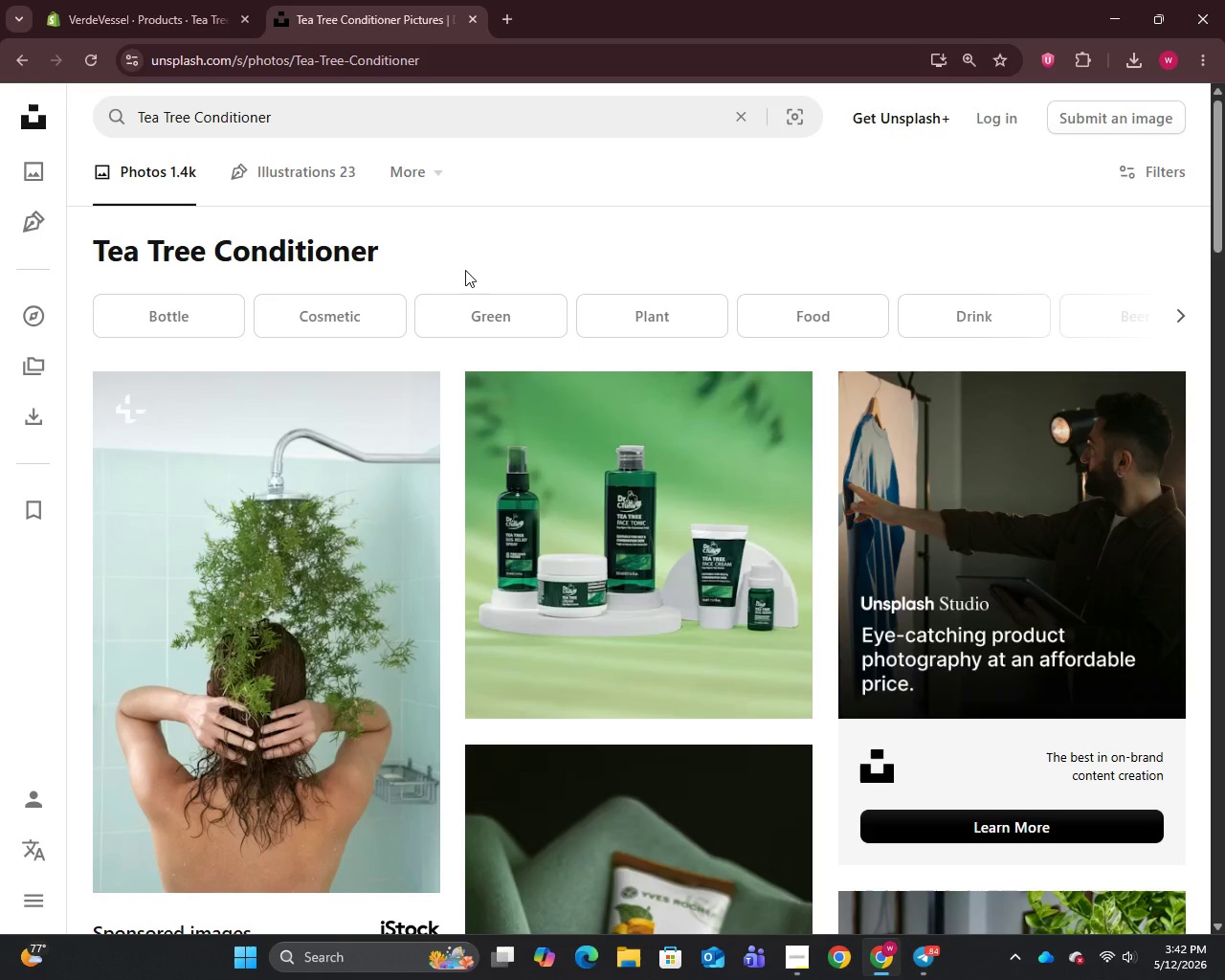 
scroll: coordinate [531, 487], scroll_direction: down, amount: 14.0
 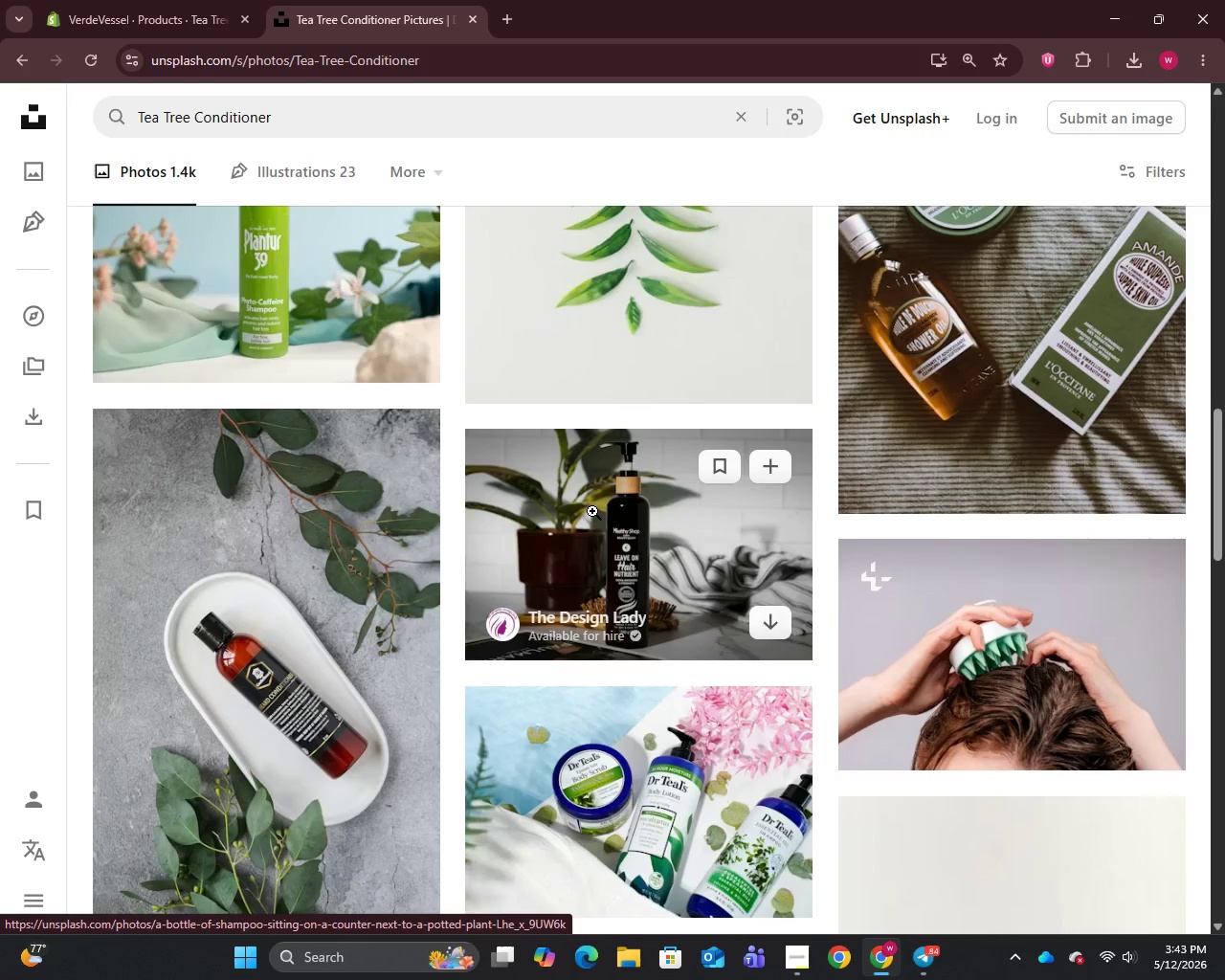 
right_click([592, 511])
 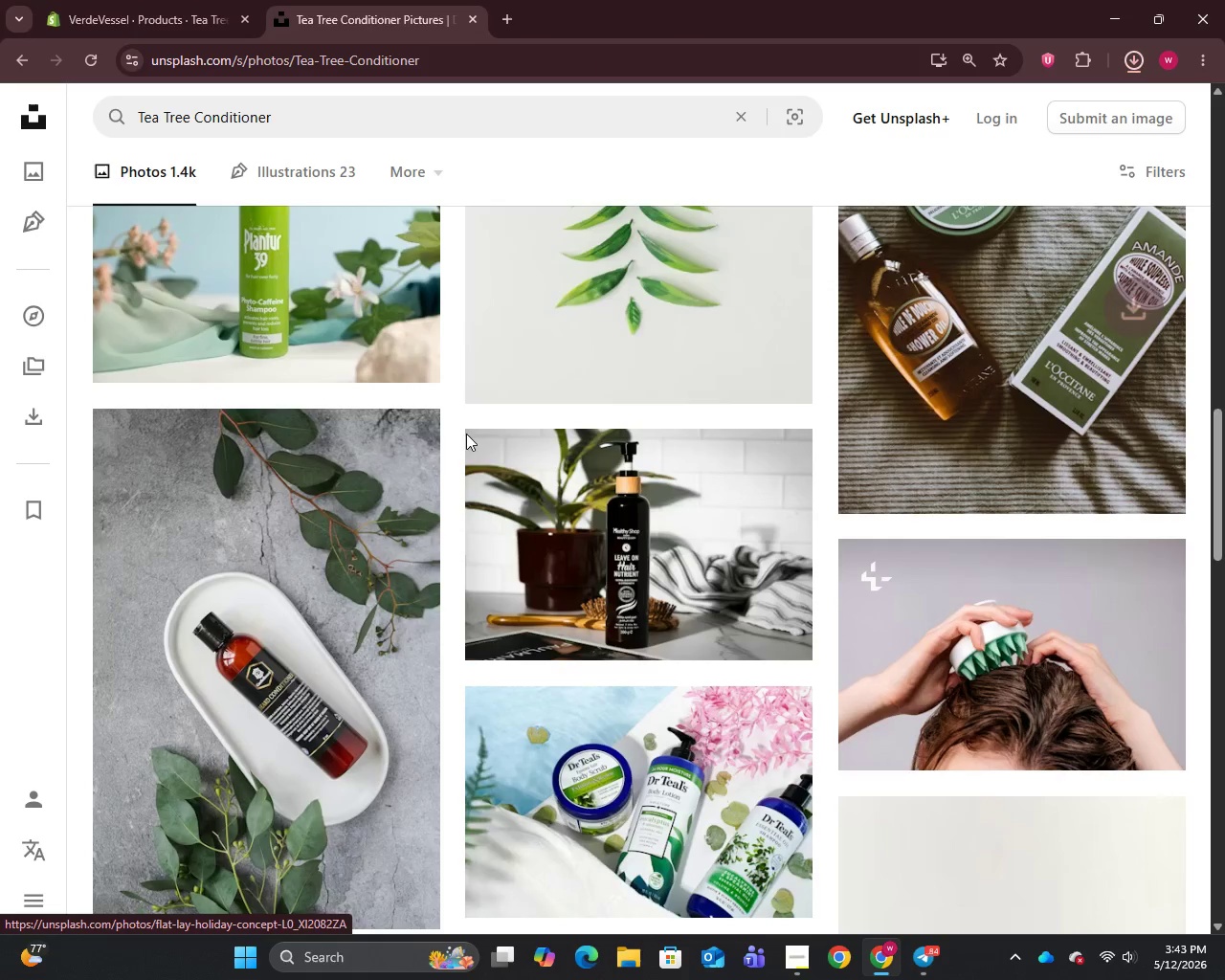 
wait(5.36)
 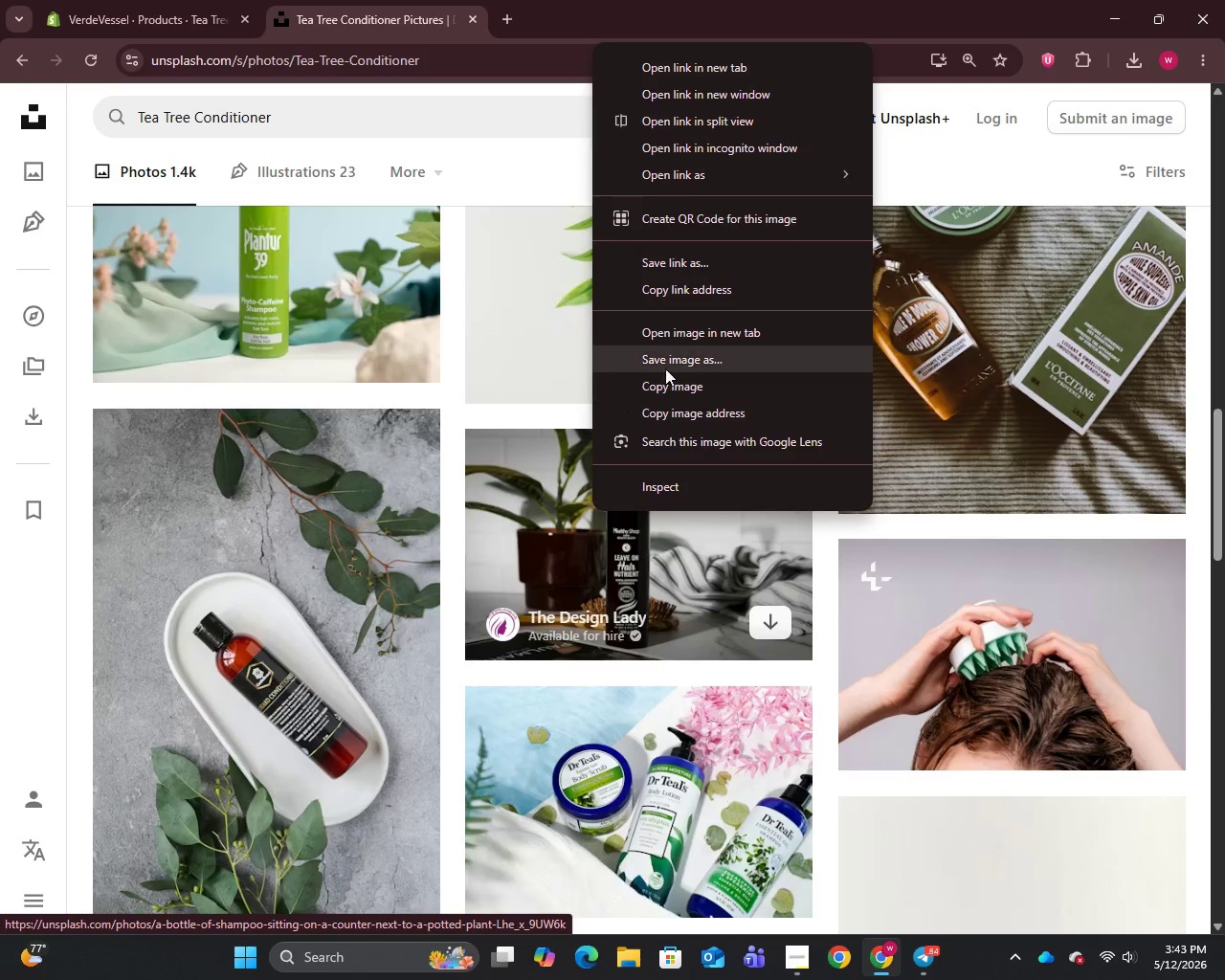 
left_click([157, 0])
 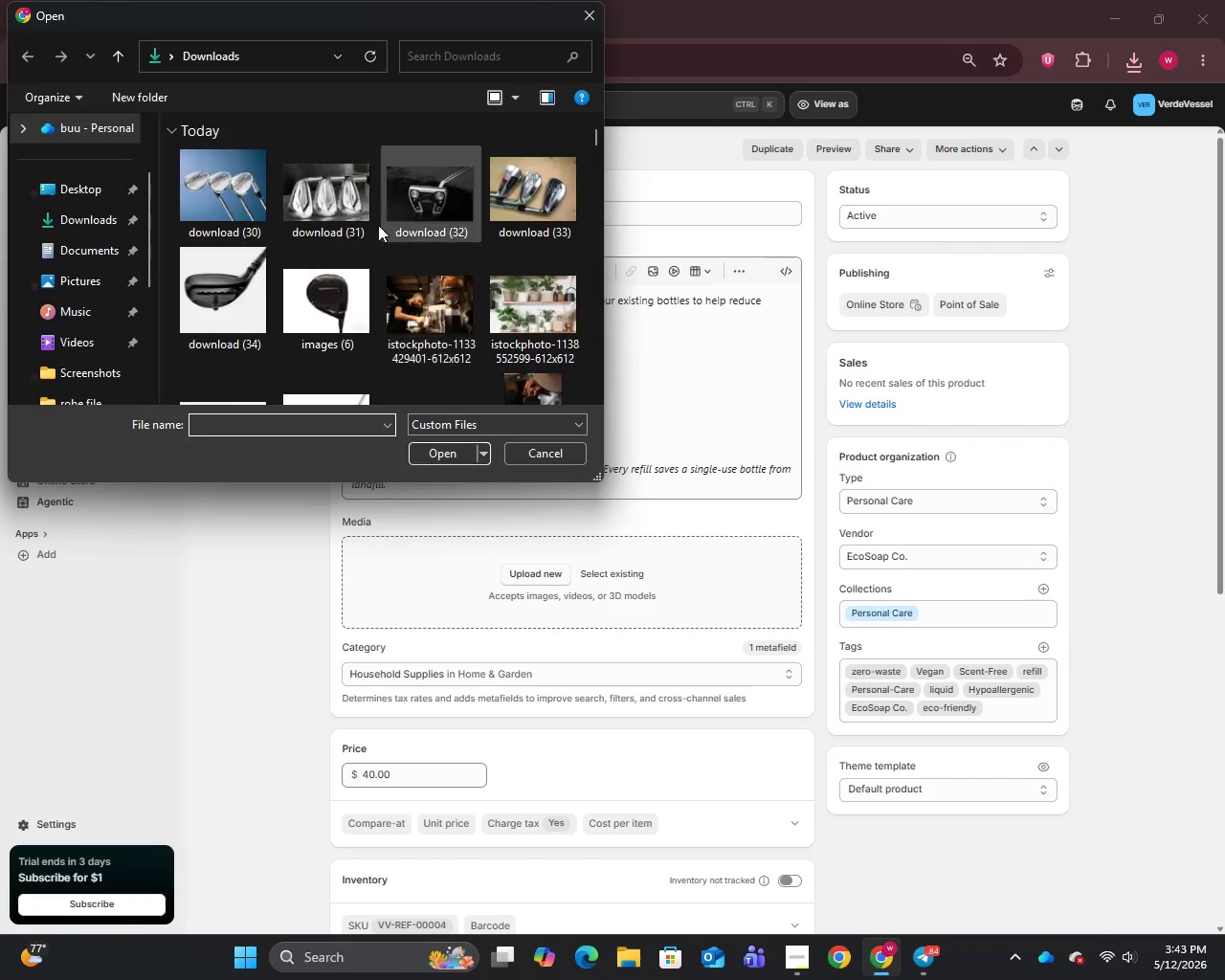 
left_click([212, 230])
 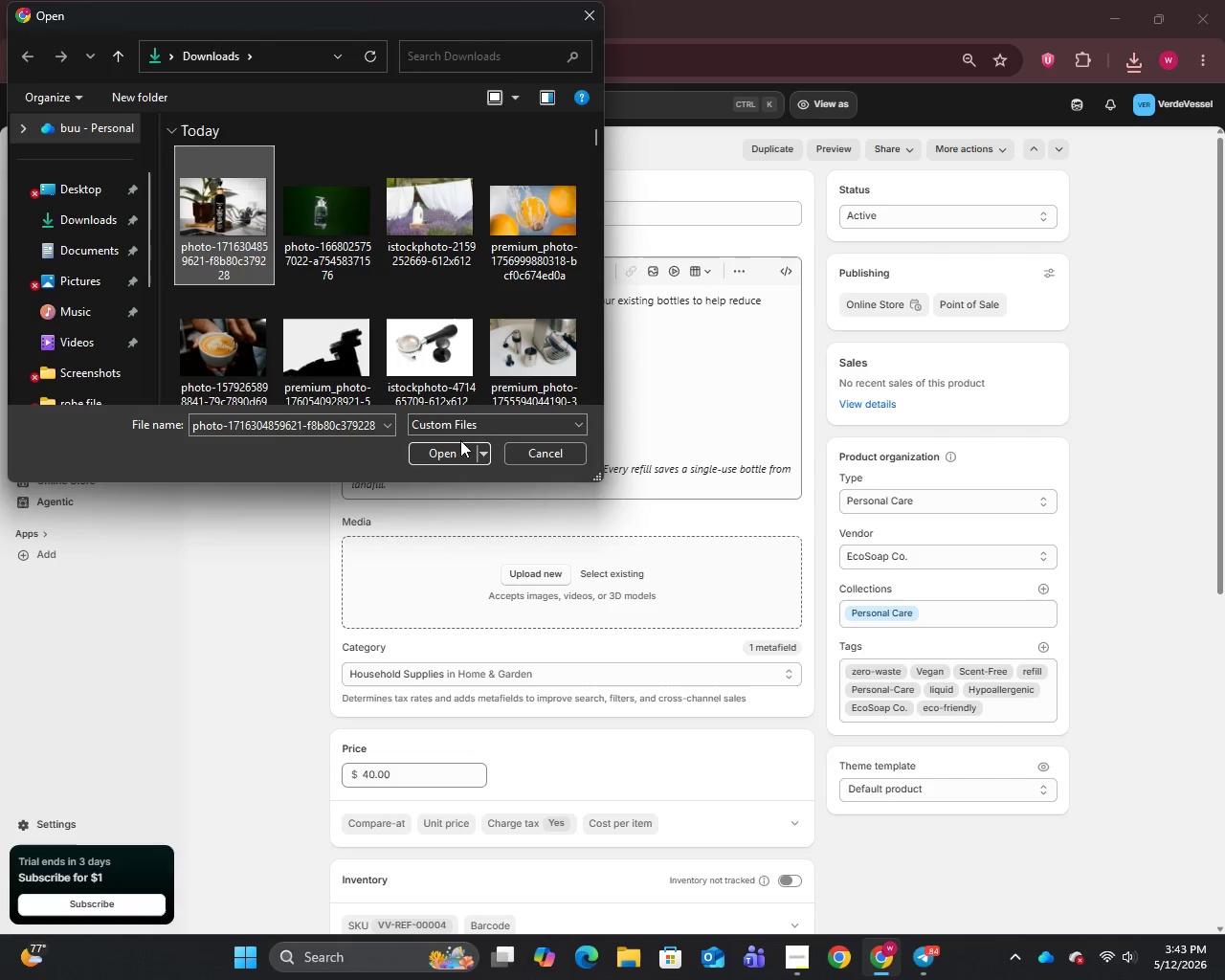 
left_click([440, 457])
 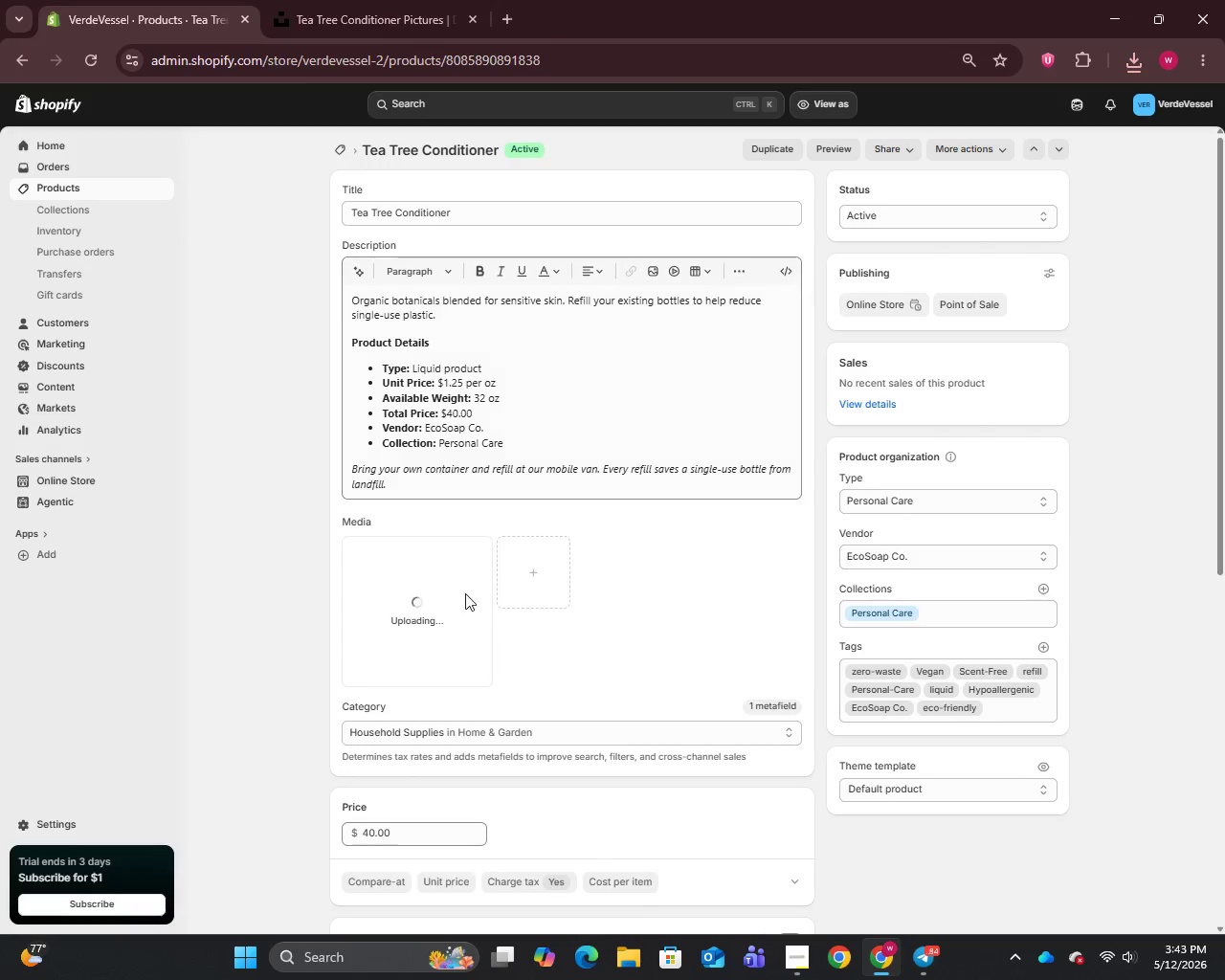 
scroll: coordinate [481, 635], scroll_direction: down, amount: 7.0
 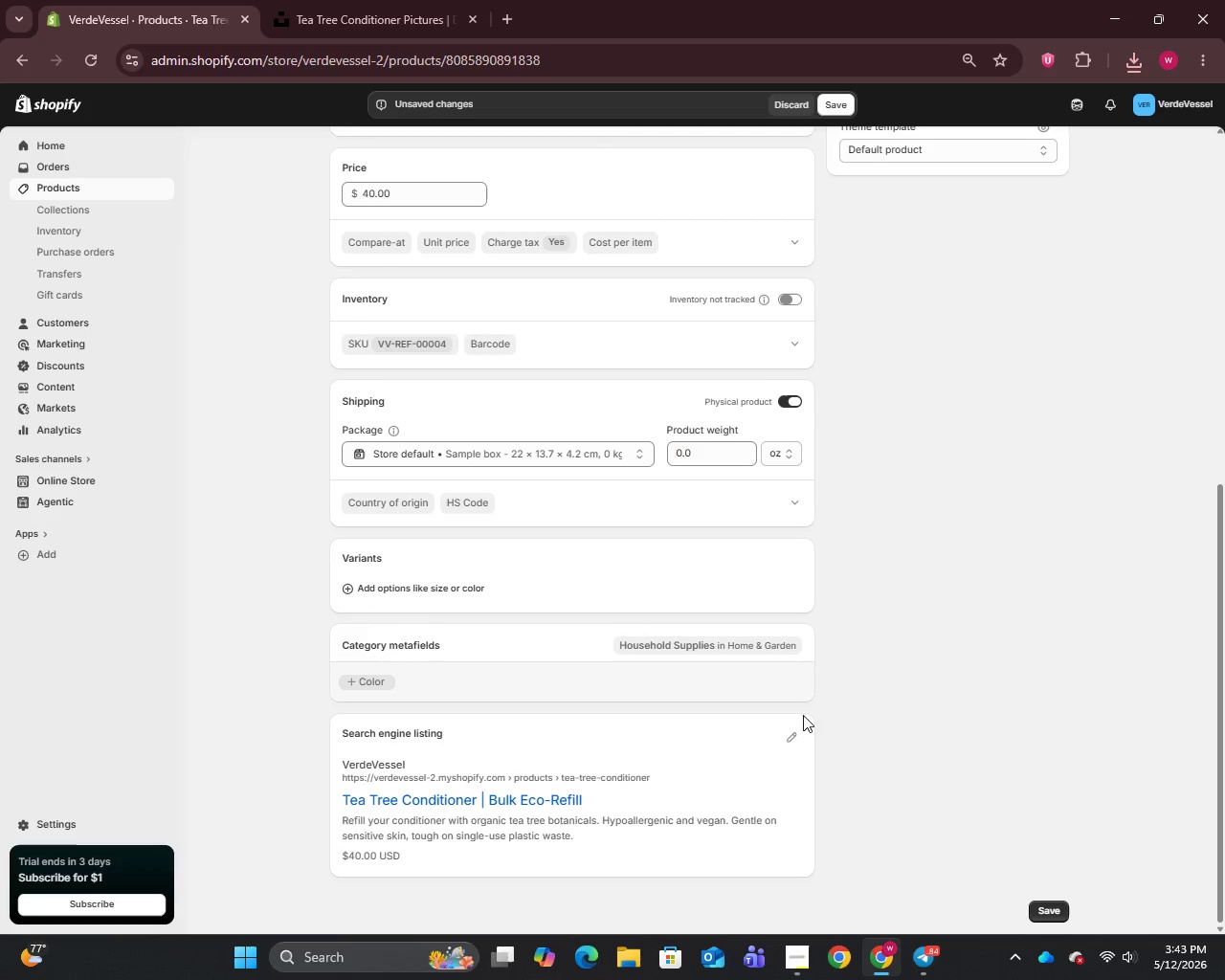 
left_click([795, 731])
 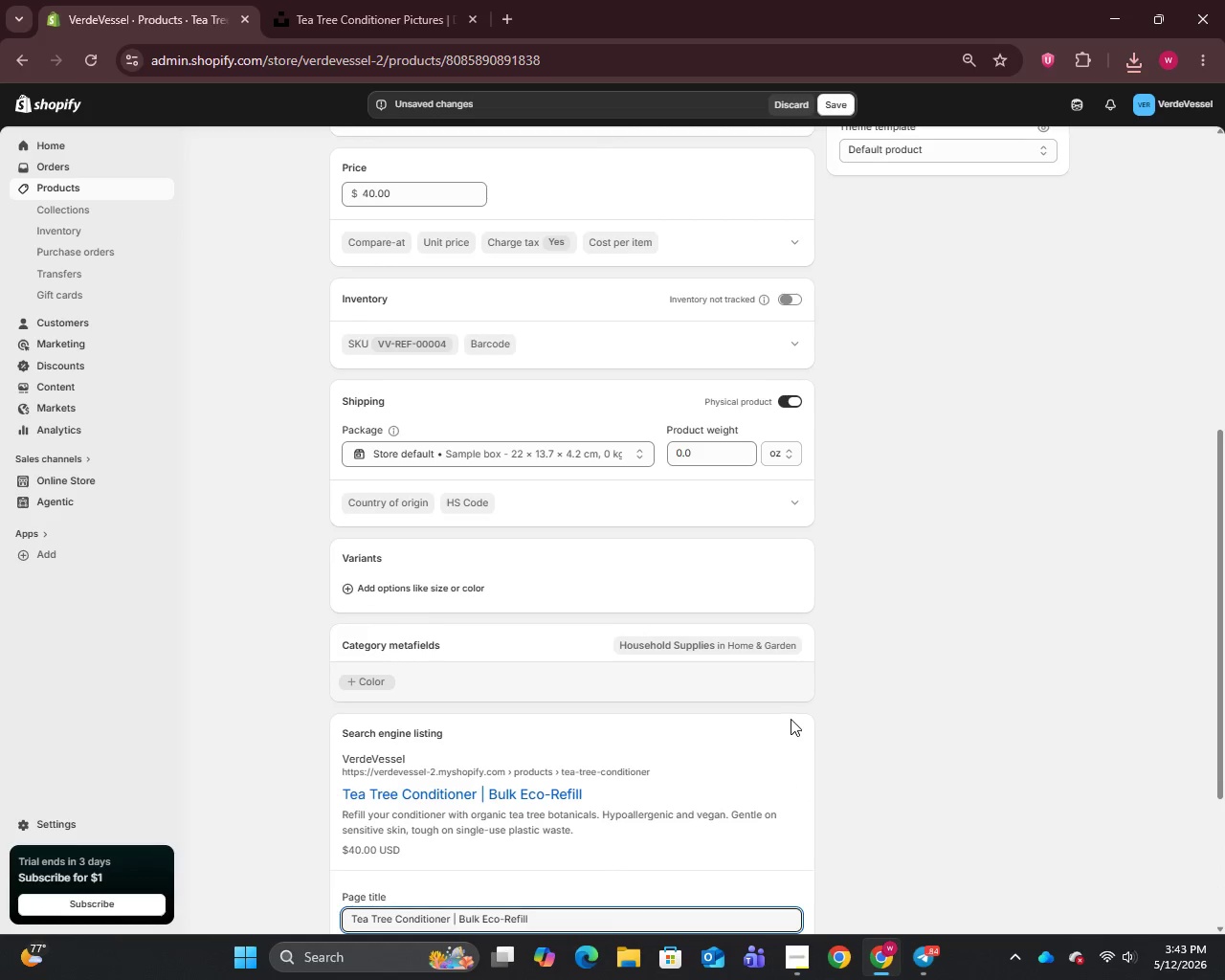 
scroll: coordinate [772, 658], scroll_direction: up, amount: 2.0
 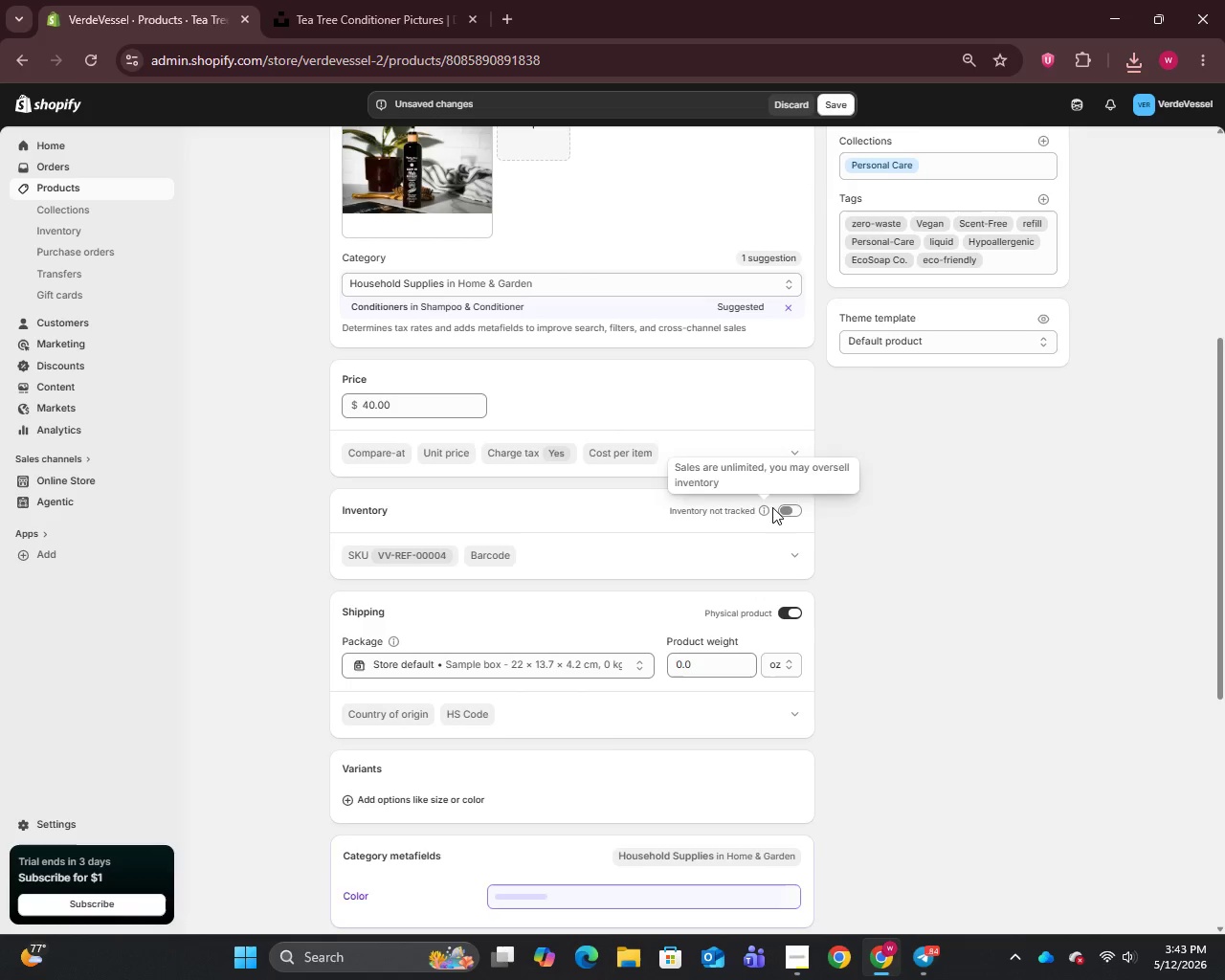 
mouse_move([763, 504])
 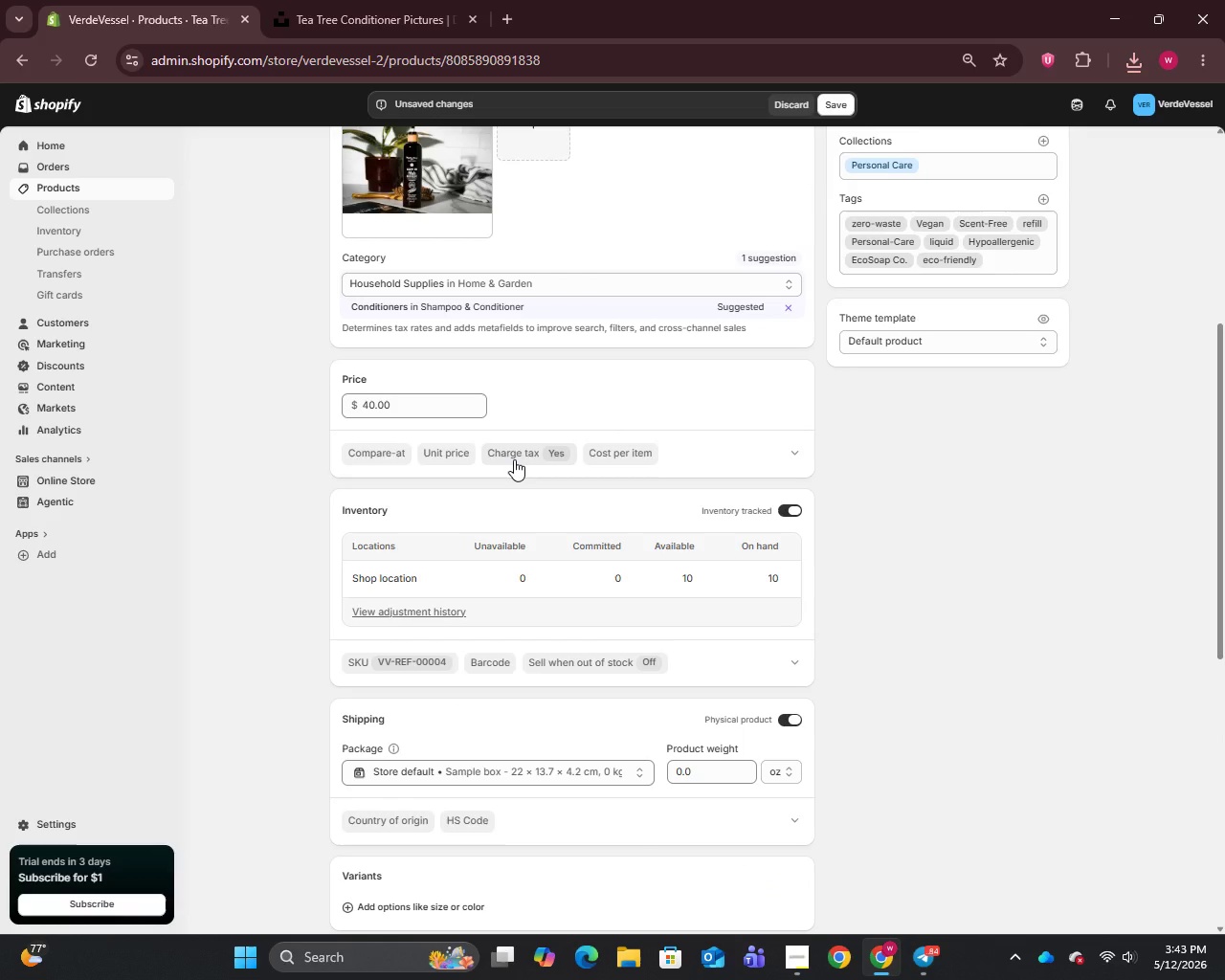 
left_click([514, 458])
 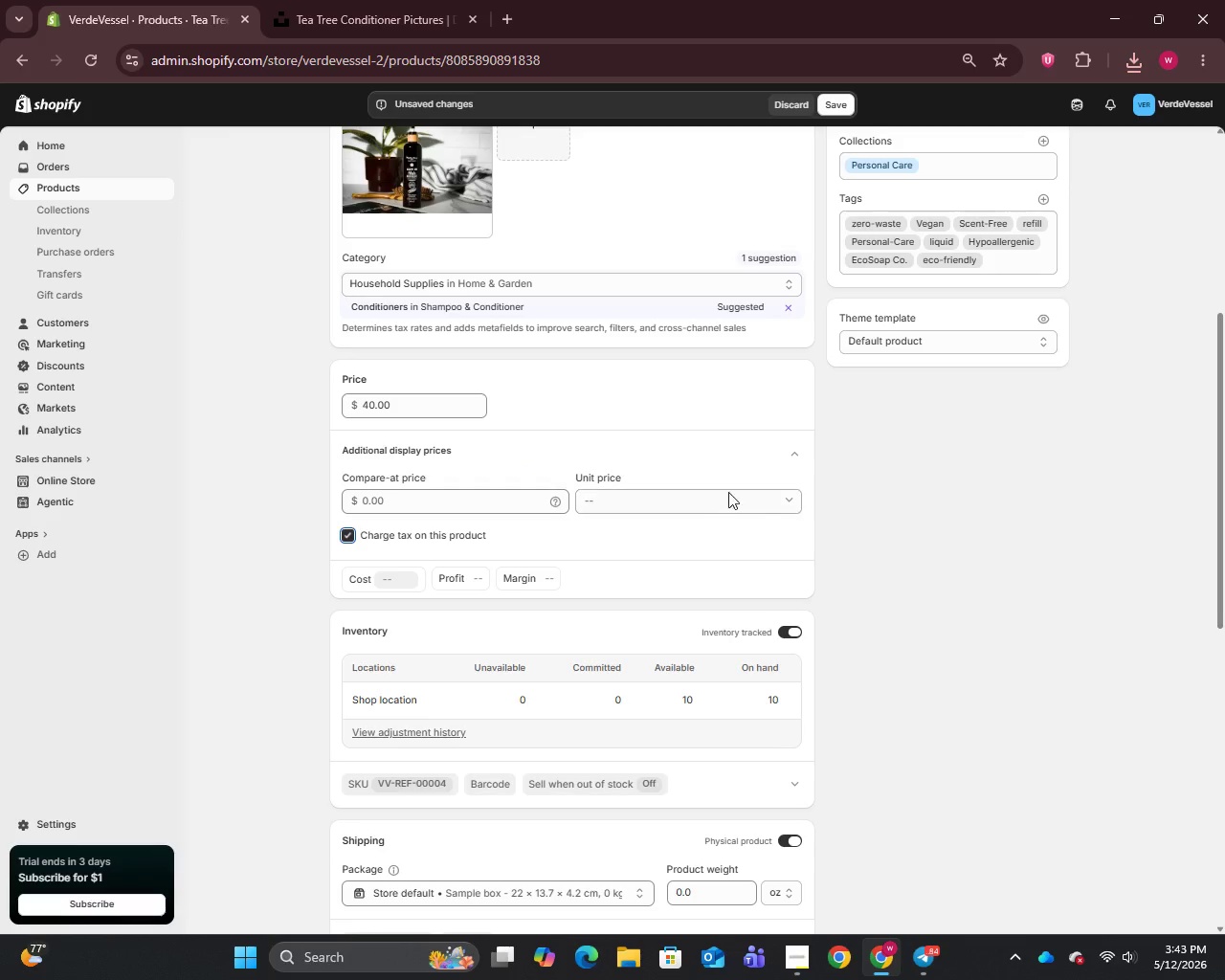 
left_click([760, 491])
 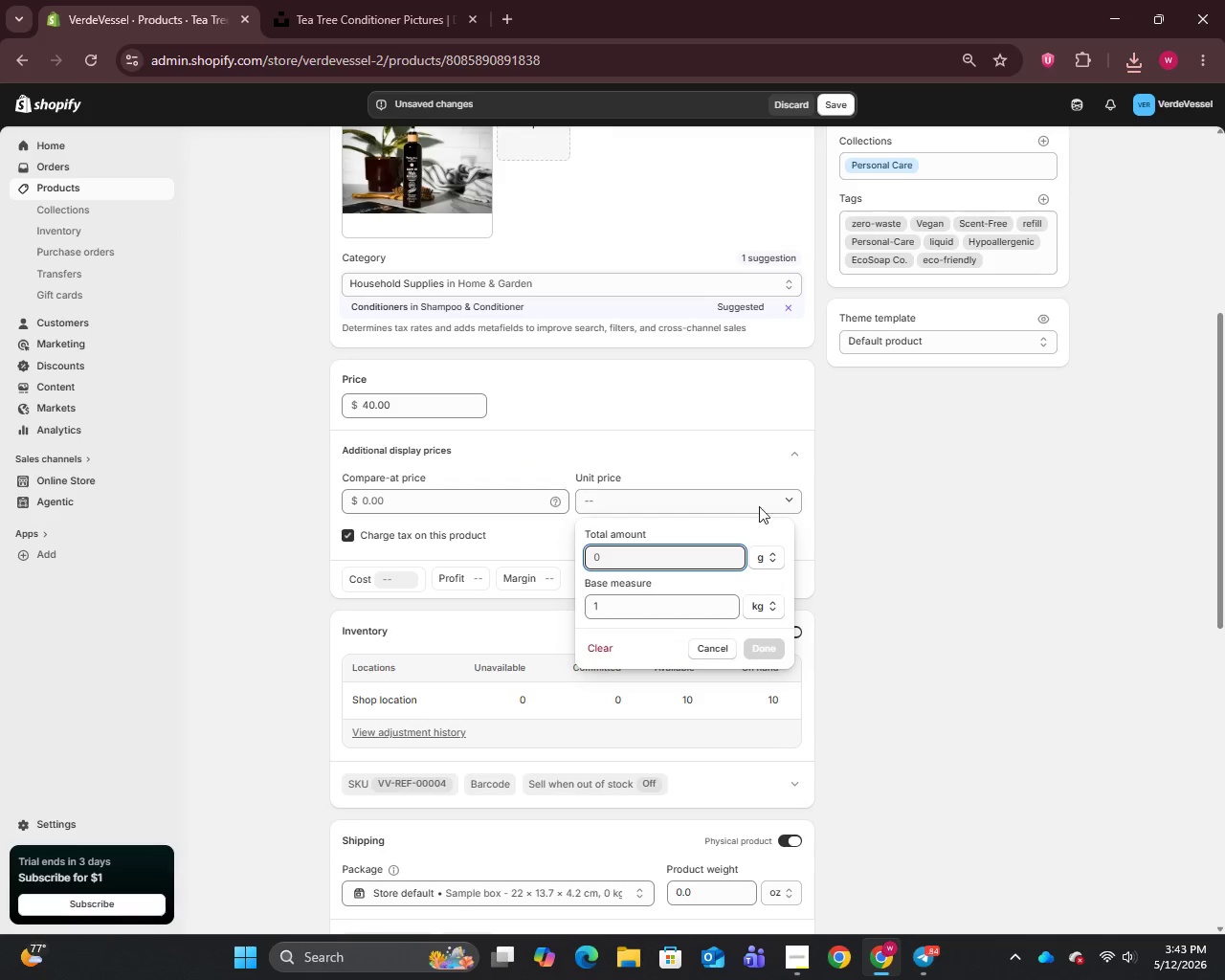 
mouse_move([750, 533])
 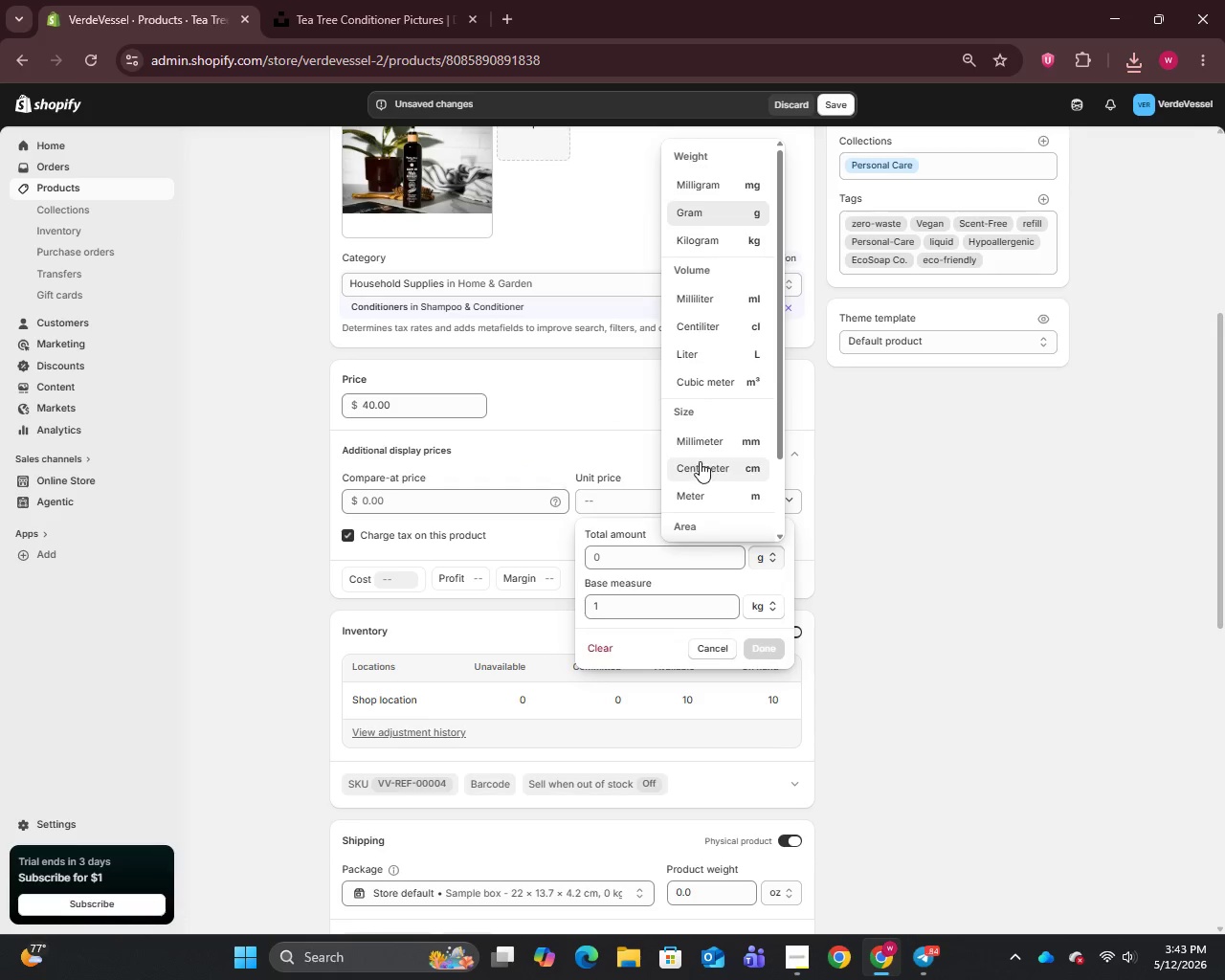 
scroll: coordinate [701, 477], scroll_direction: down, amount: 10.0
 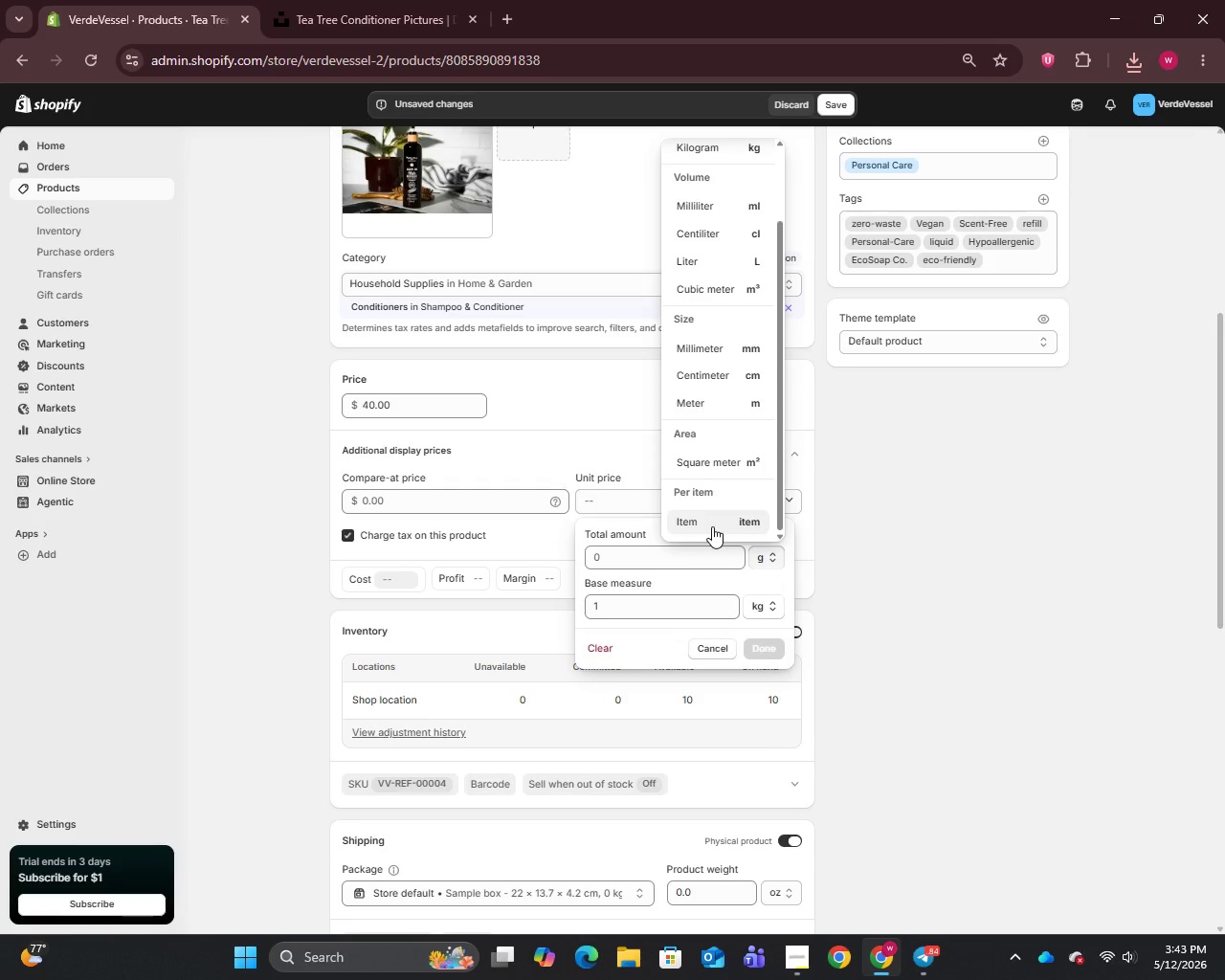 
left_click([712, 524])
 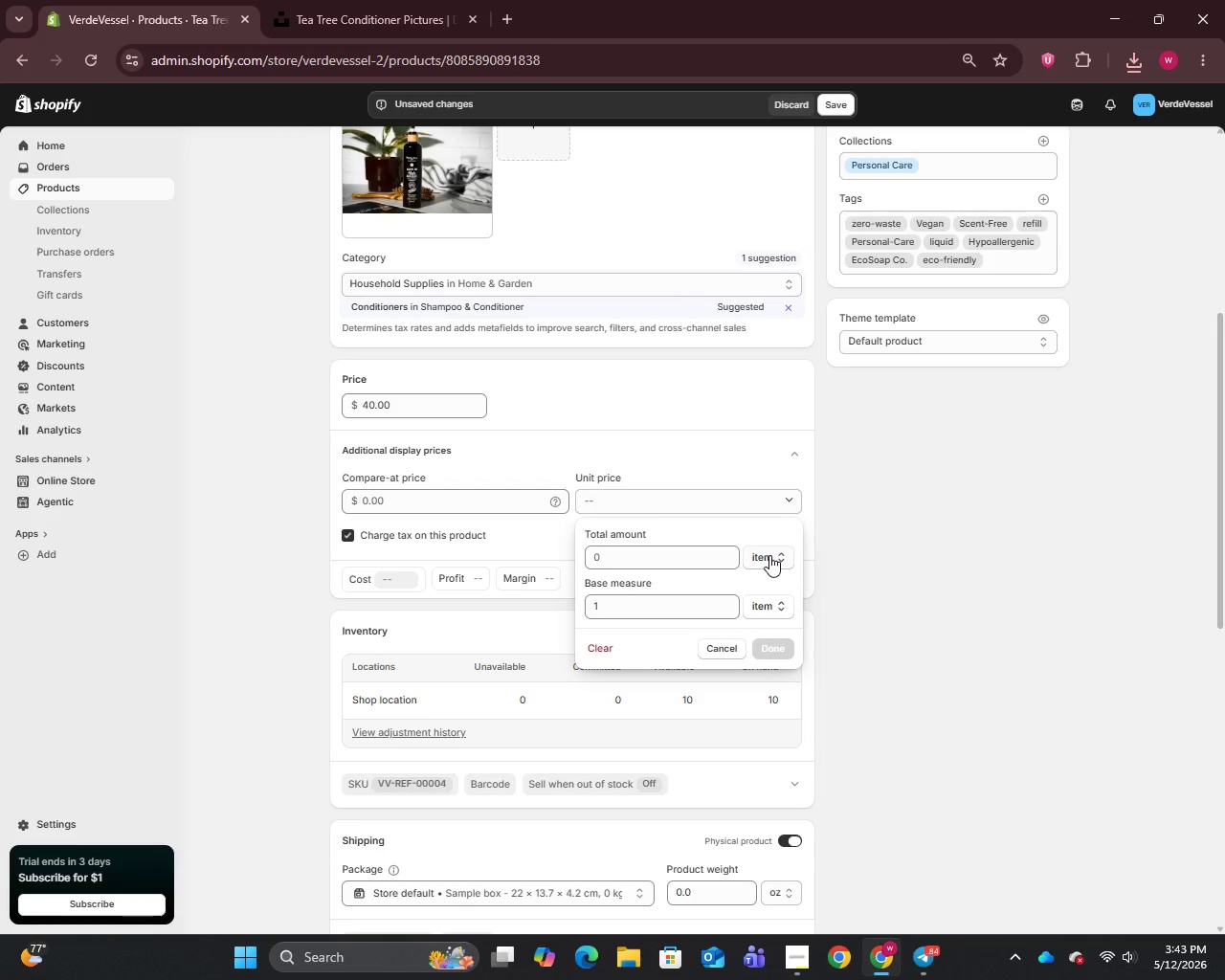 
left_click([782, 555])
 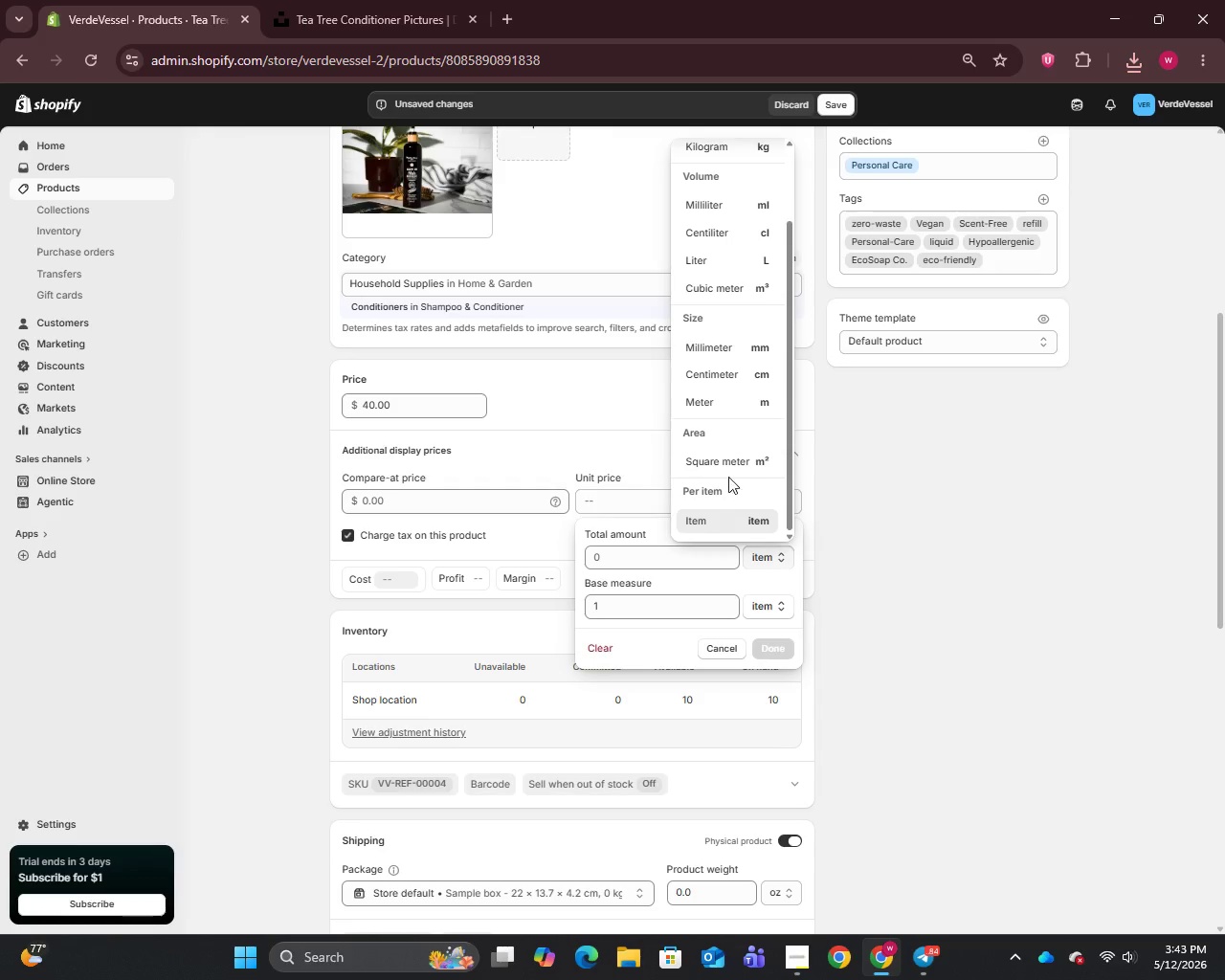 
scroll: coordinate [724, 465], scroll_direction: up, amount: 2.0
 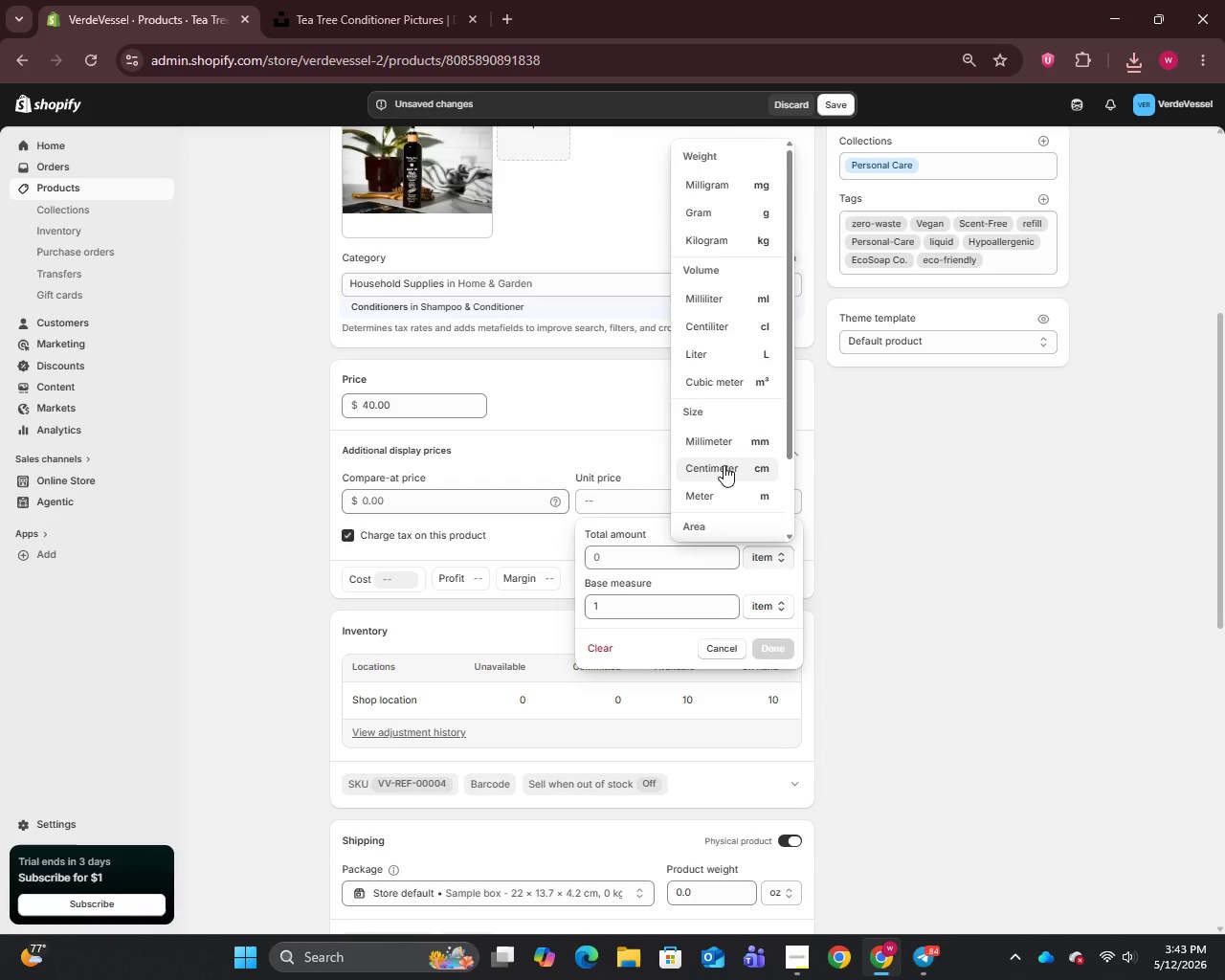 
scroll: coordinate [724, 465], scroll_direction: down, amount: 5.0
 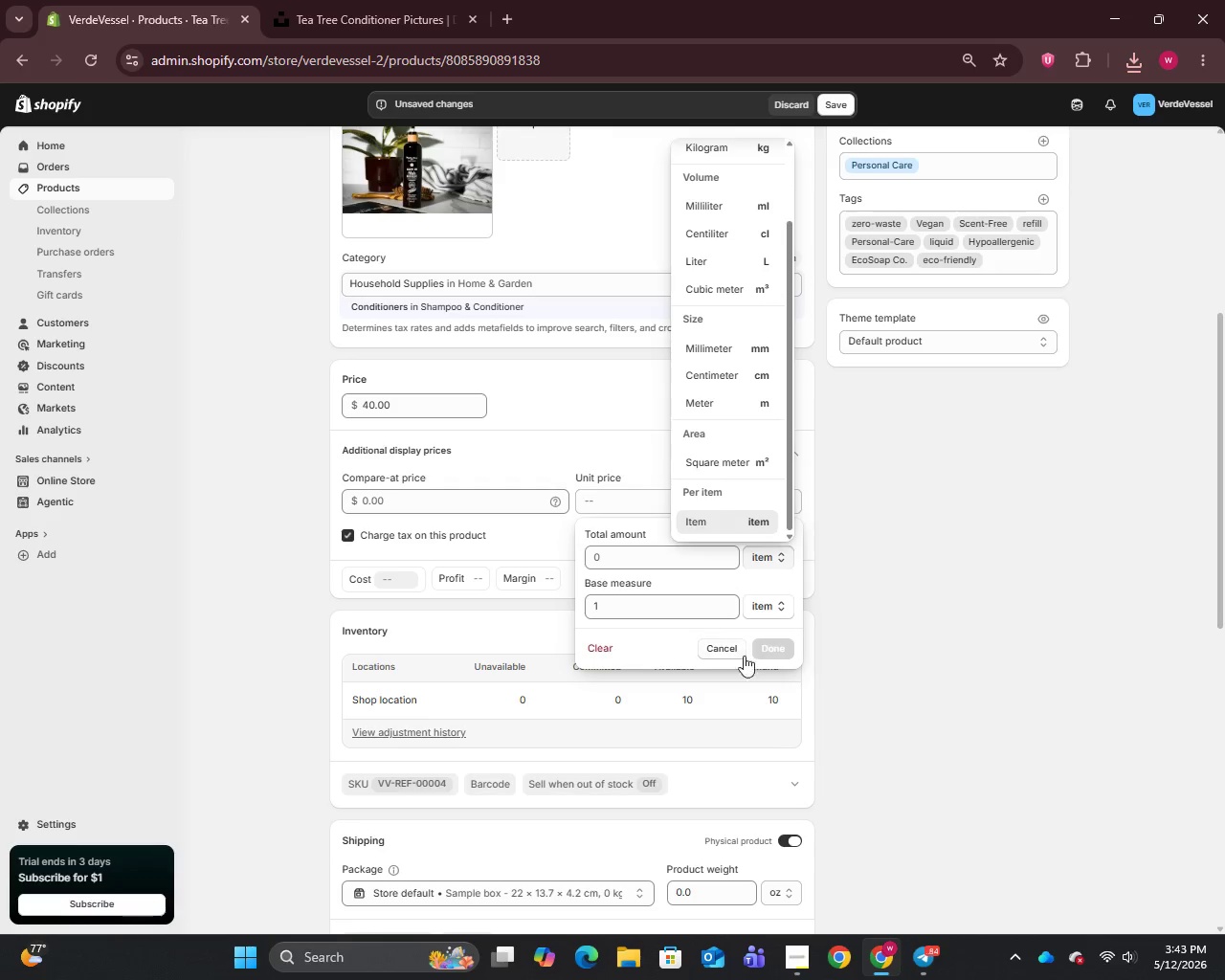 
left_click([718, 646])
 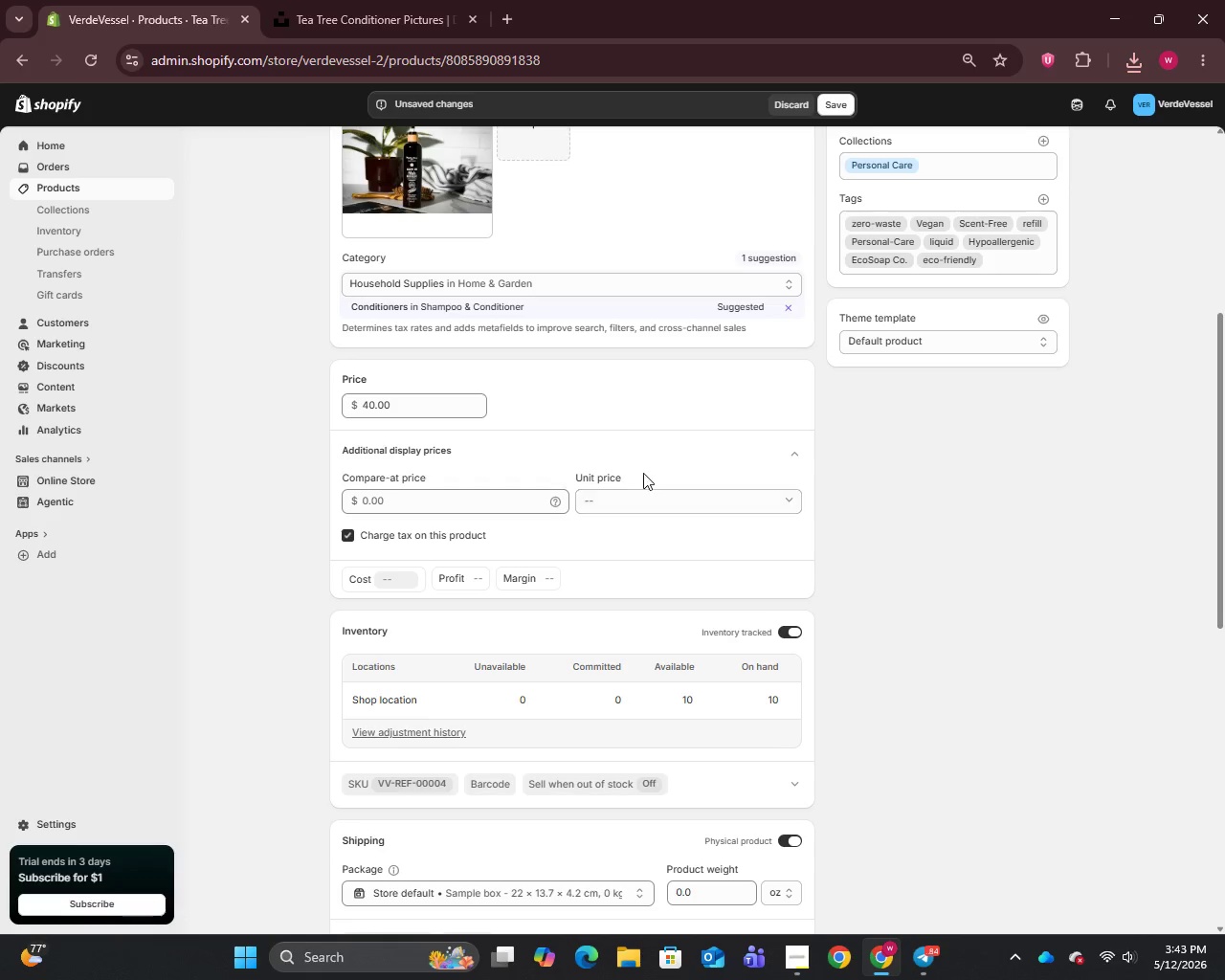 
scroll: coordinate [645, 466], scroll_direction: up, amount: 5.0
 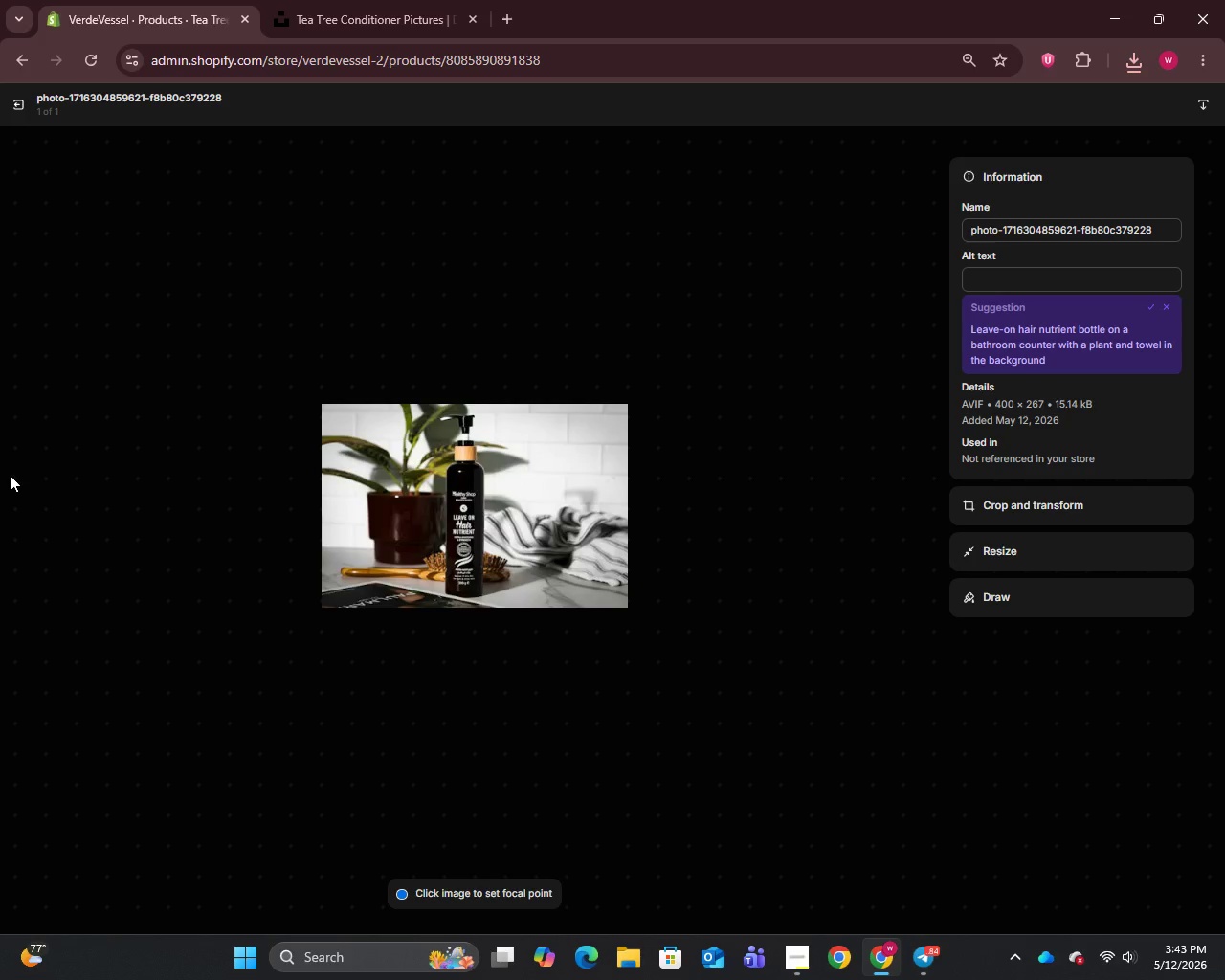 
wait(8.36)
 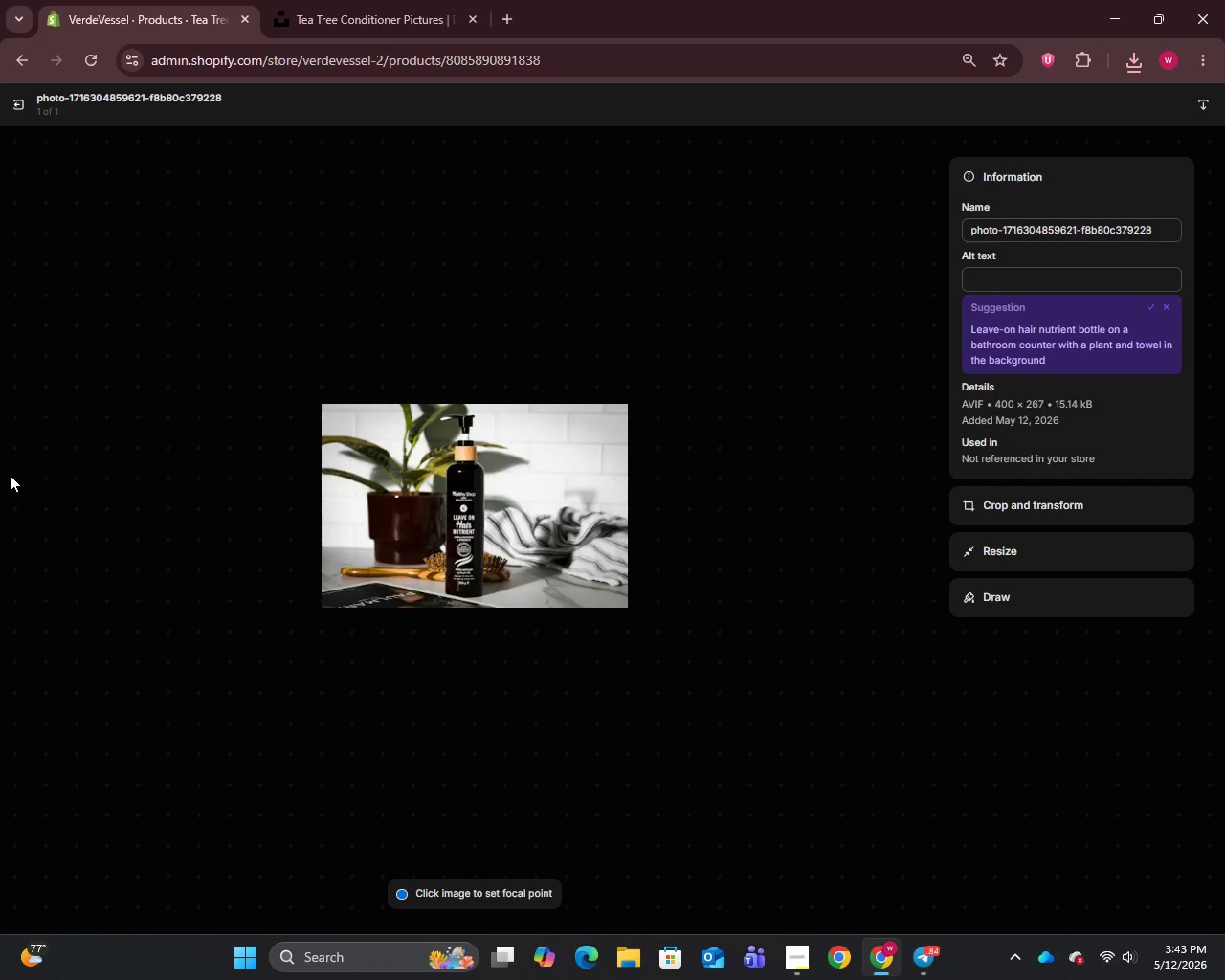 
left_click([1060, 231])
 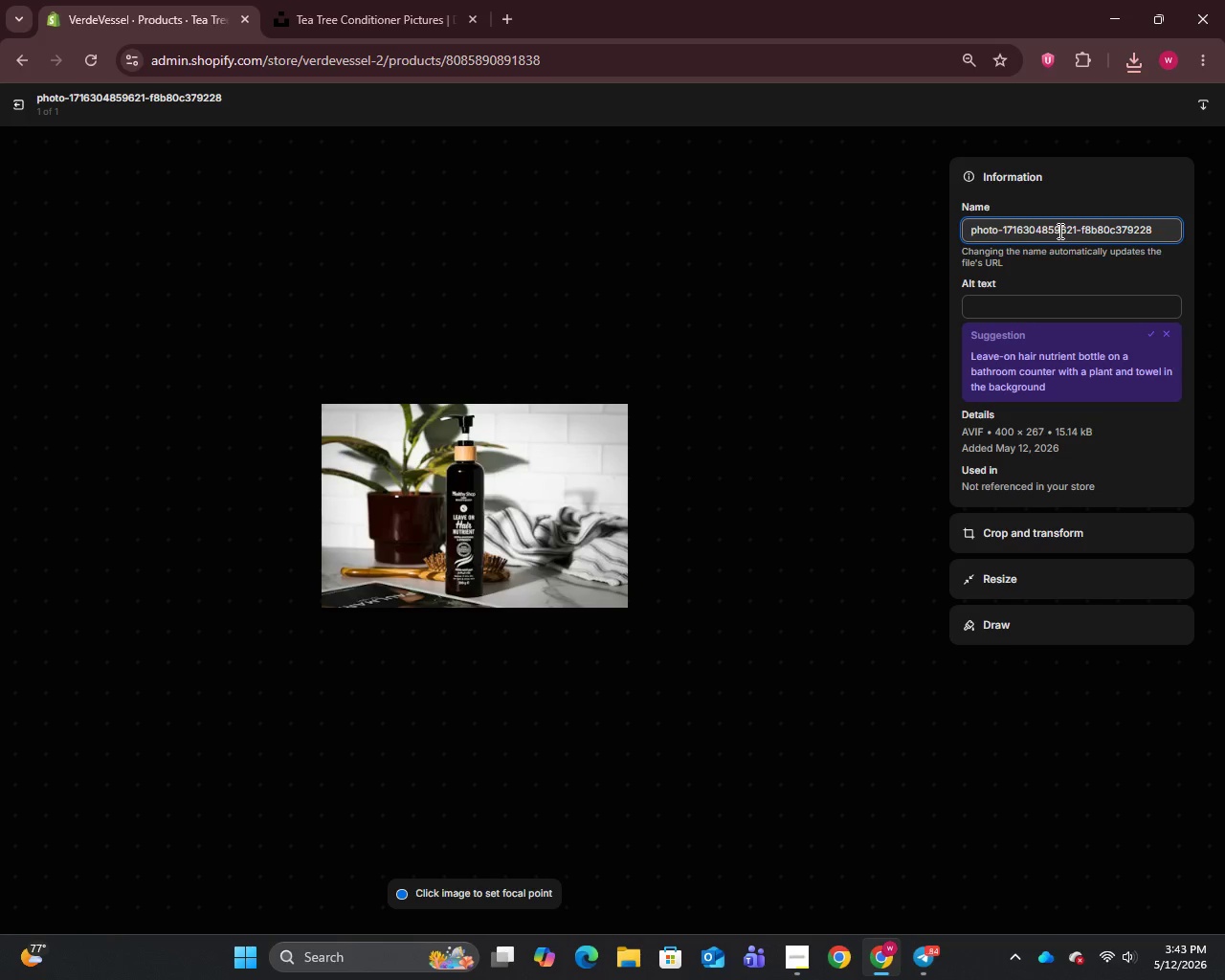 
key(Control+A)
 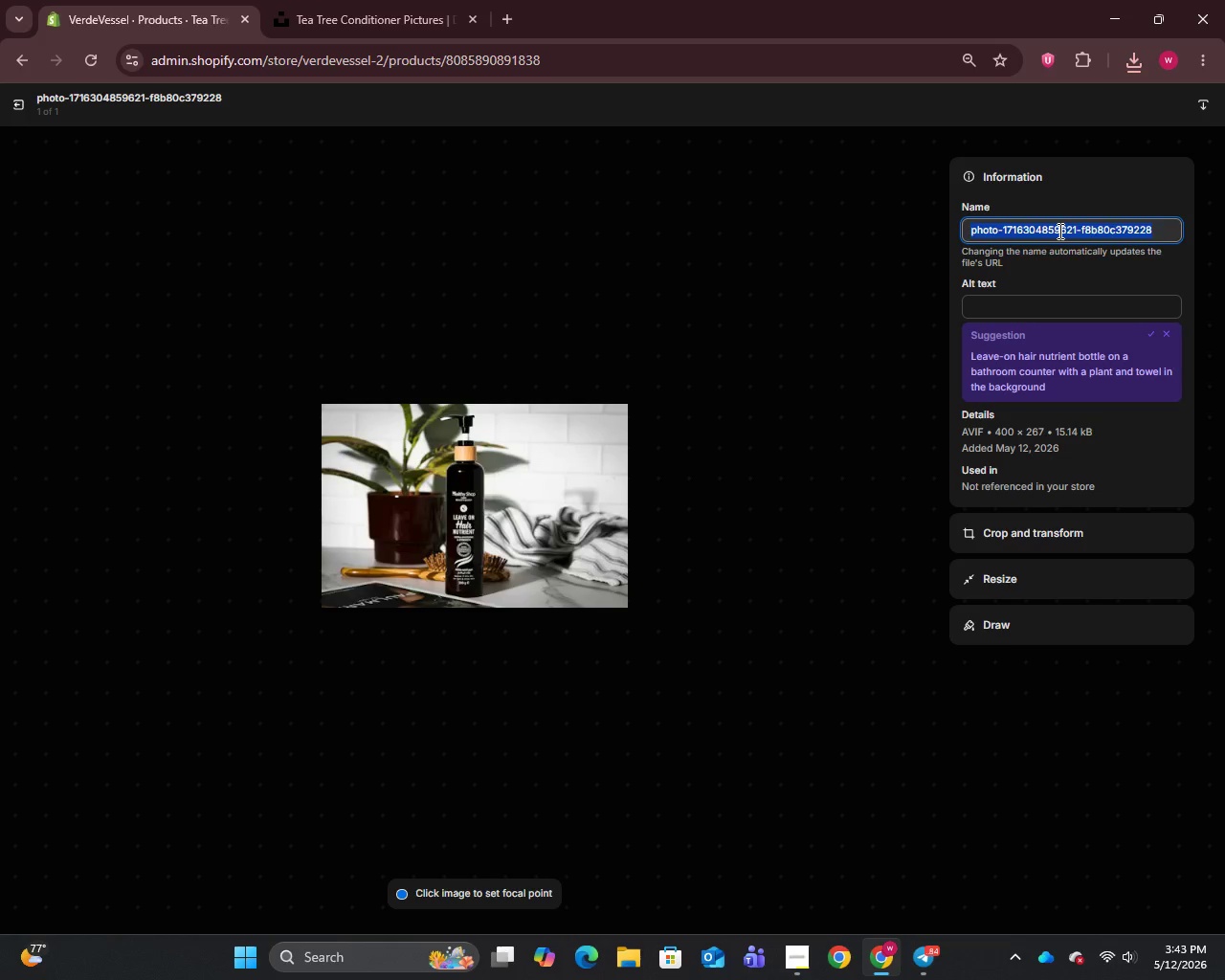 
key(Control+V)
 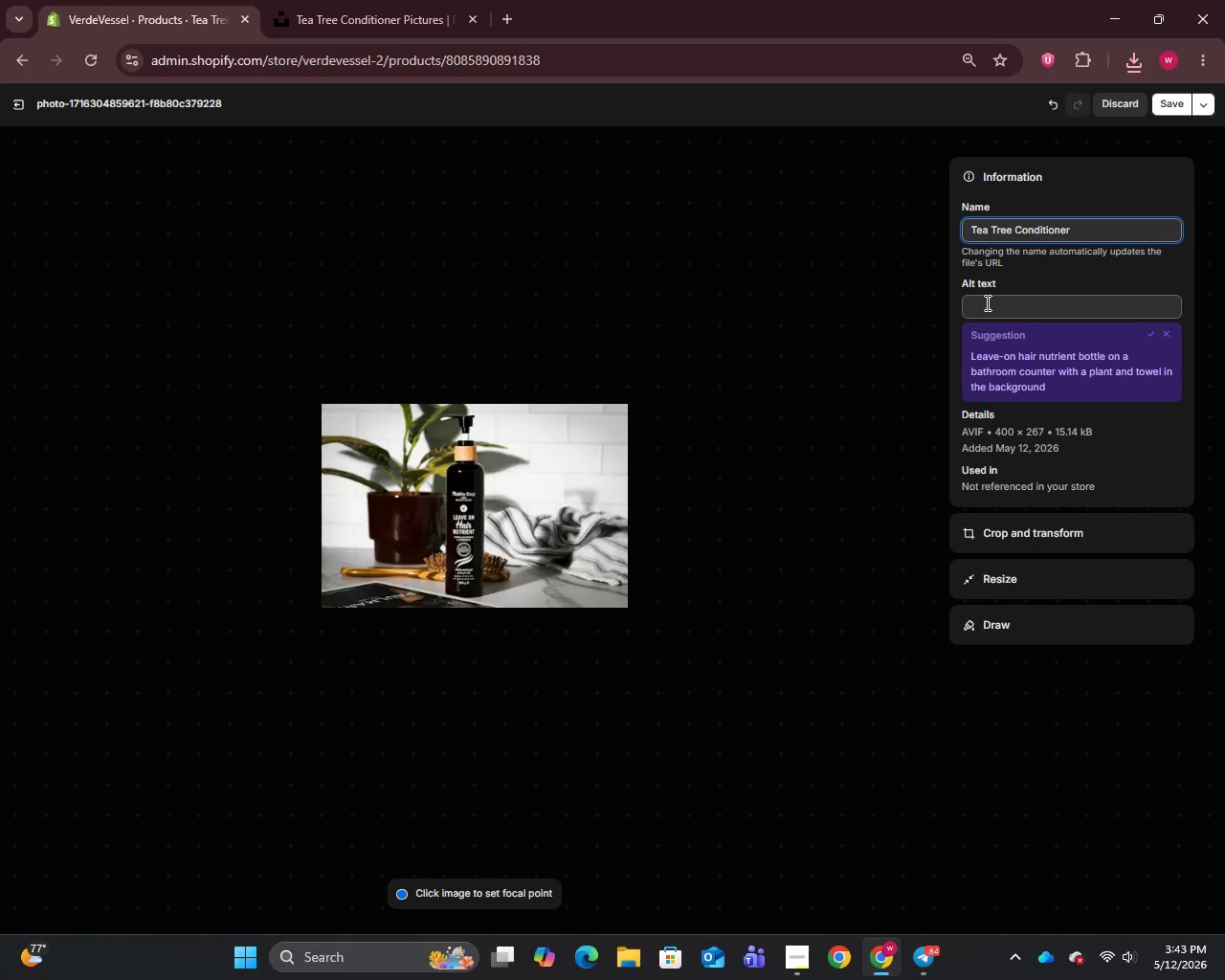 
left_click([986, 302])
 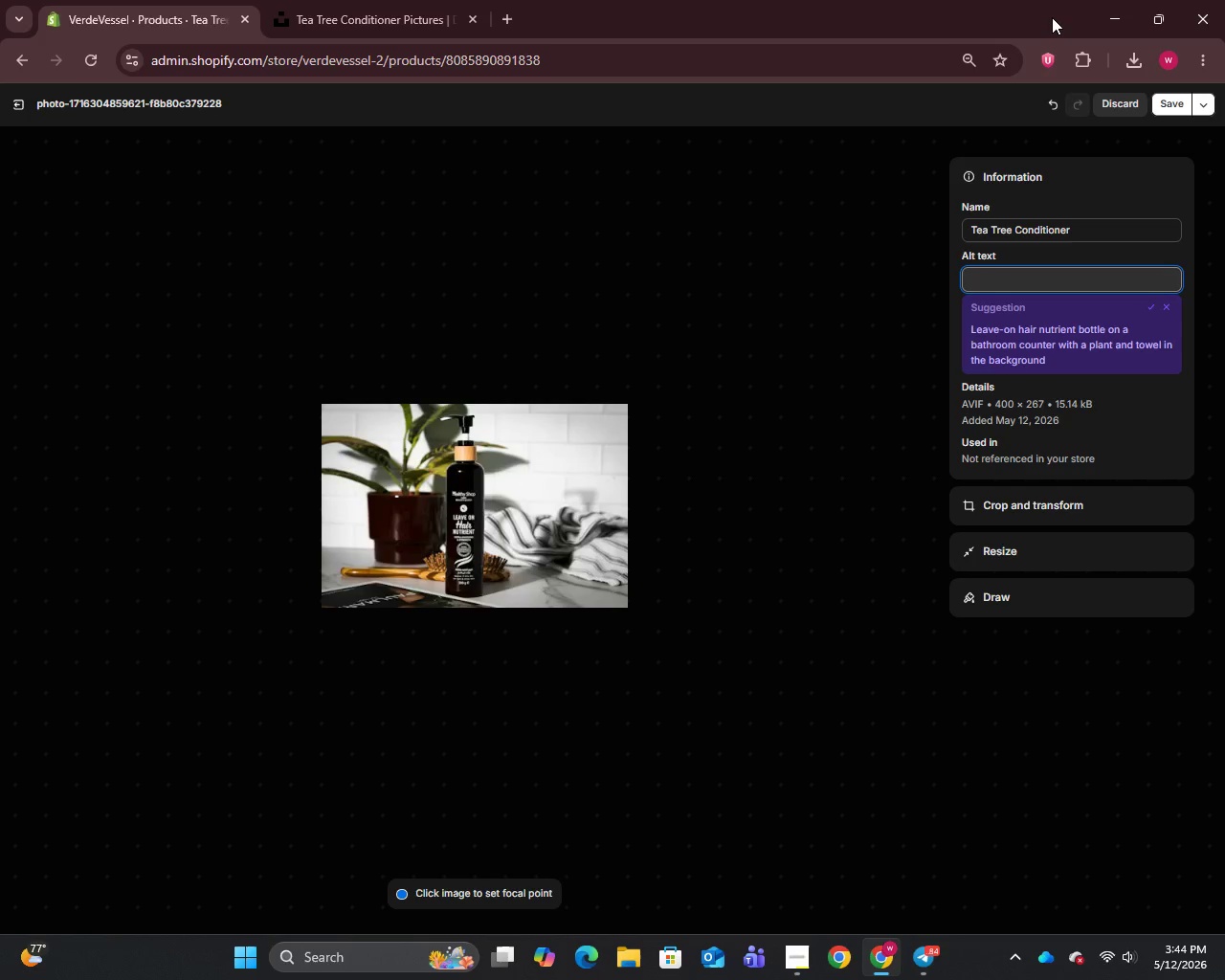 
wait(18.67)
 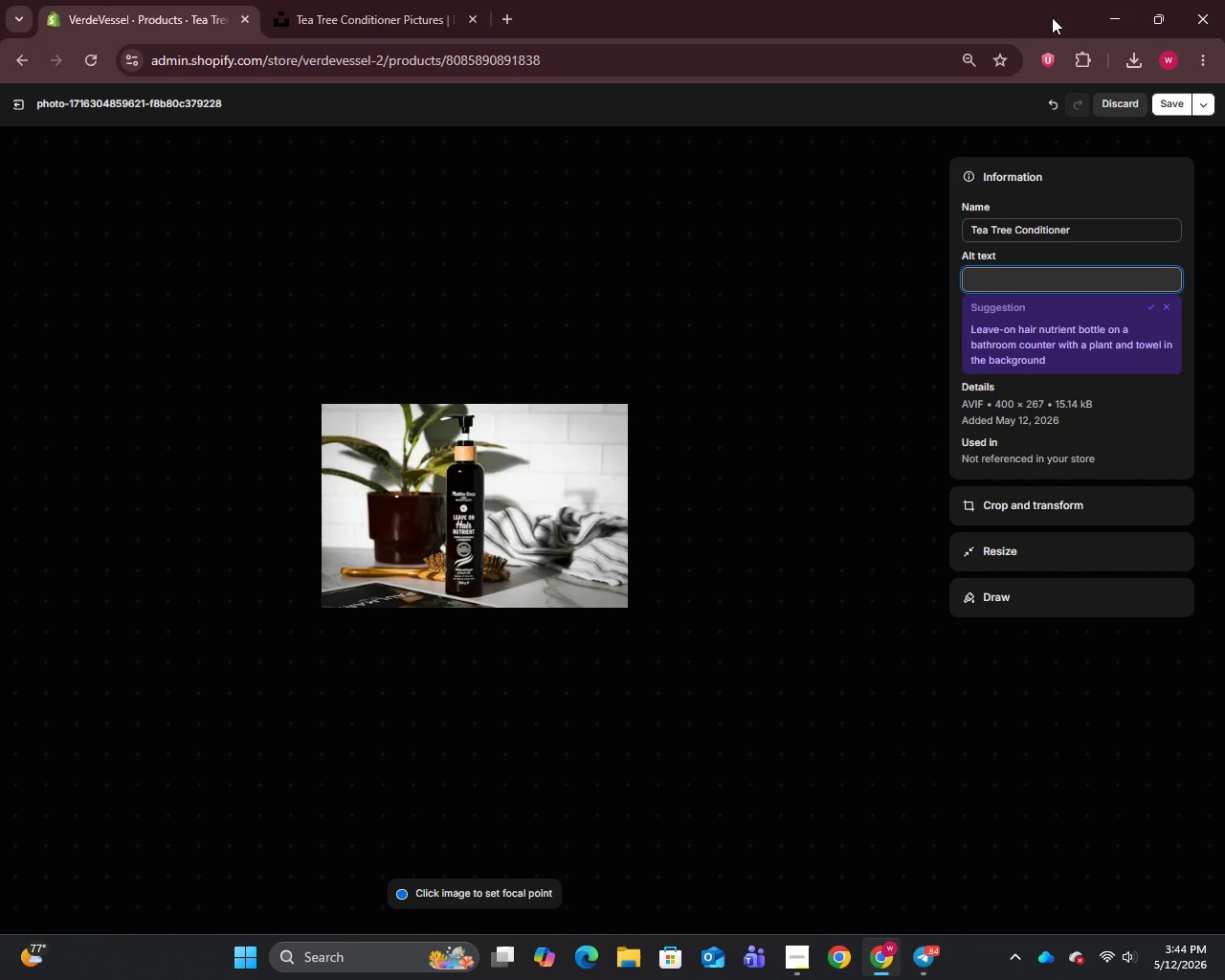 
type(Tee tree condition)
 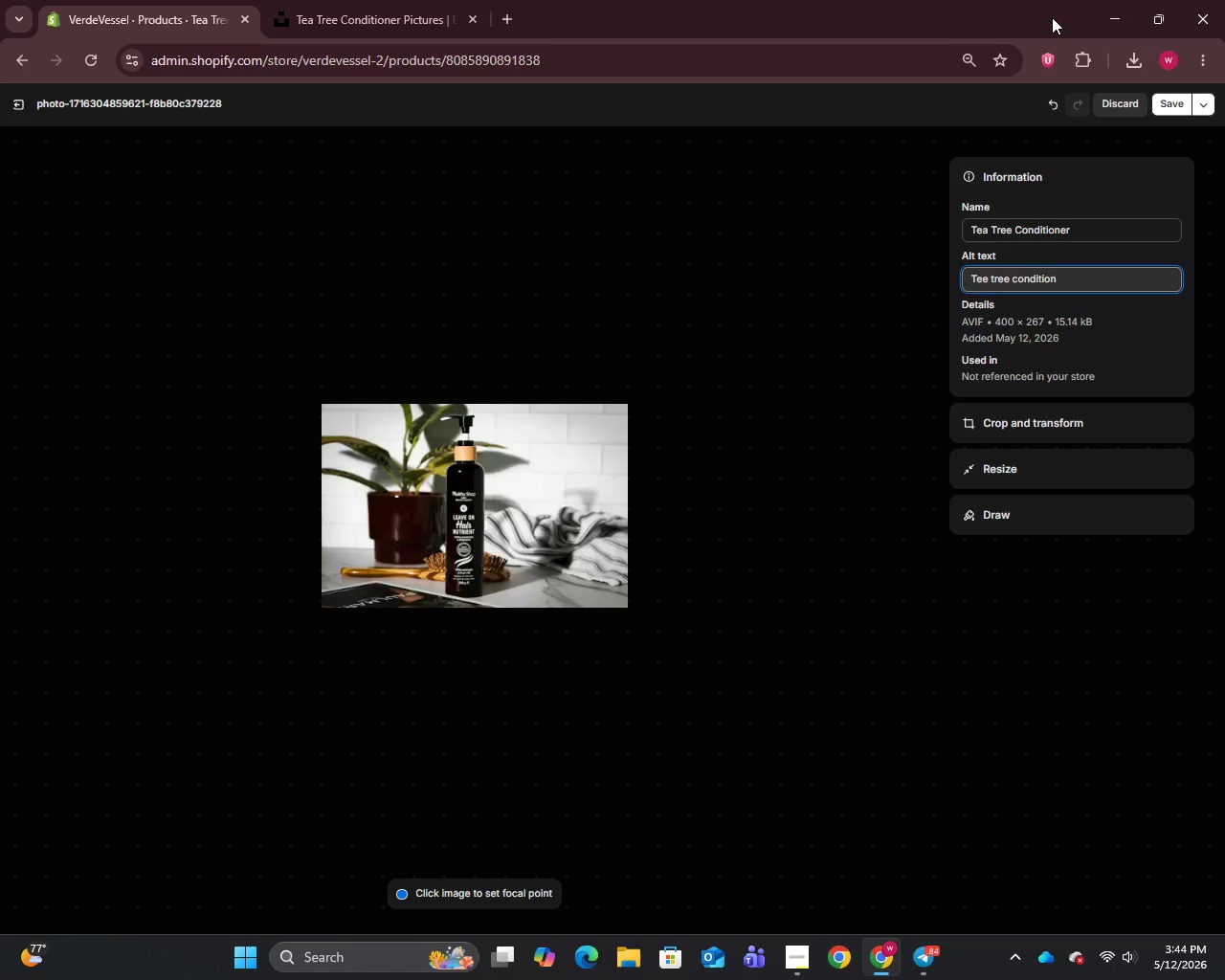 
wait(5.5)
 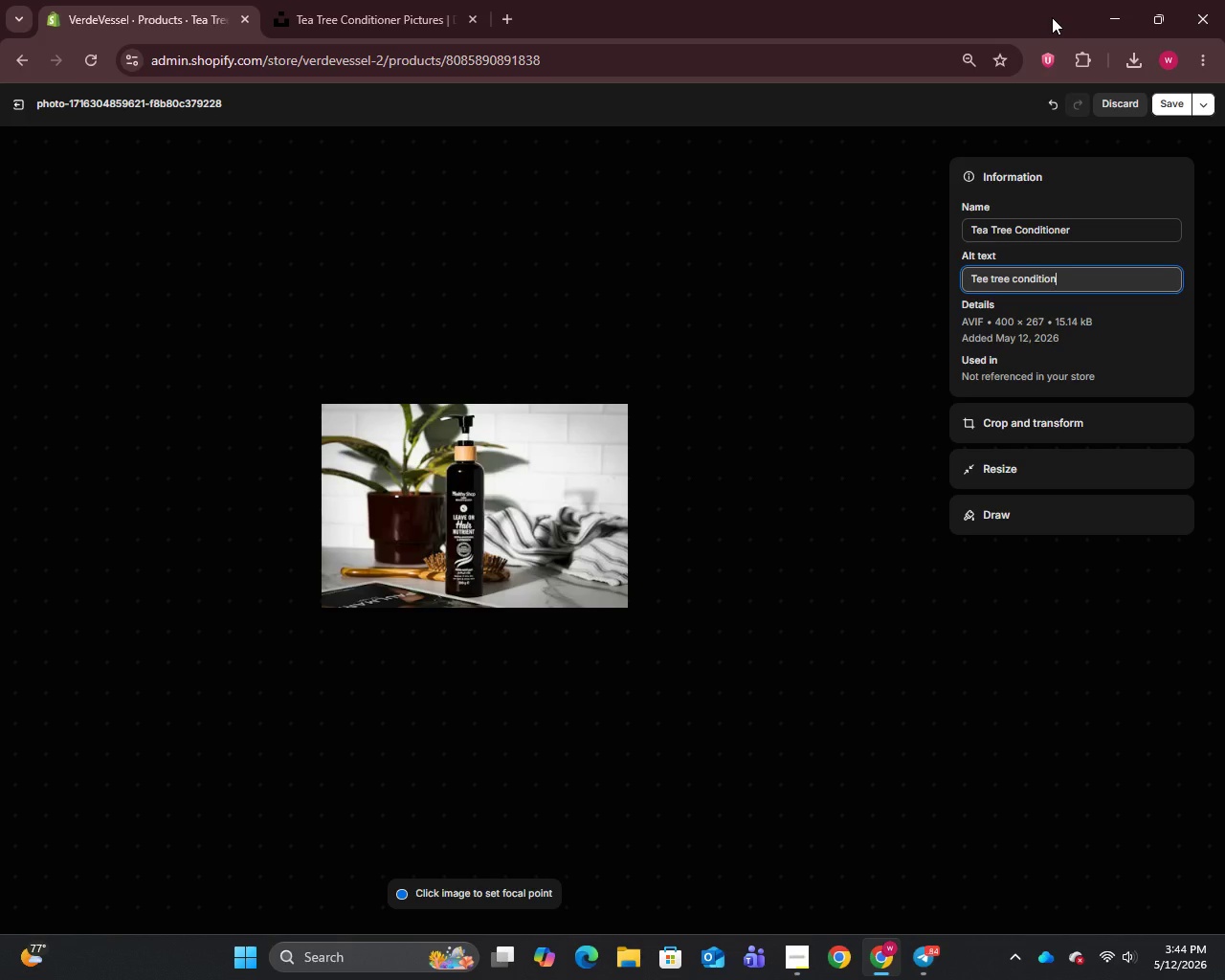 
type(er bulk refill with)
 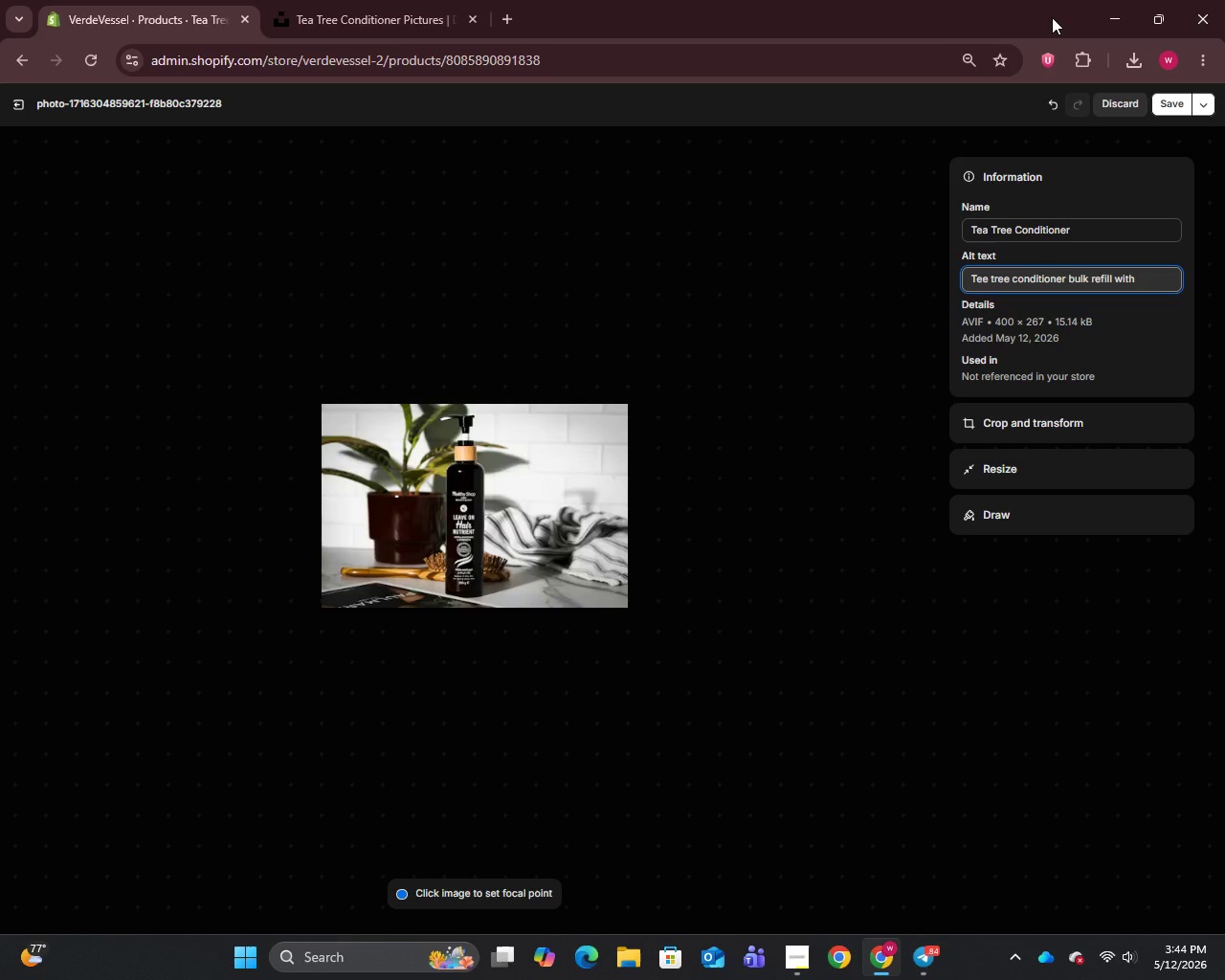 
type( botanical)
 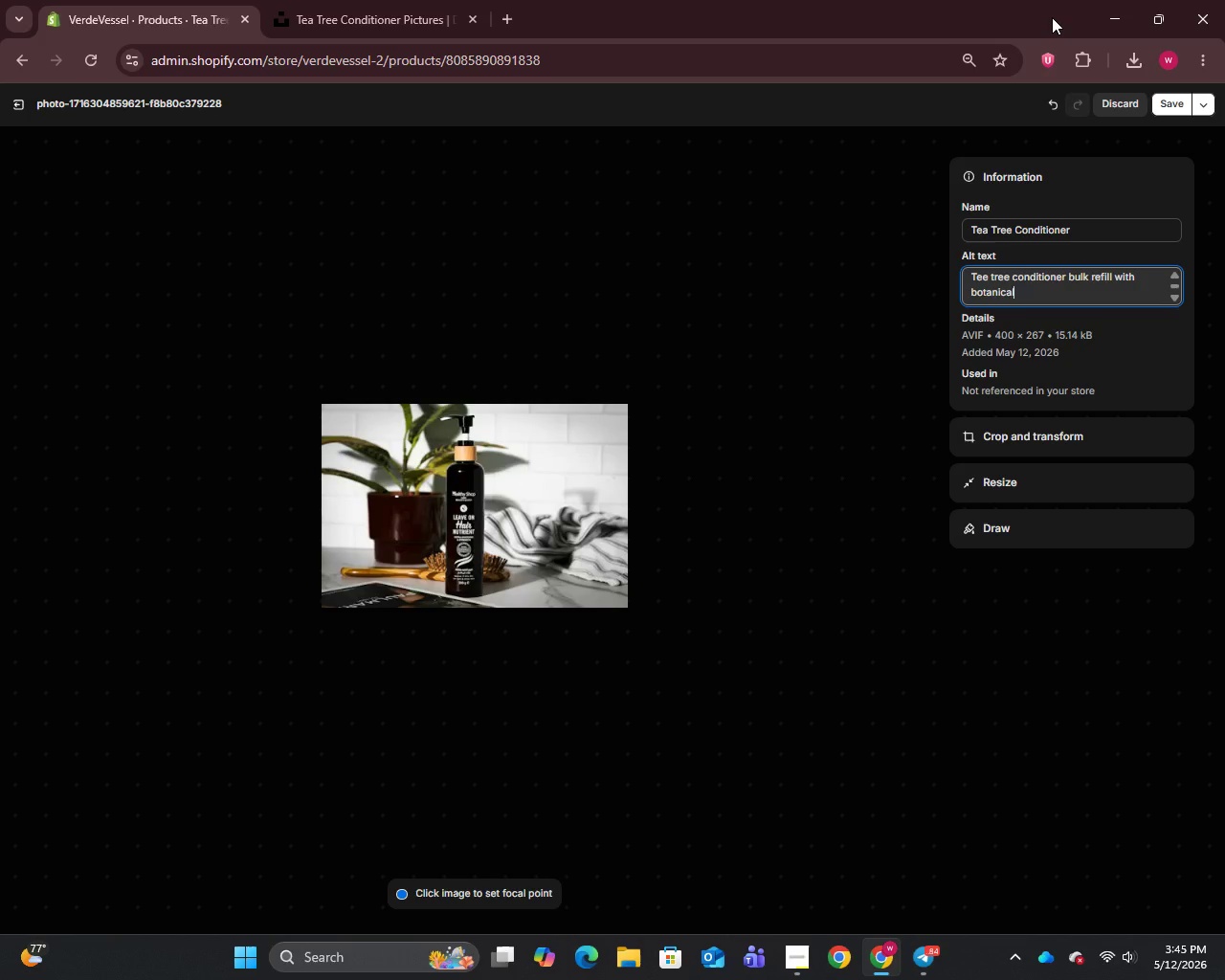 
type( ingrediendts)
 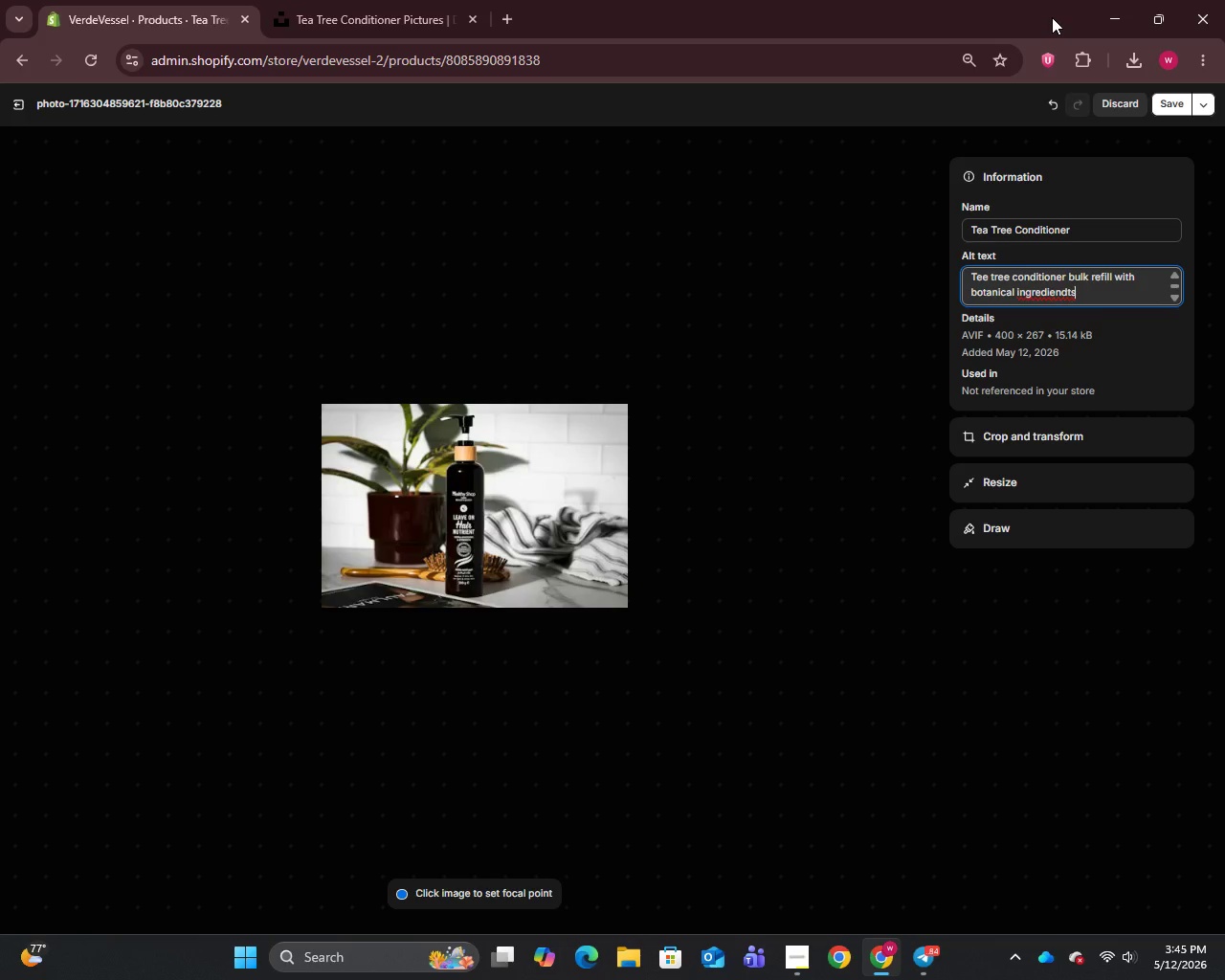 
wait(12.83)
 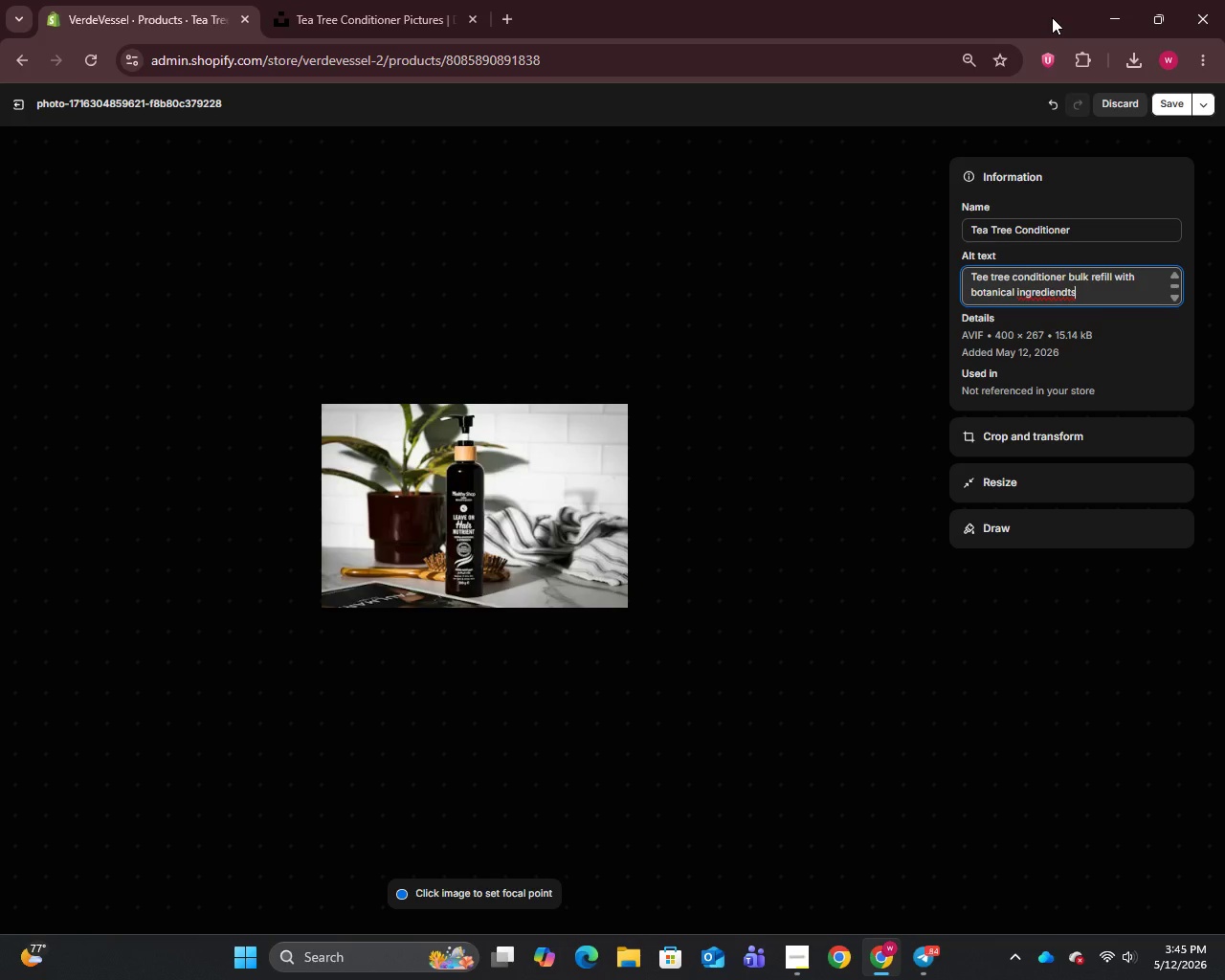 
key(ArrowLeft)
 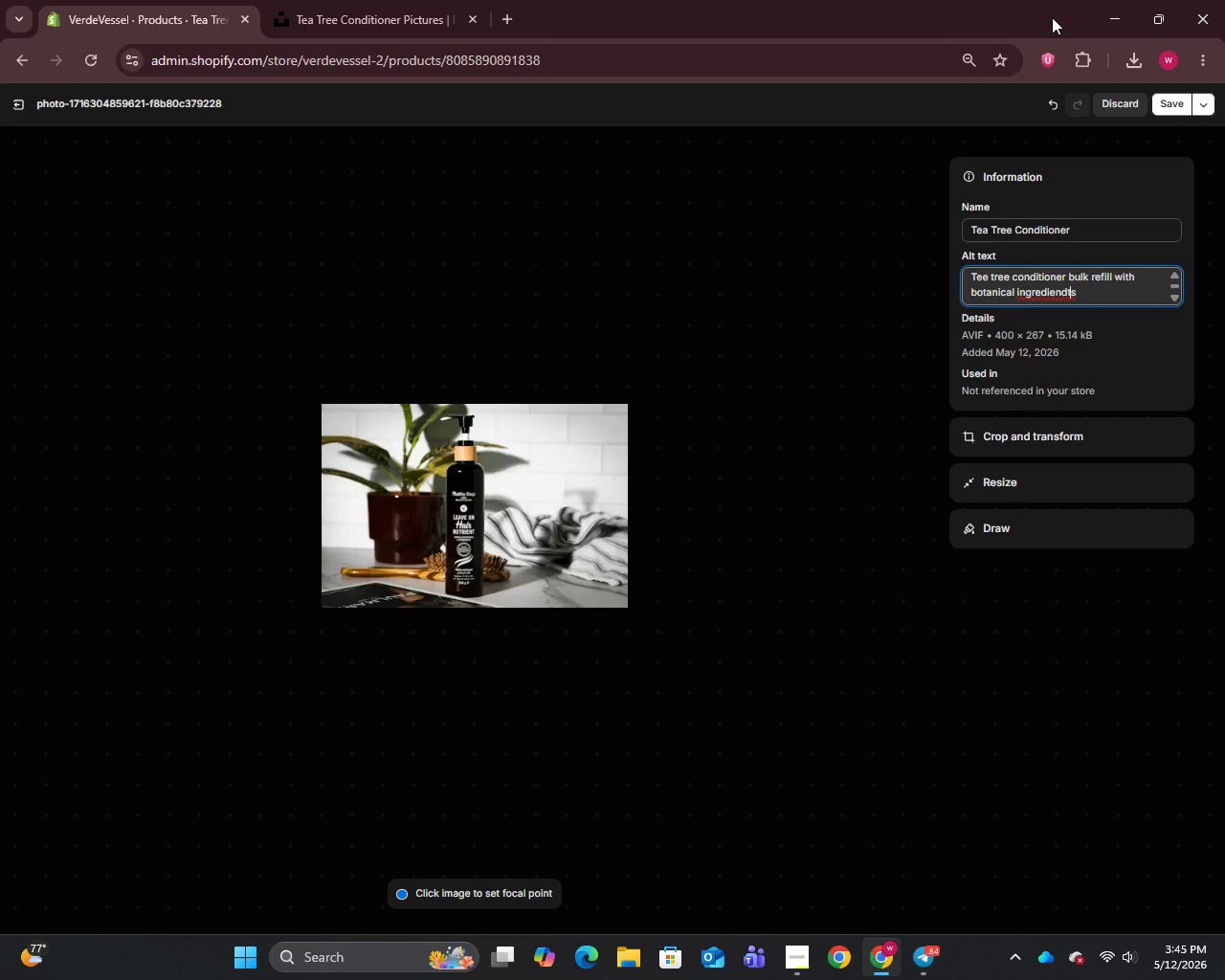 
key(ArrowLeft)
 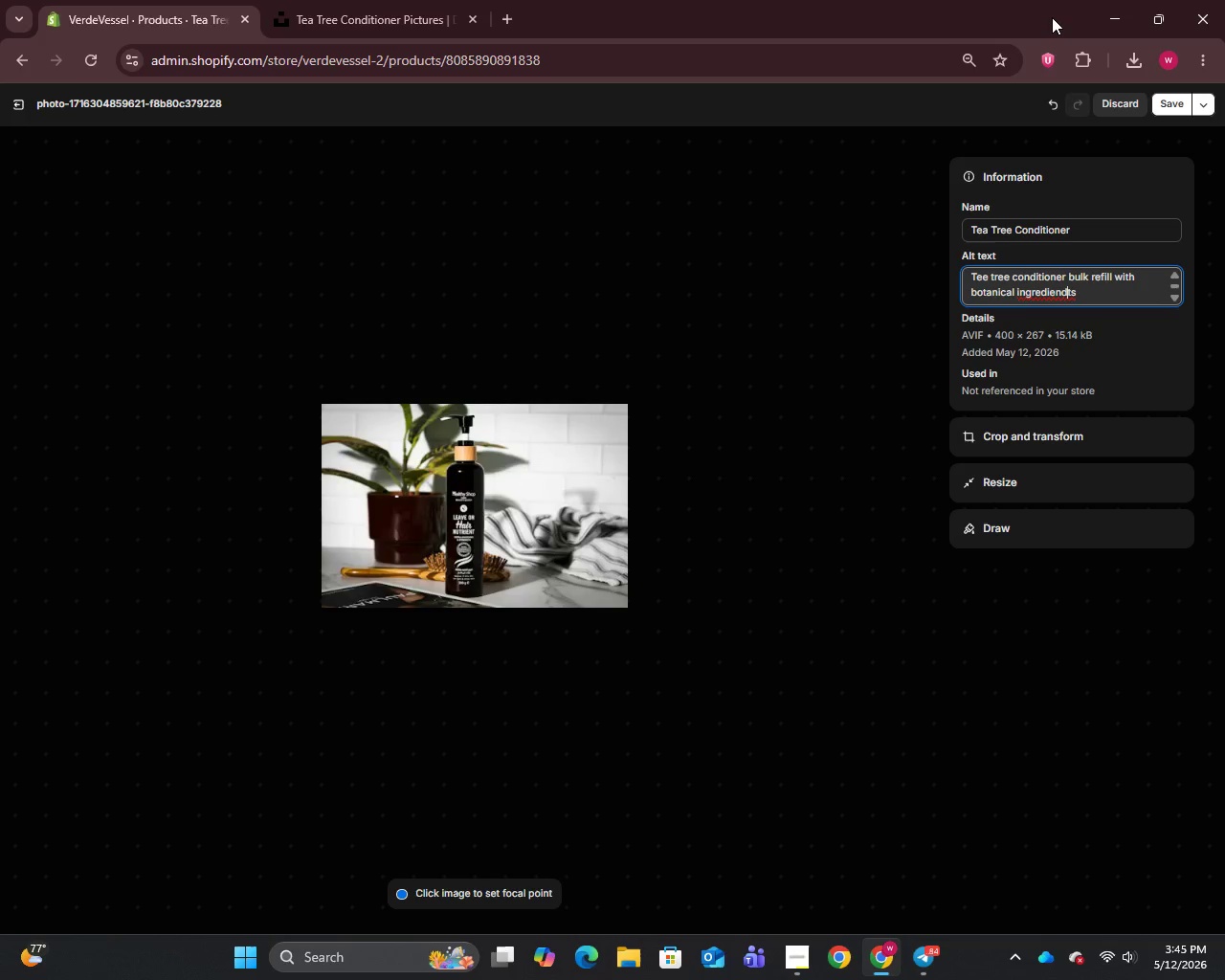 
key(Backspace)
 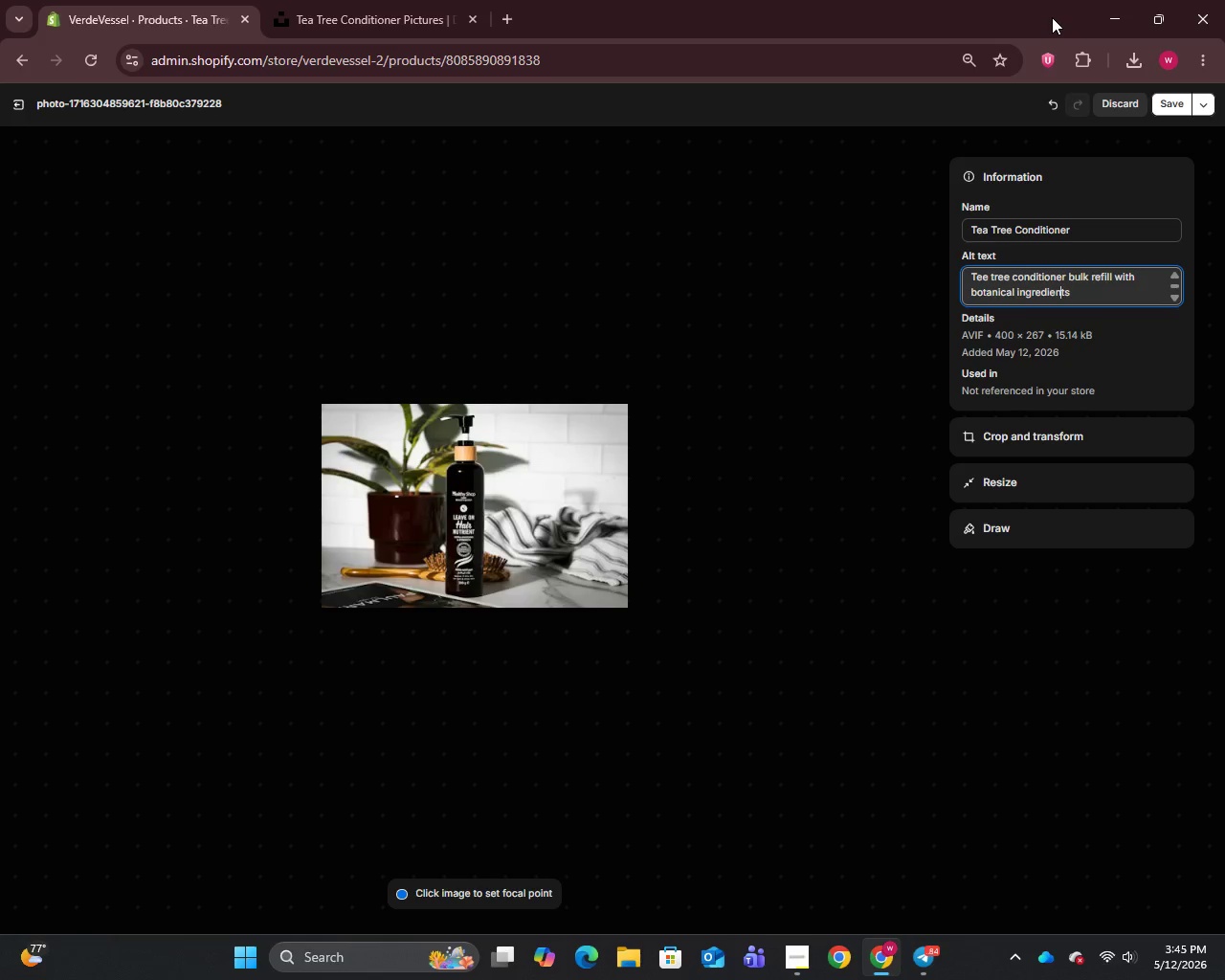 
hold_key(key=ArrowRight, duration=0.89)
 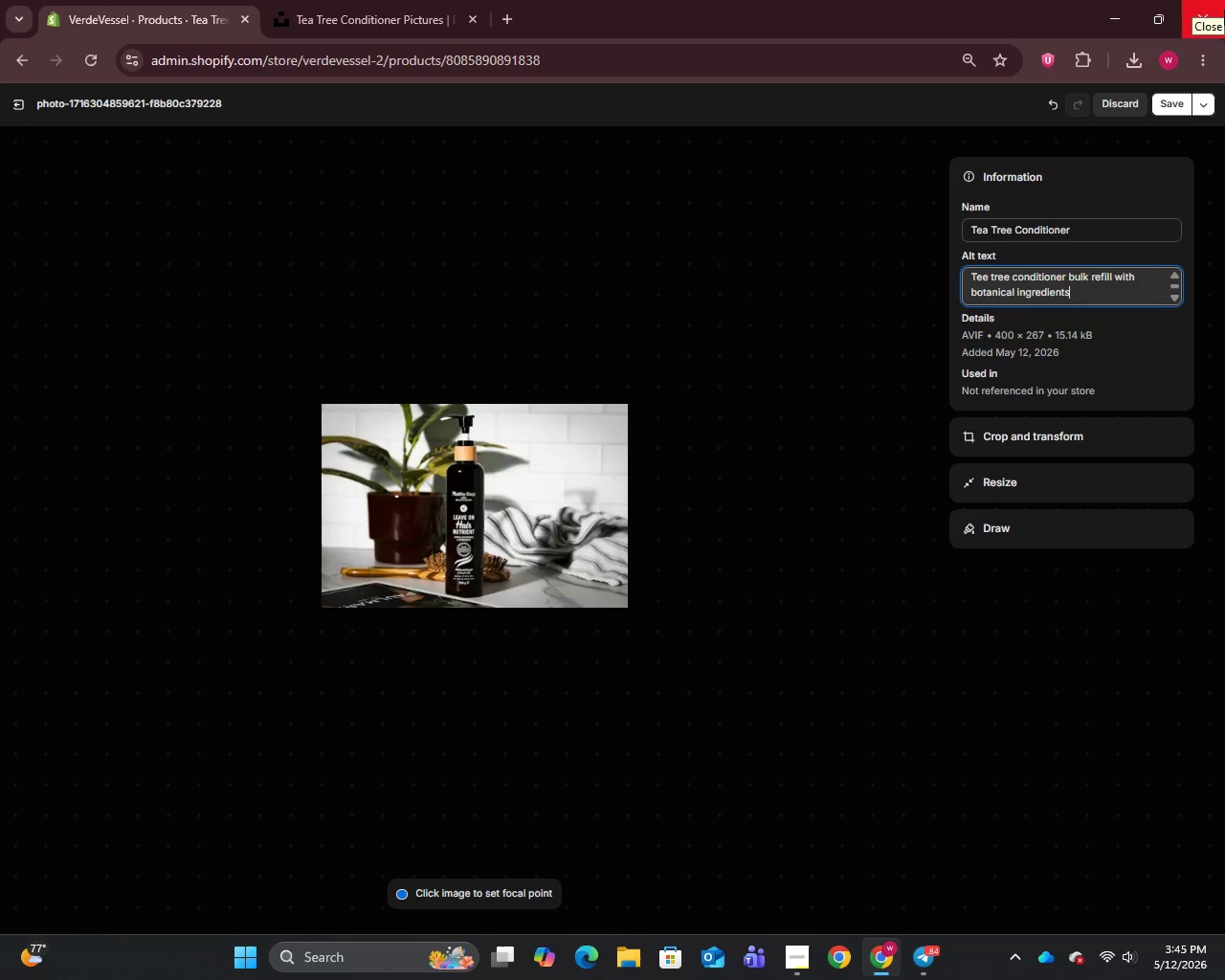 
wait(7.88)
 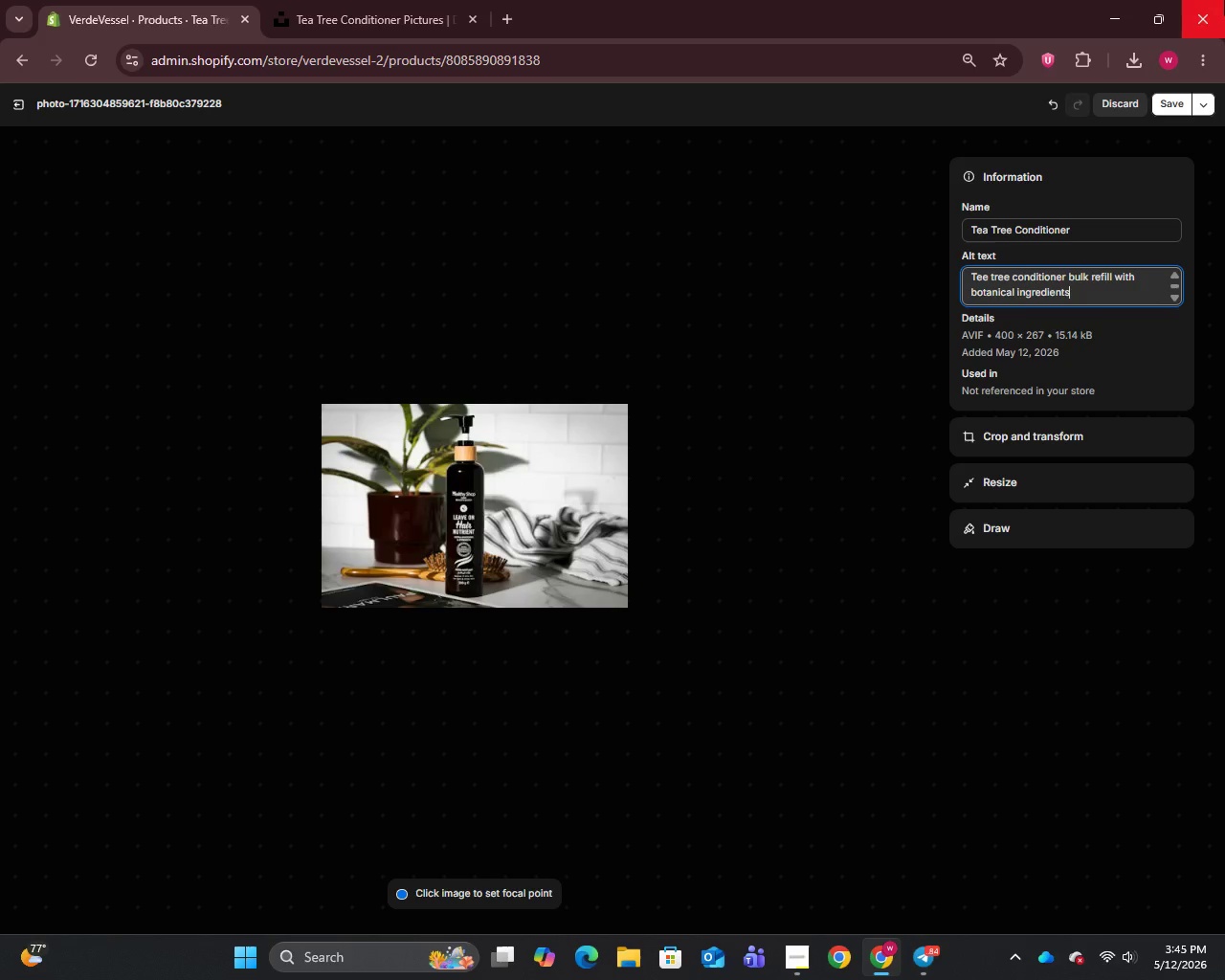 
scroll: coordinate [1210, 284], scroll_direction: up, amount: 1.0
 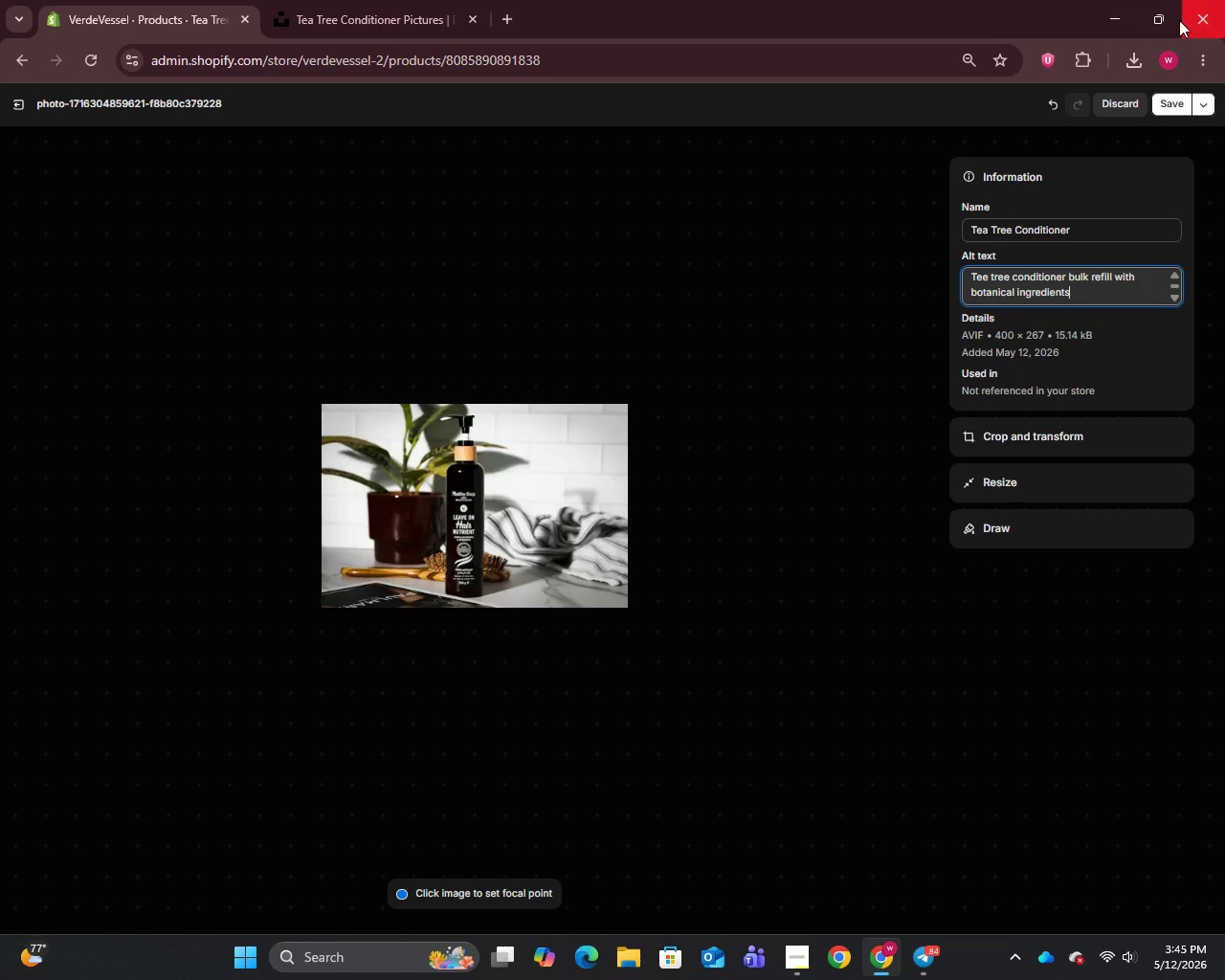 
left_click([1157, 111])
 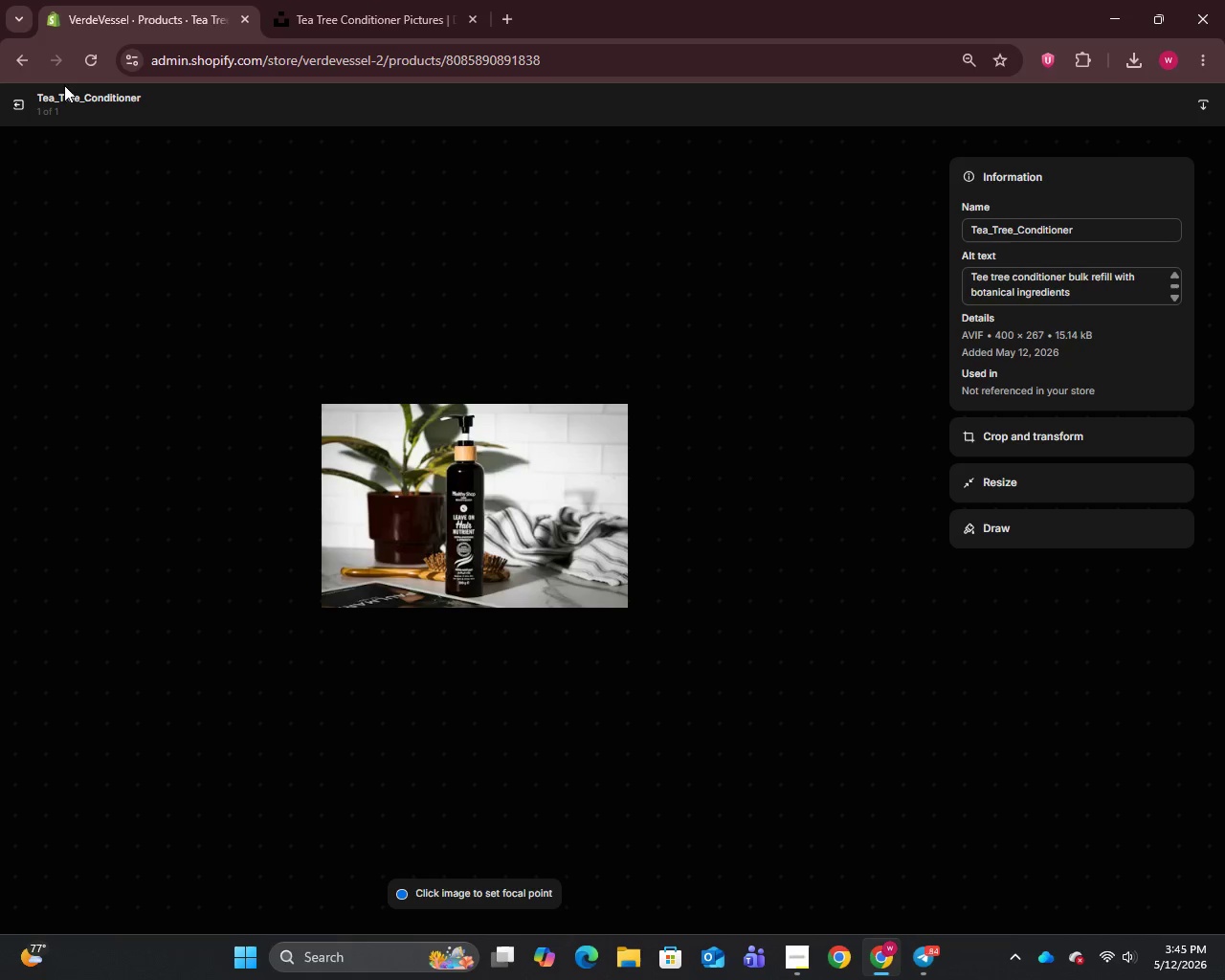 
wait(7.78)
 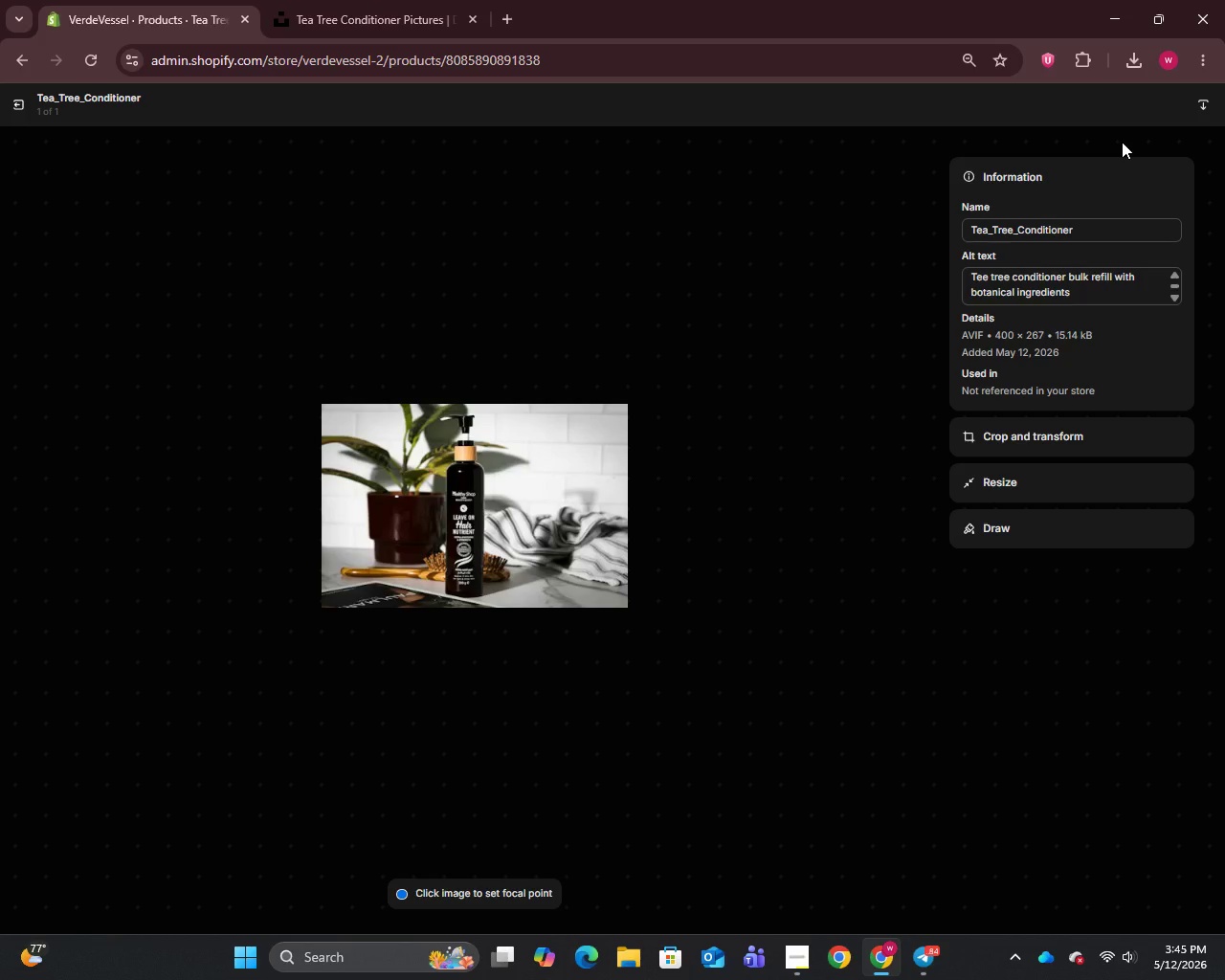 
left_click([12, 108])
 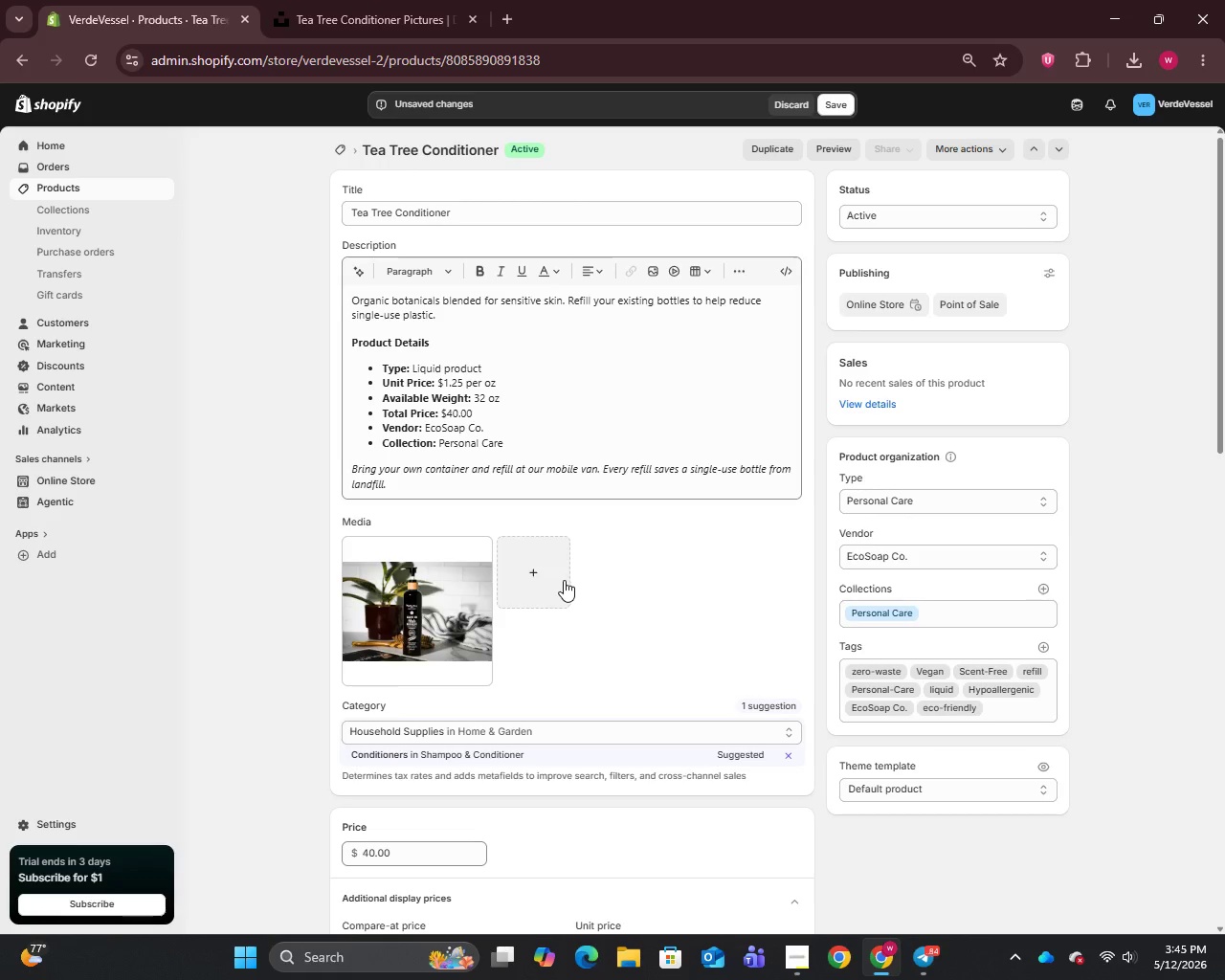 
scroll: coordinate [678, 514], scroll_direction: up, amount: 5.0
 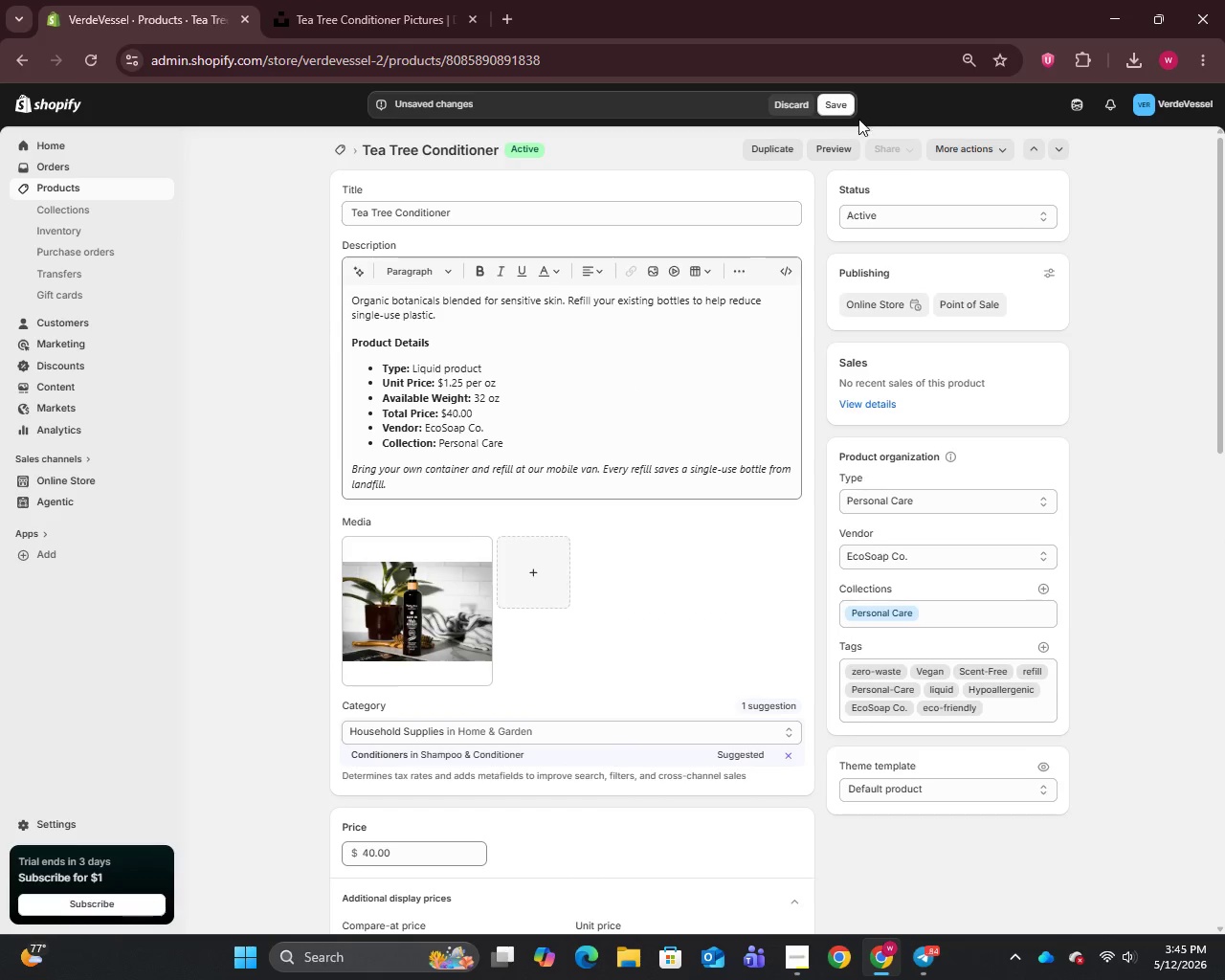 
left_click([837, 108])
 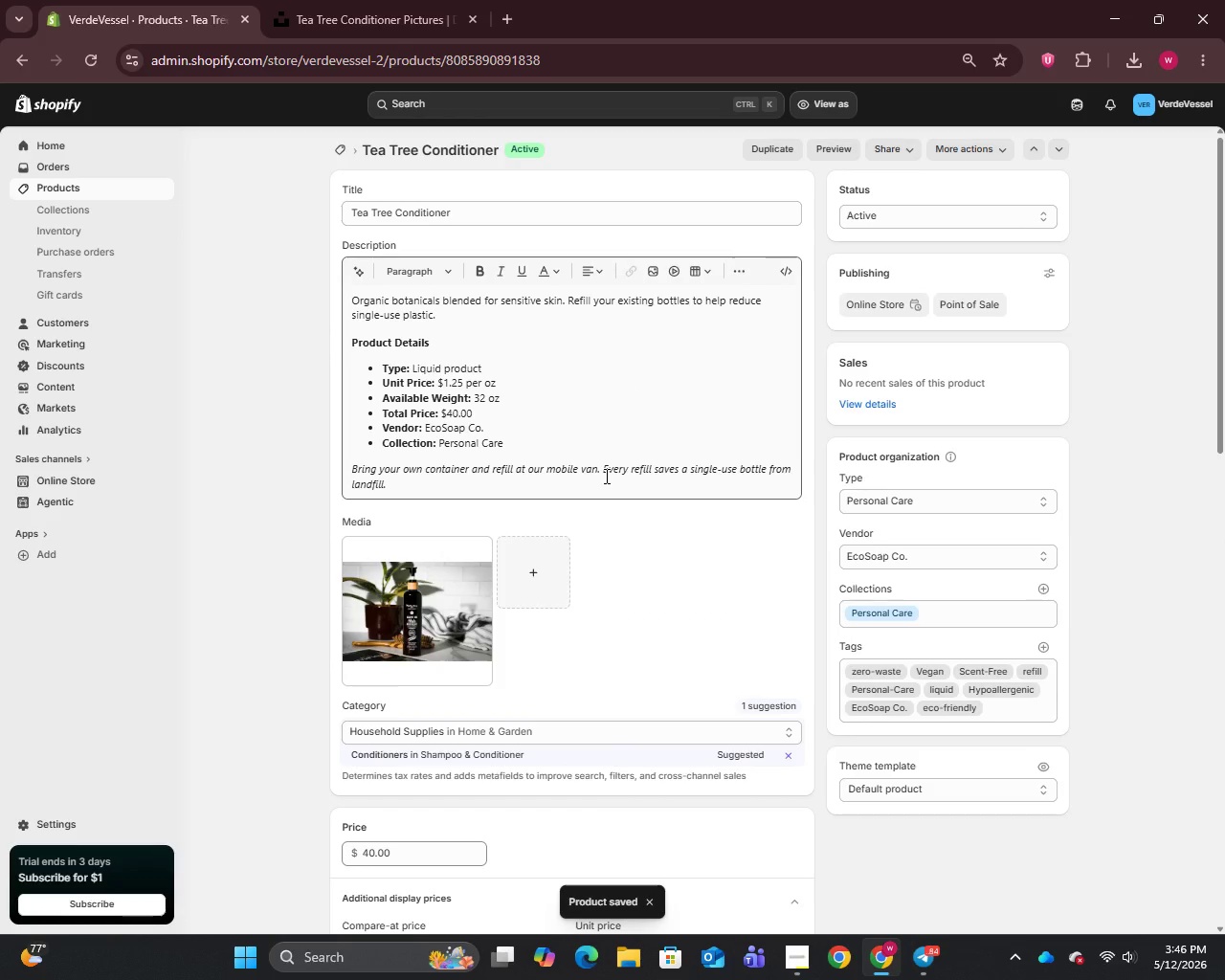 
wait(11.14)
 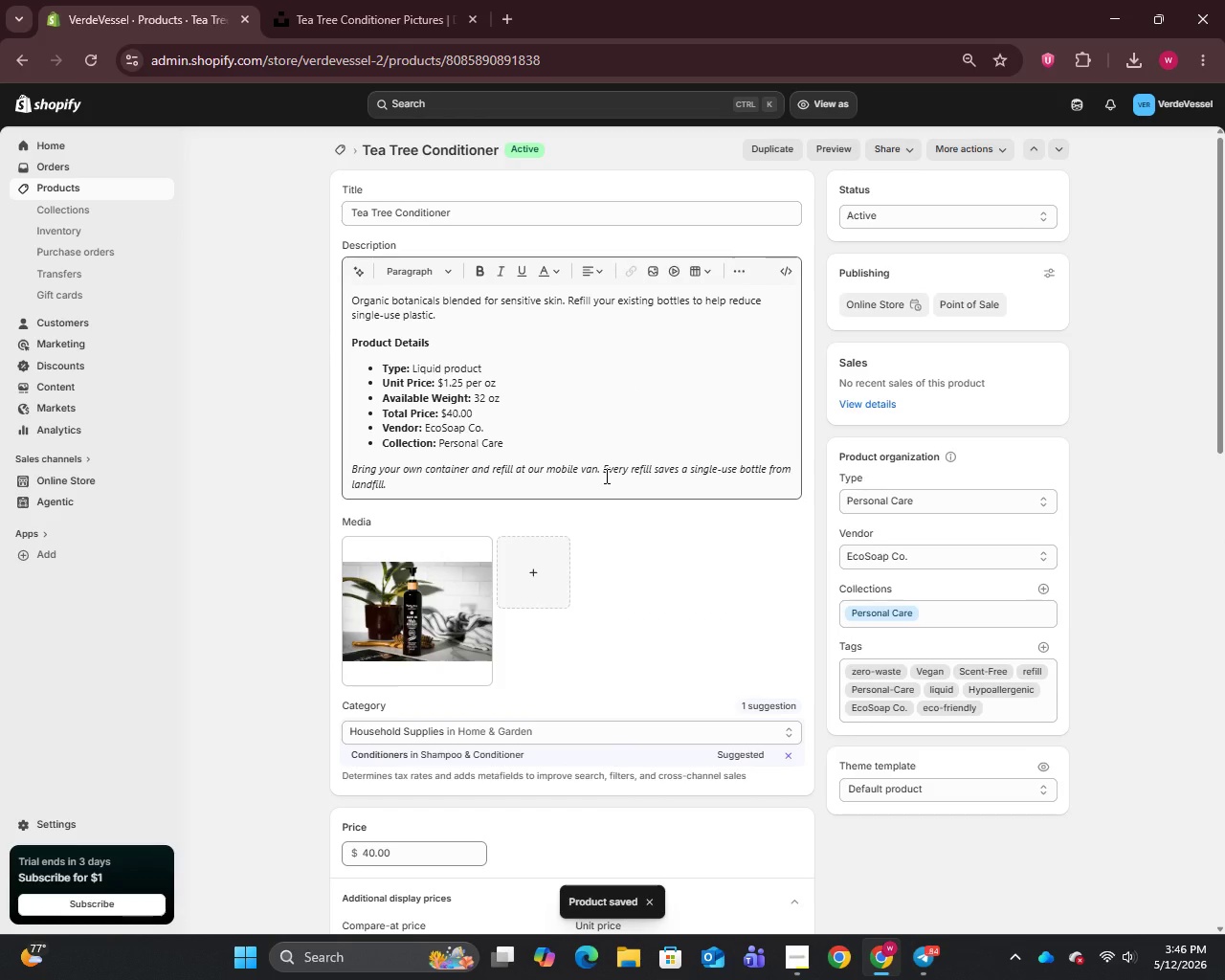 
scroll: coordinate [543, 613], scroll_direction: down, amount: 11.0
 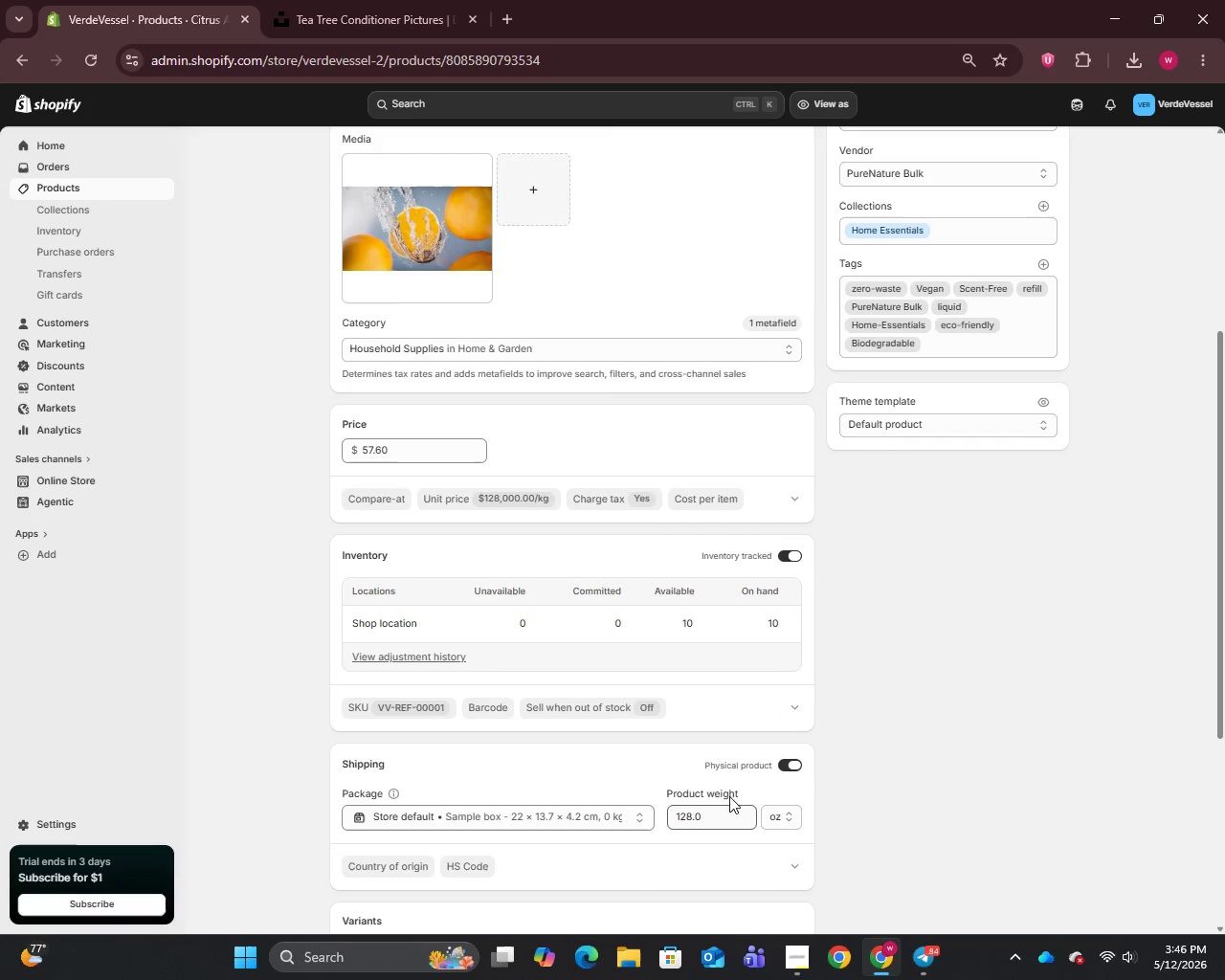 
left_click_drag(start_coordinate=[725, 807], to_coordinate=[645, 815])
 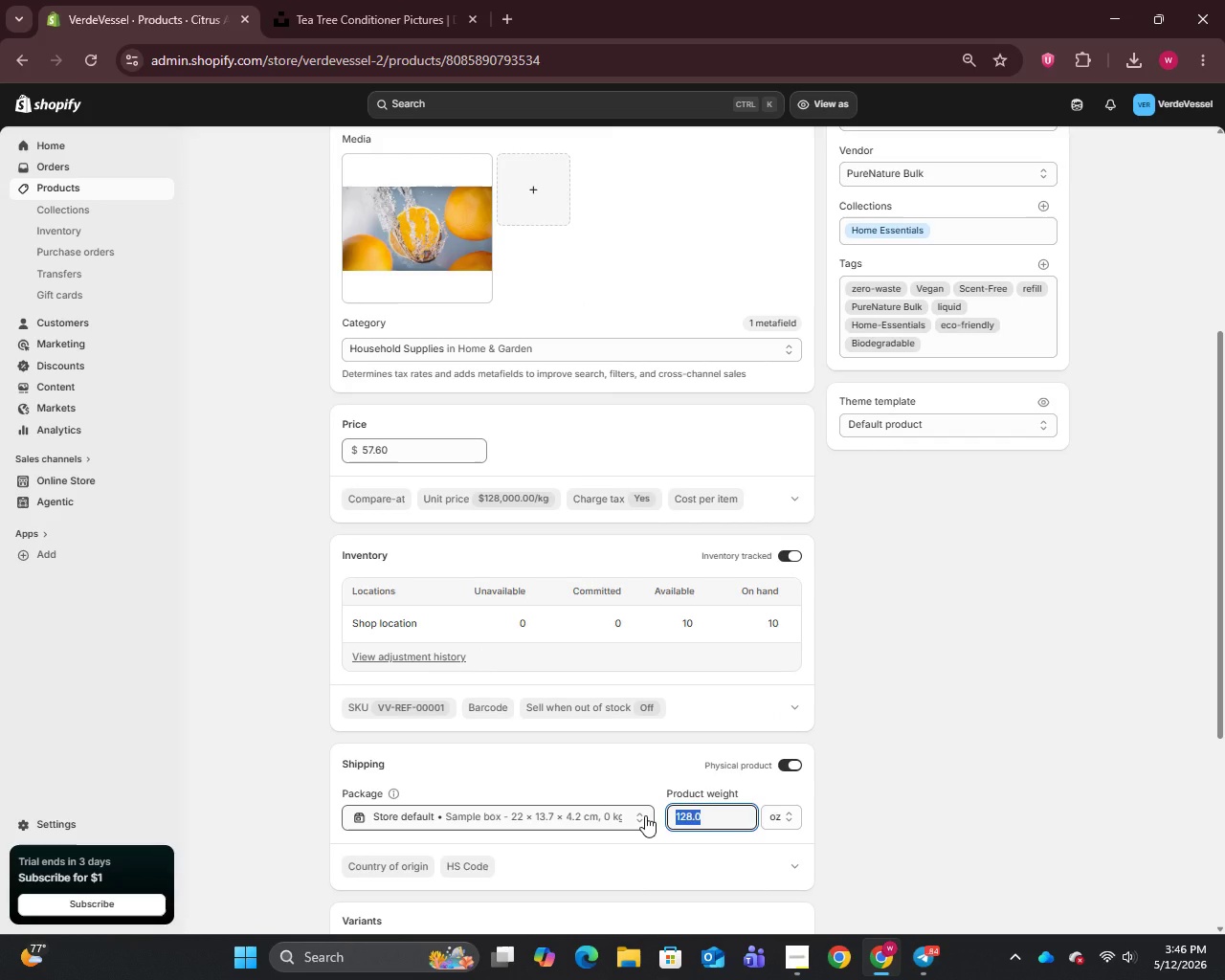 
key(Backspace)
 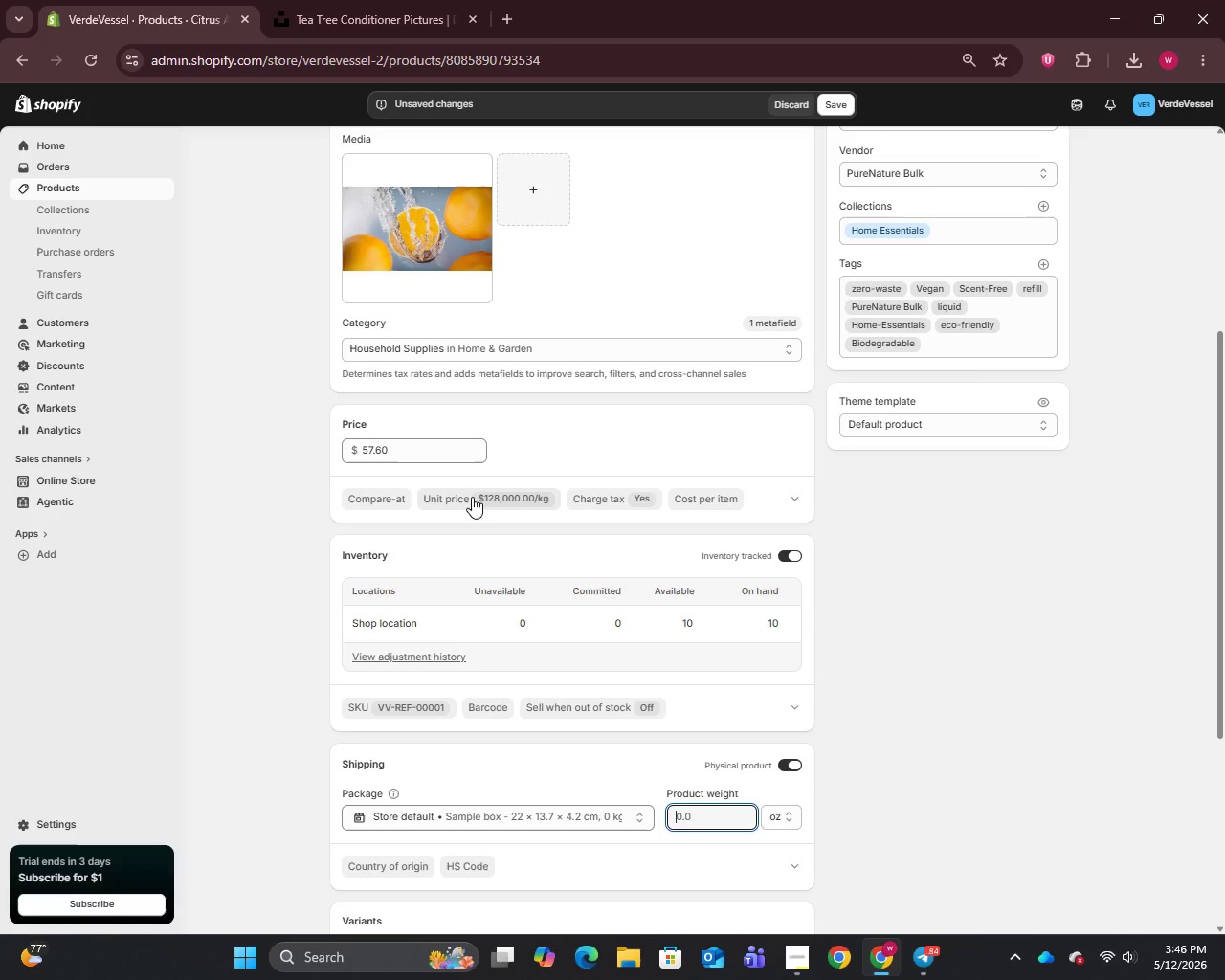 
left_click([473, 497])
 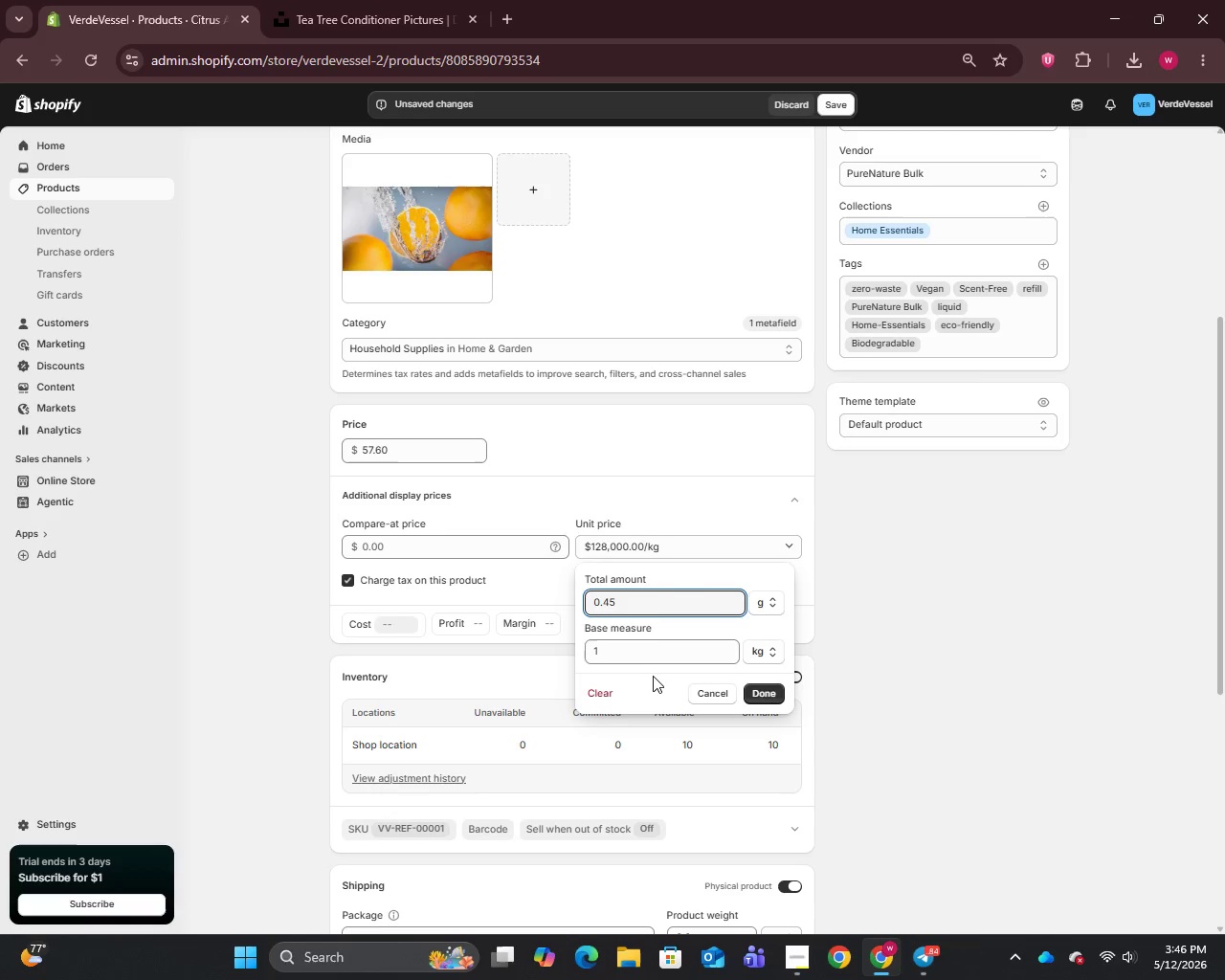 
left_click([607, 695])
 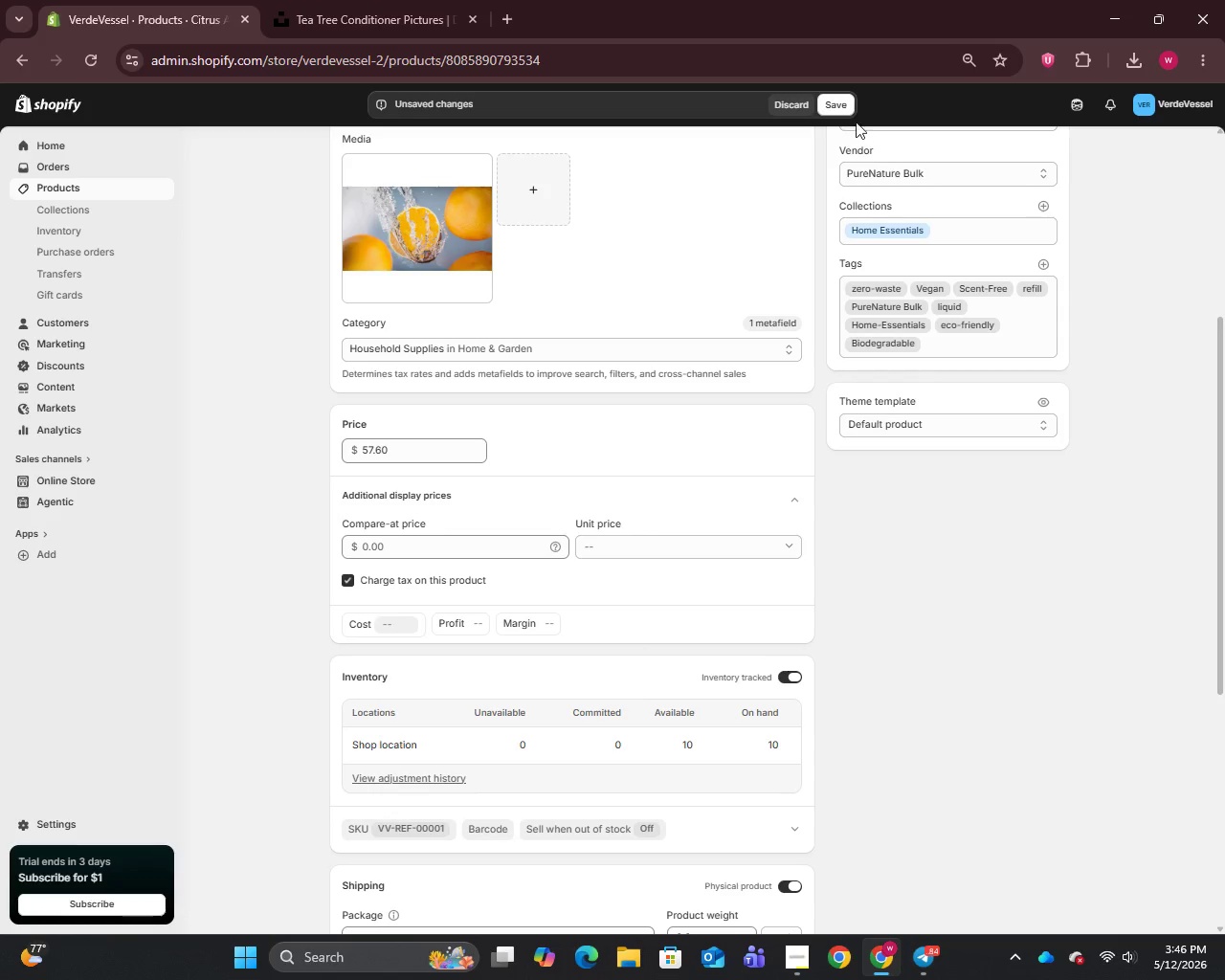 
left_click([842, 108])
 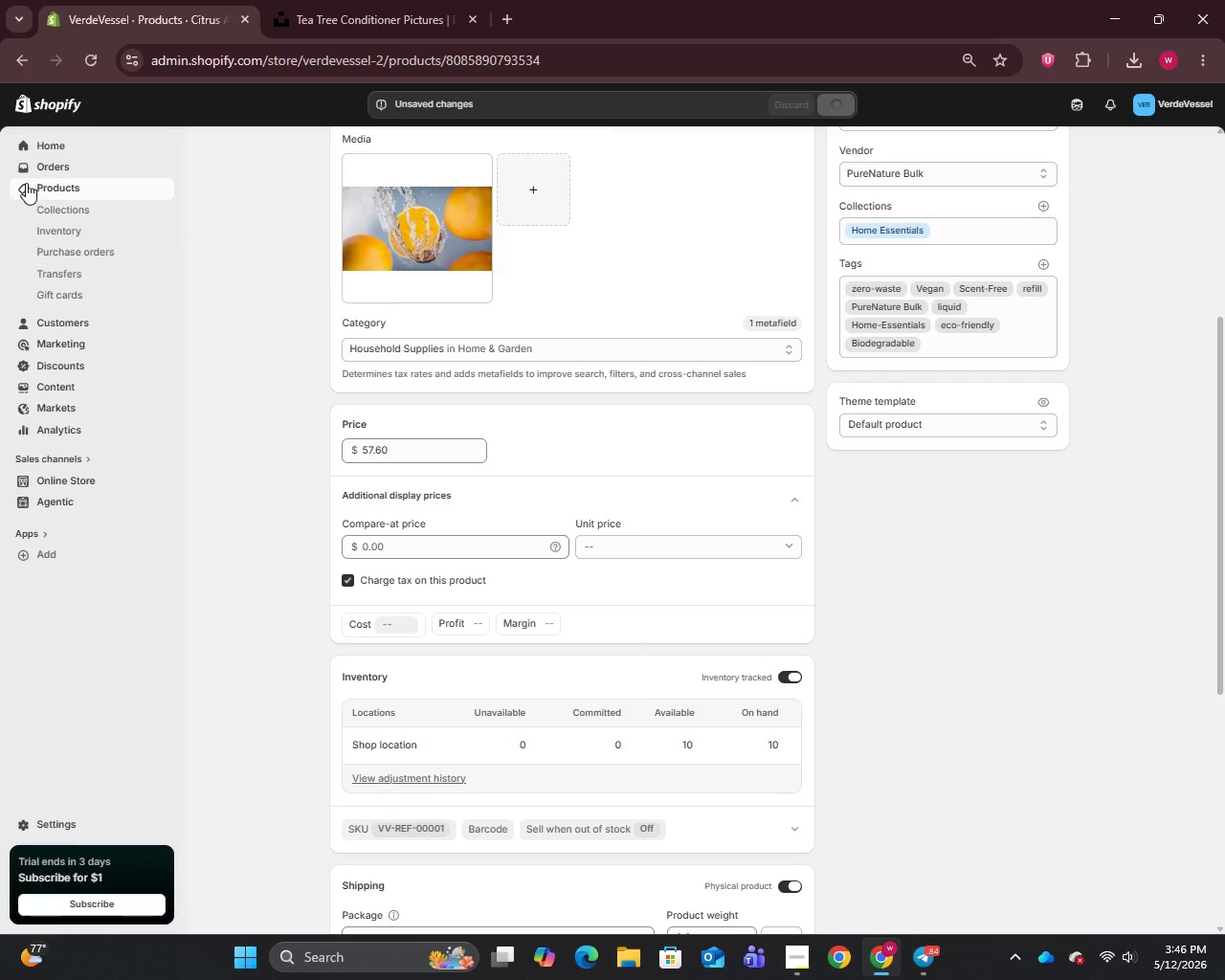 
left_click([48, 183])
 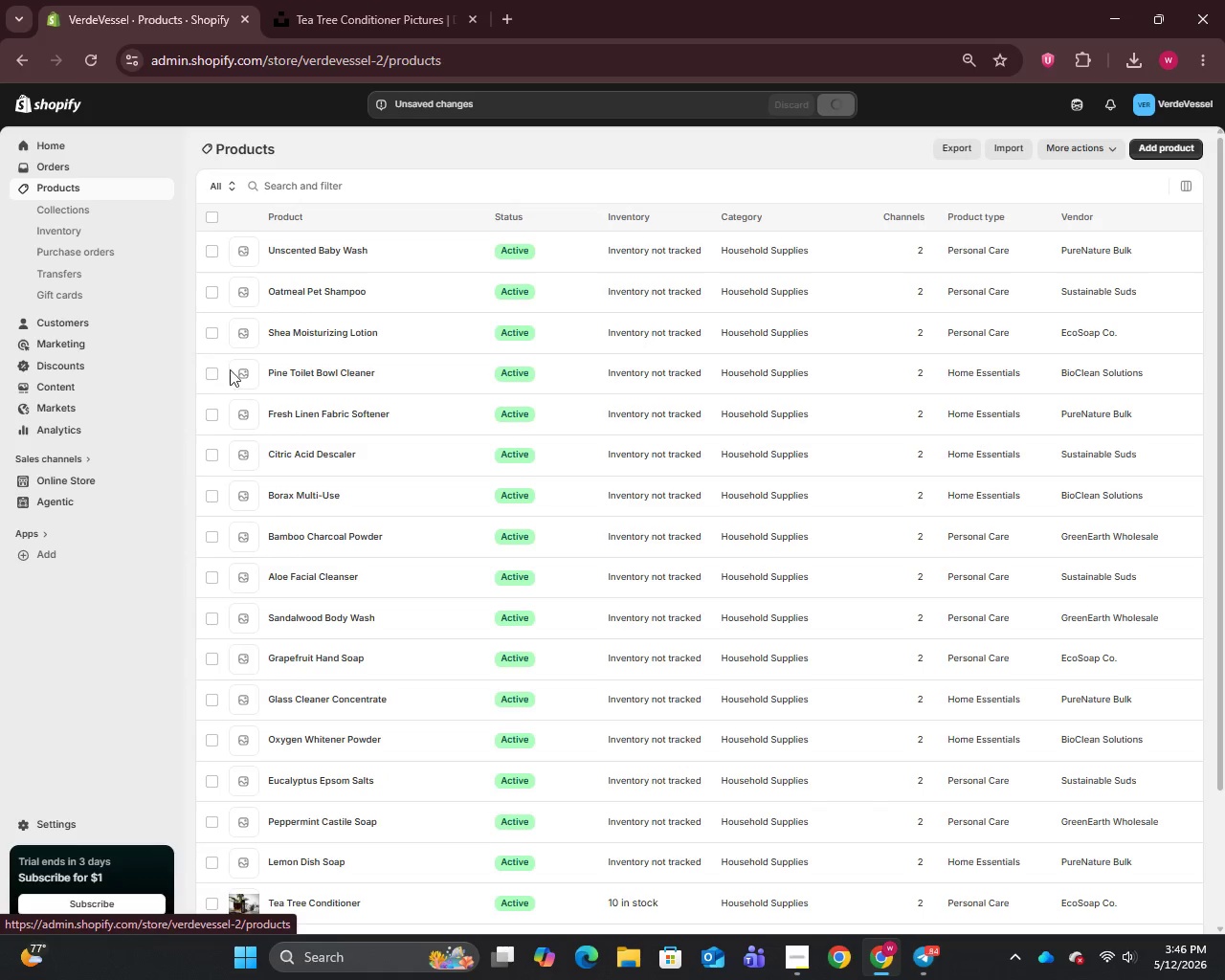 
scroll: coordinate [278, 698], scroll_direction: down, amount: 12.0
 